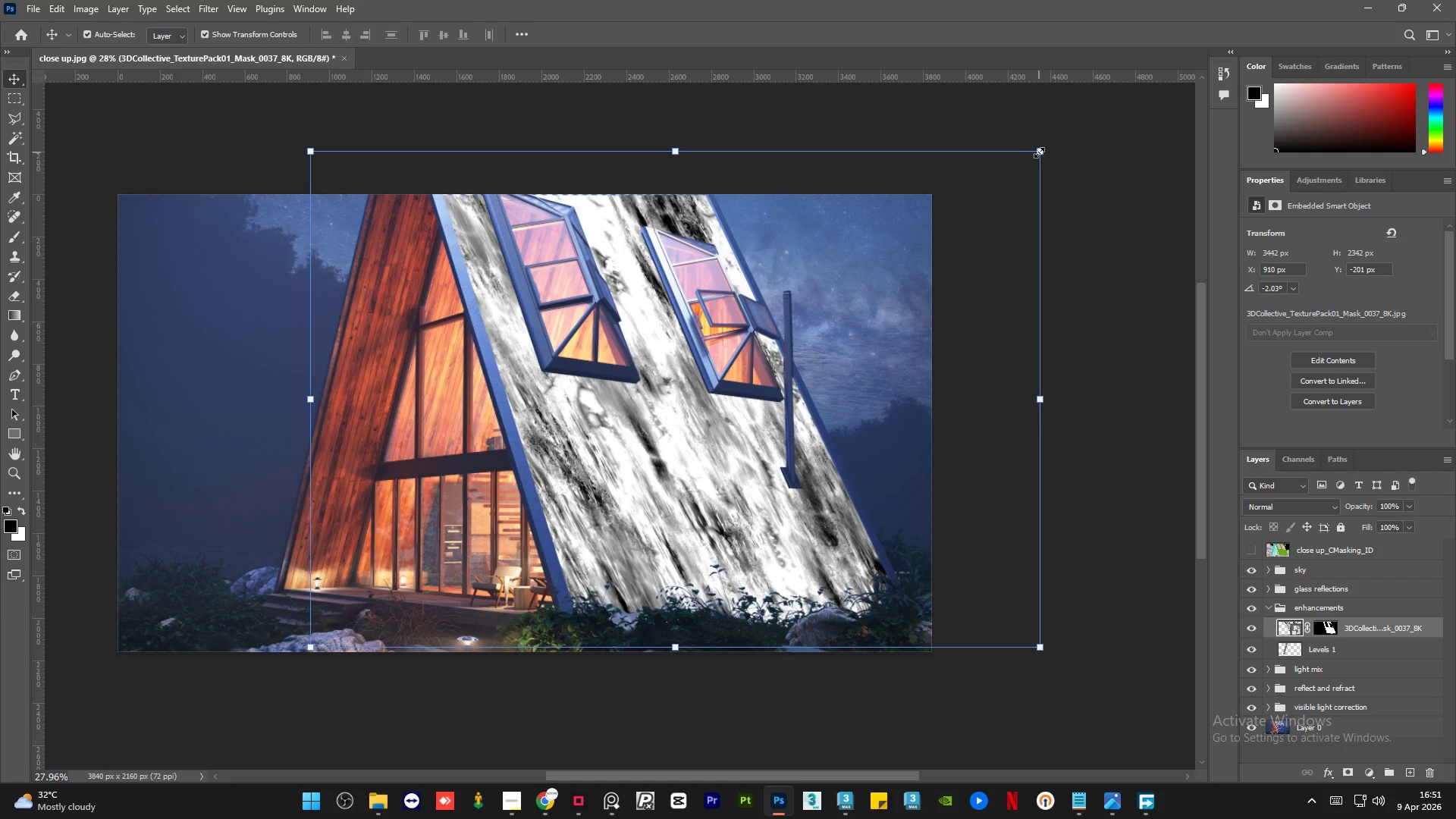 
left_click([1040, 152])
 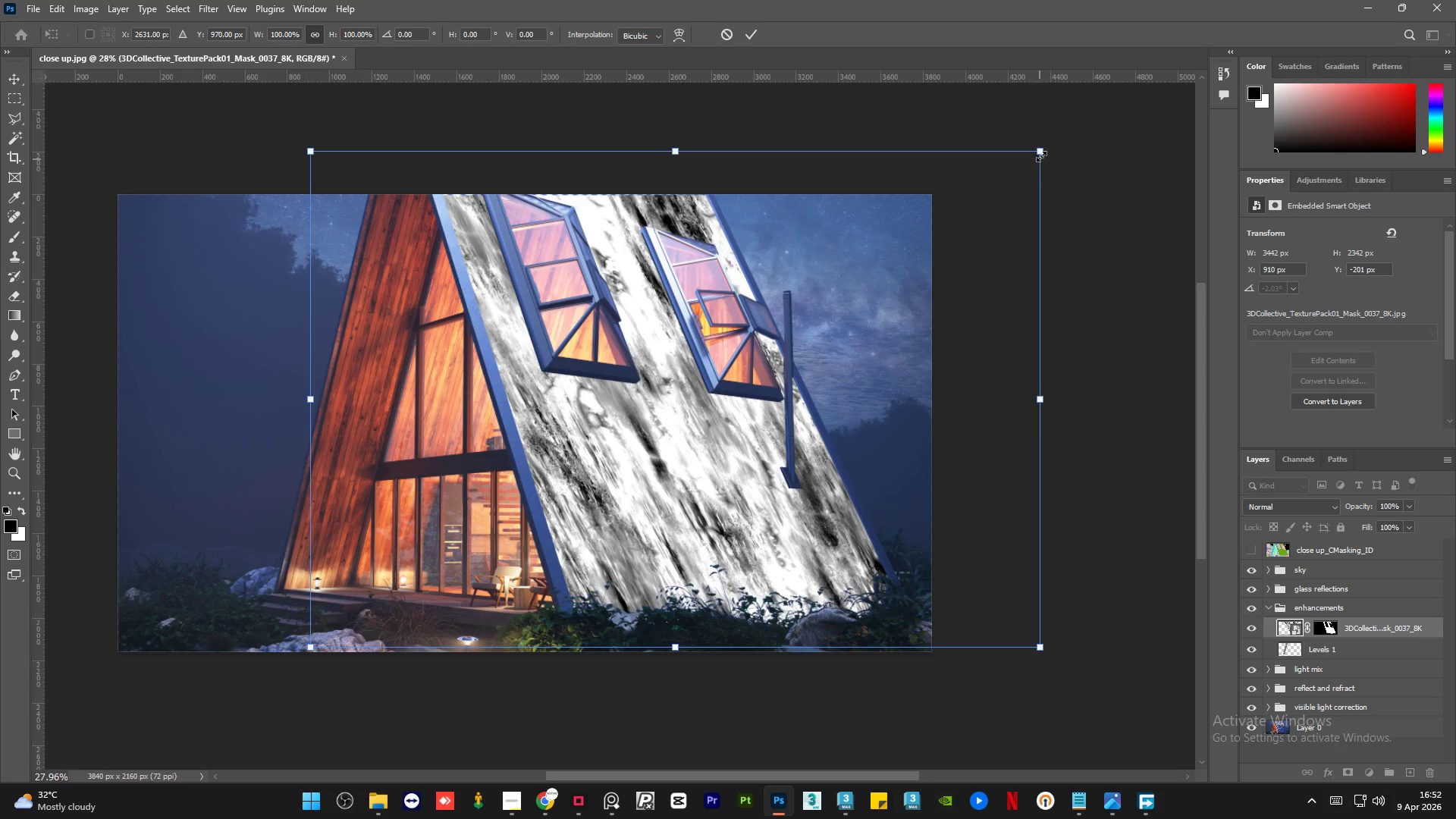 
right_click([1043, 150])
 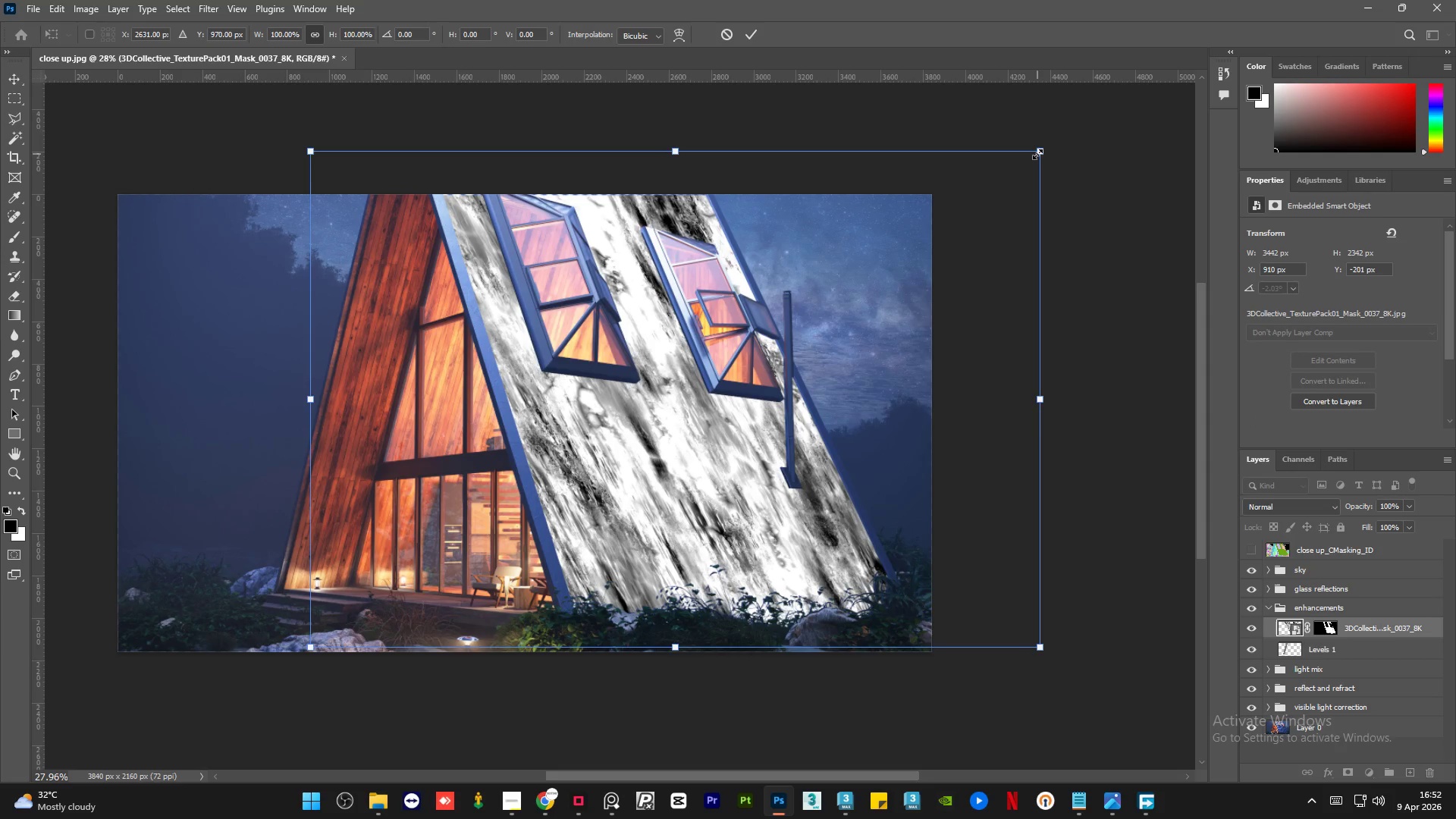 
double_click([1037, 154])
 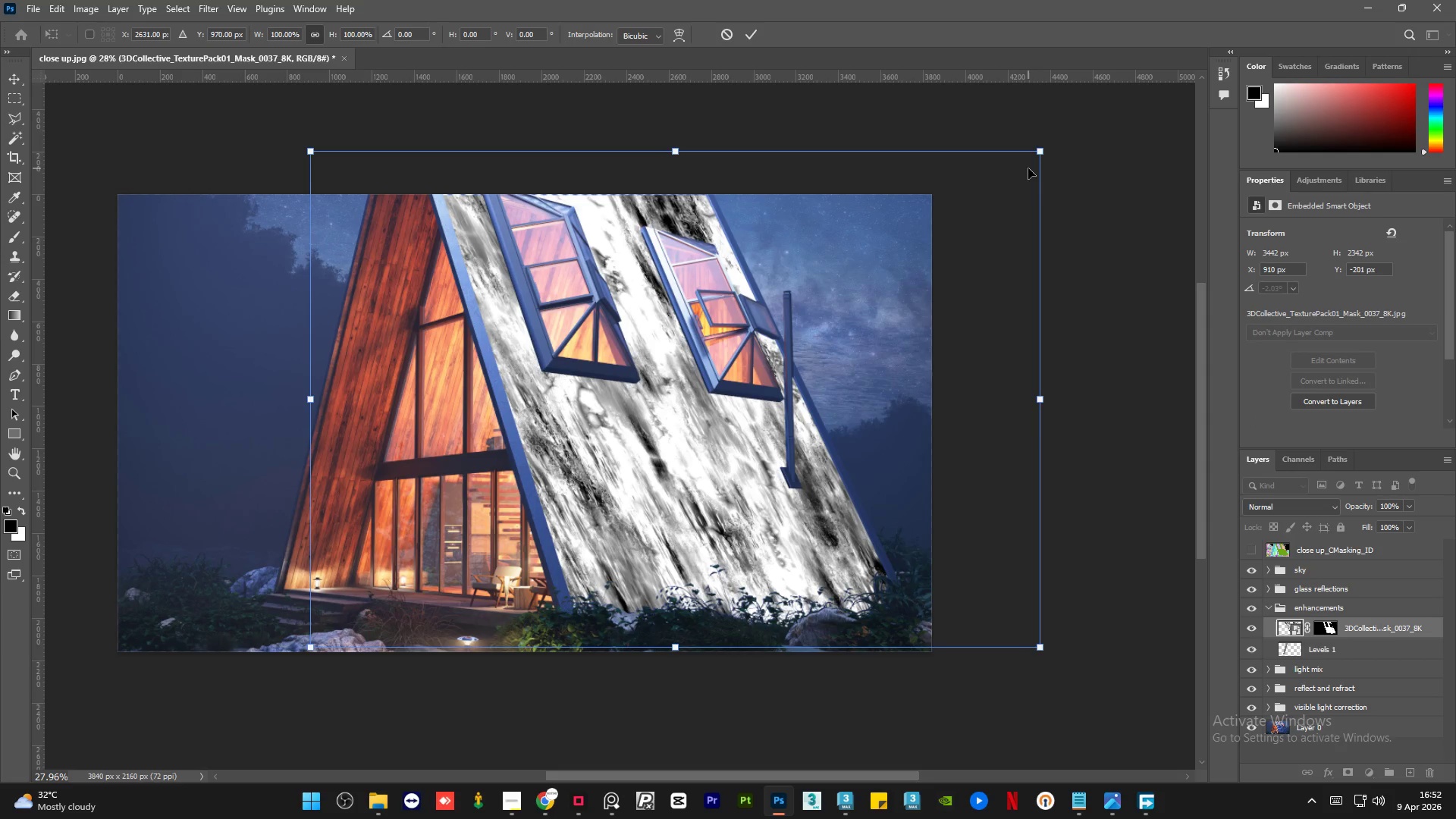 
triple_click([1028, 168])
 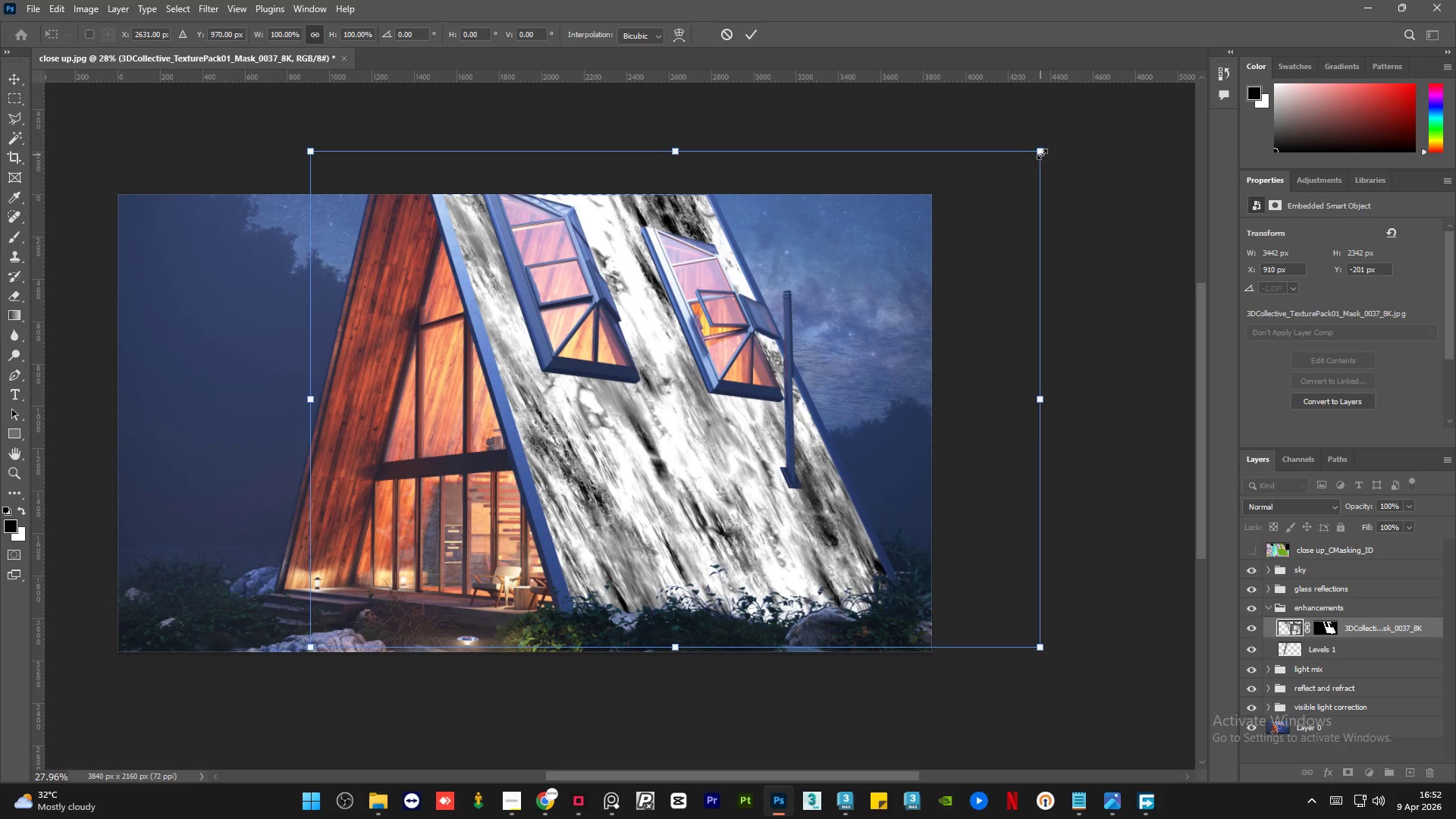 
triple_click([1042, 153])
 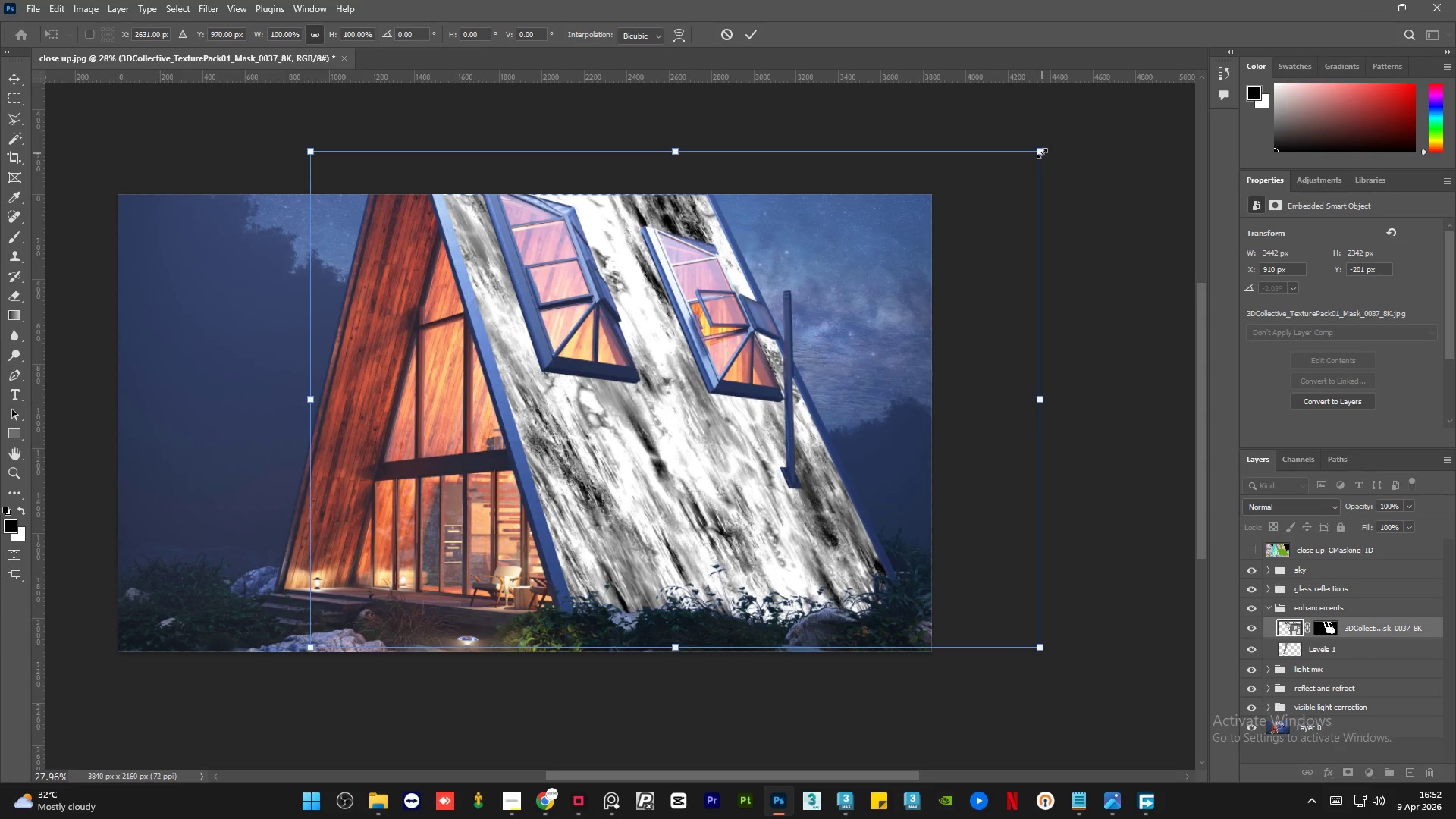 
triple_click([1042, 153])
 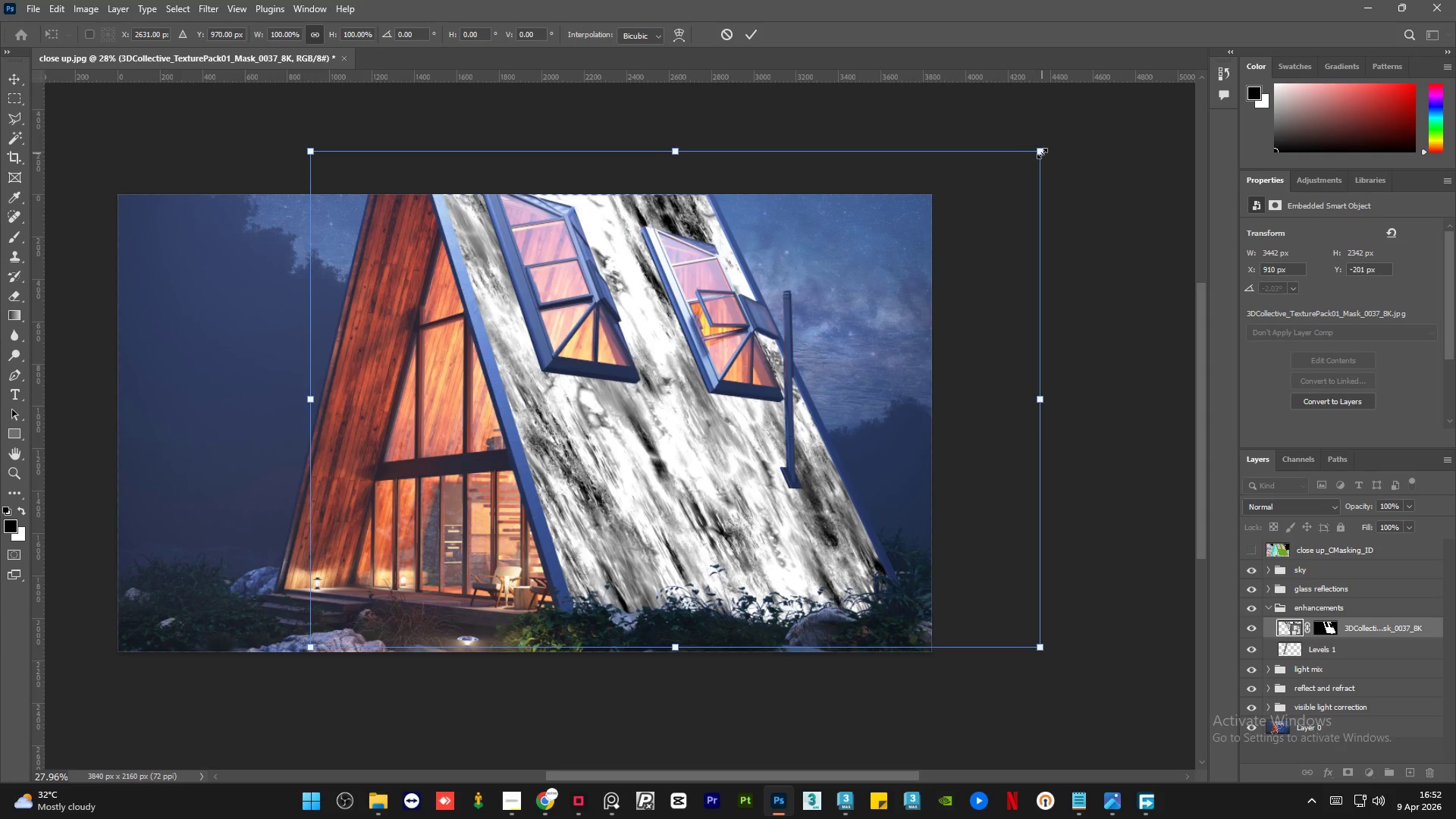 
triple_click([1042, 153])
 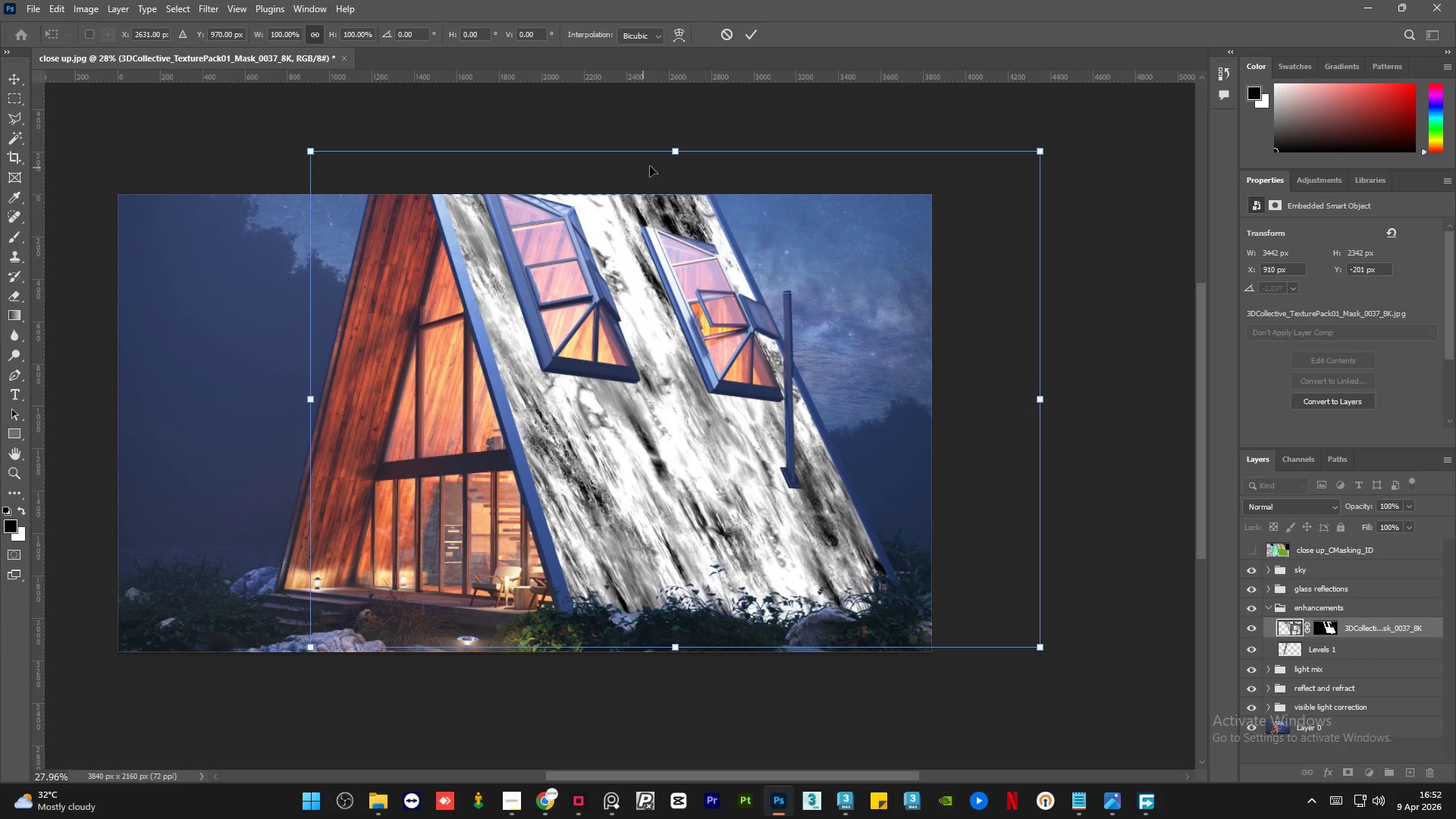 
right_click([676, 155])
 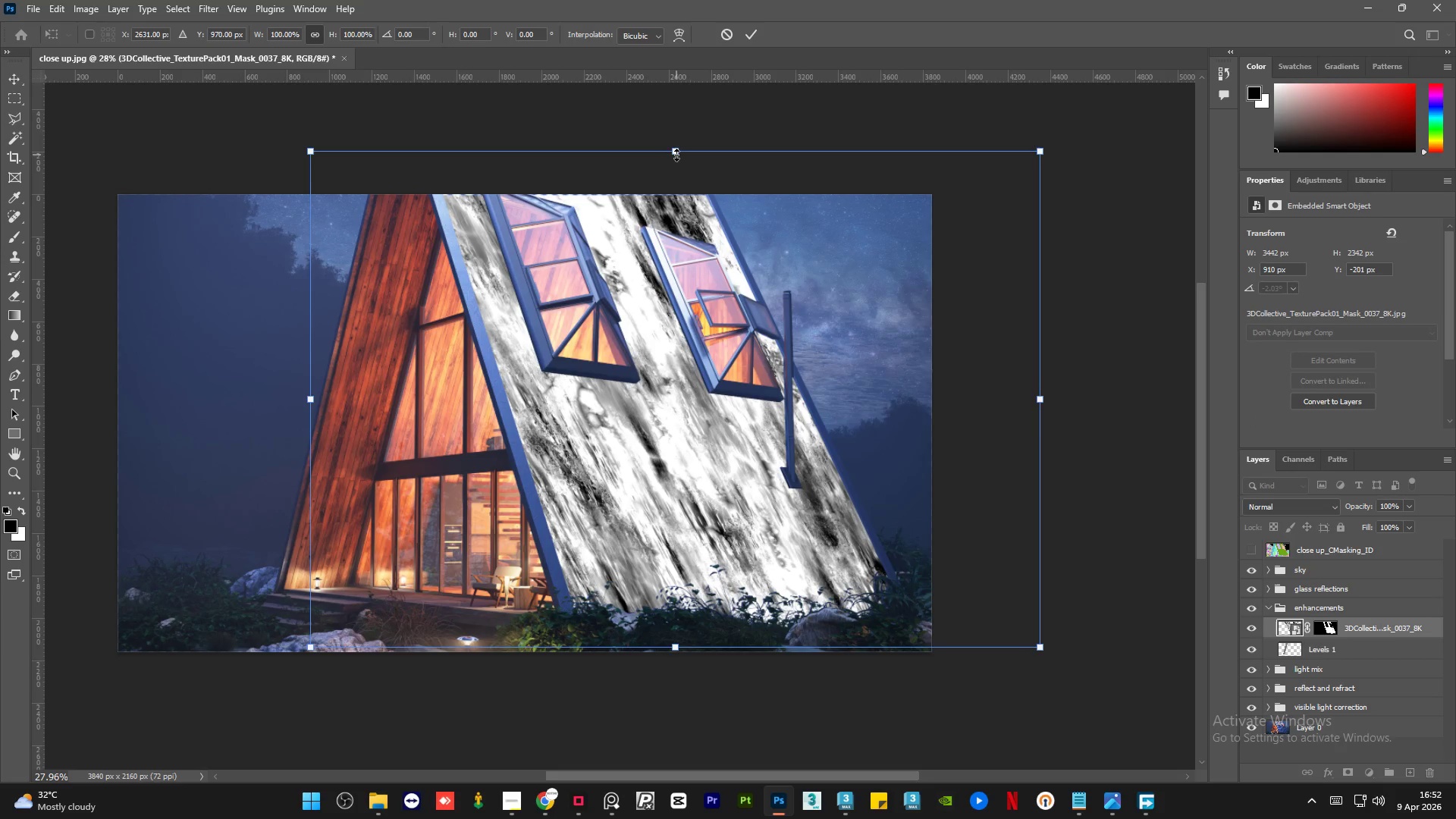 
right_click([676, 155])
 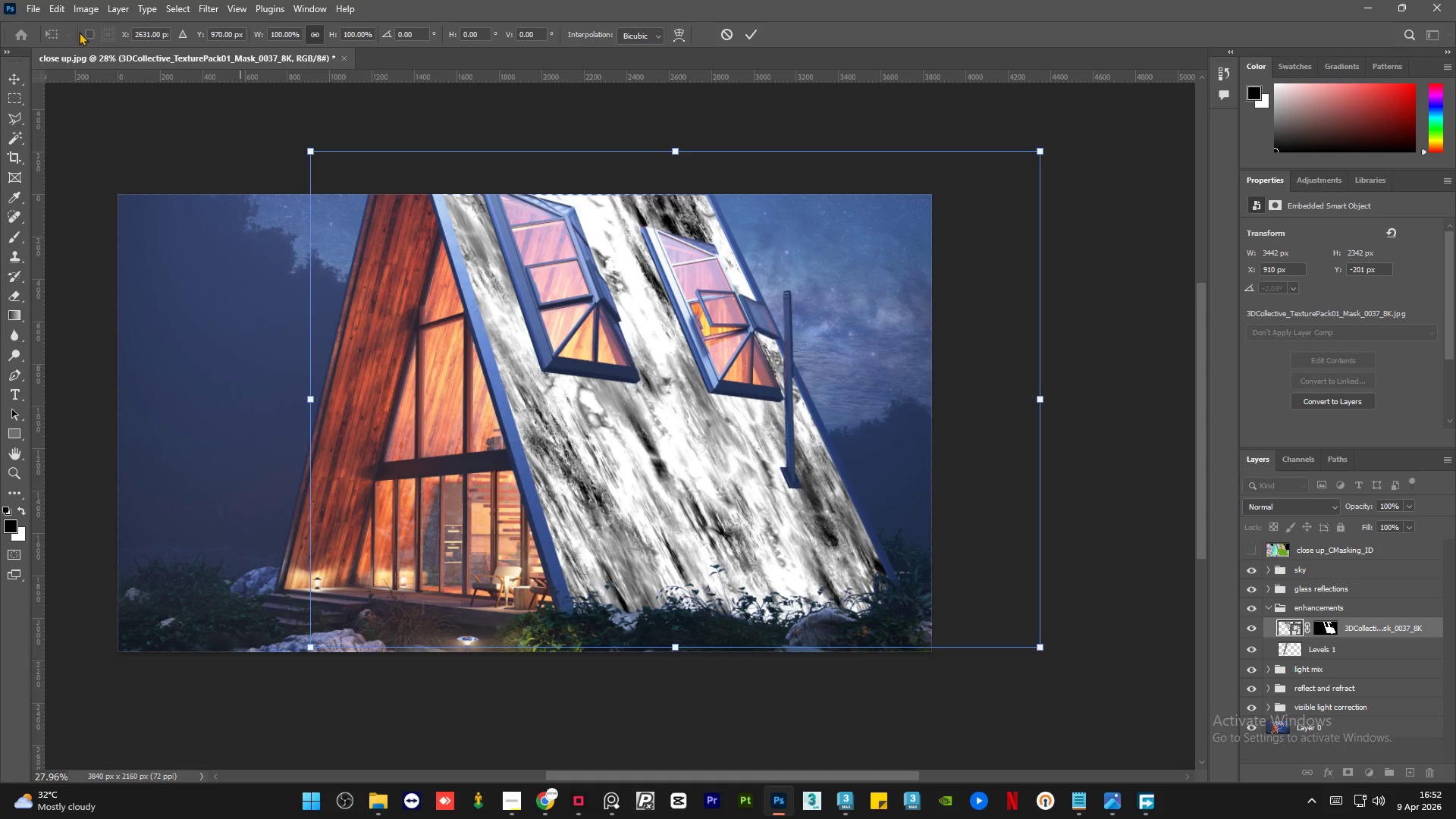 
left_click([90, 31])
 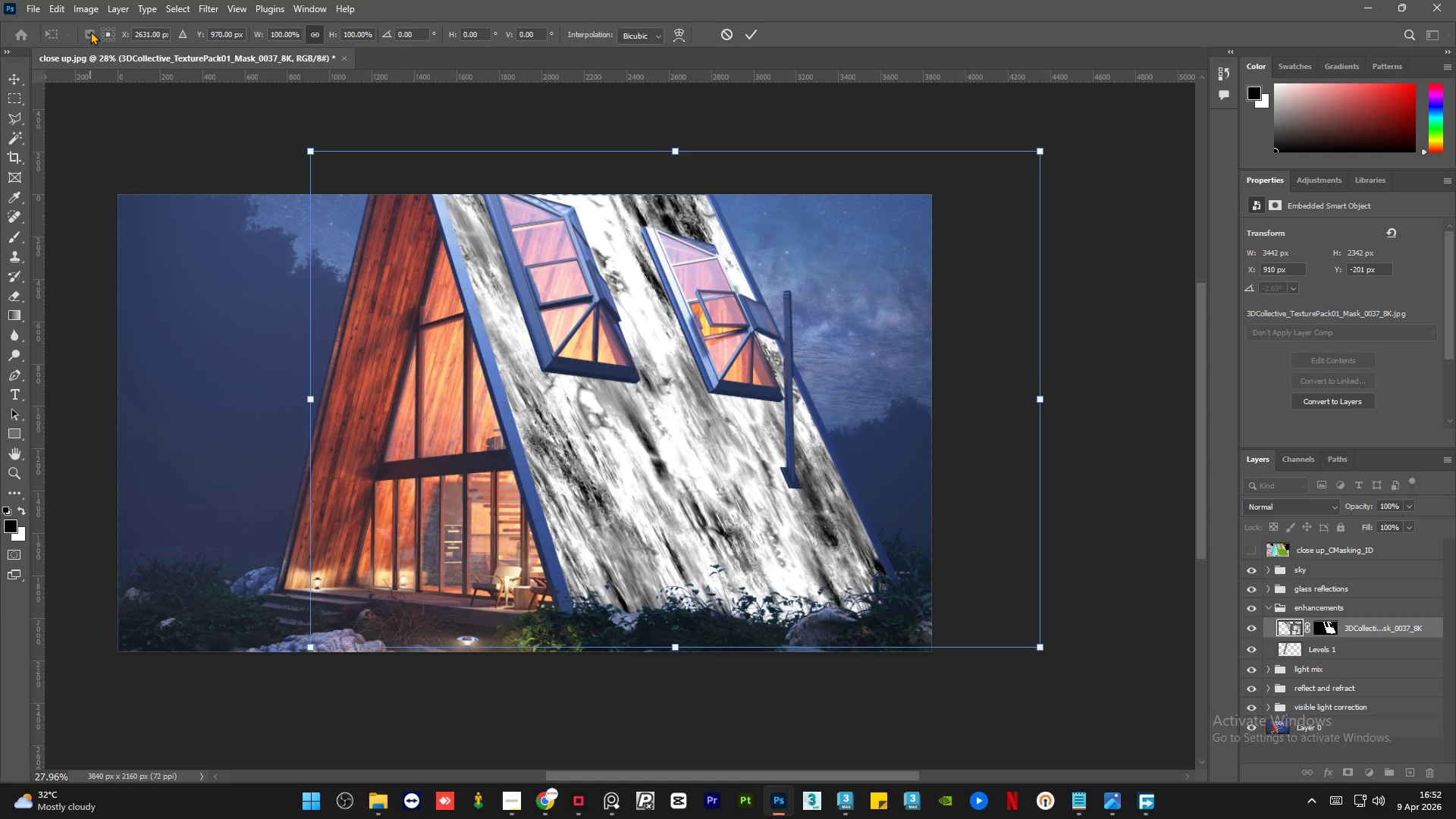 
double_click([90, 31])
 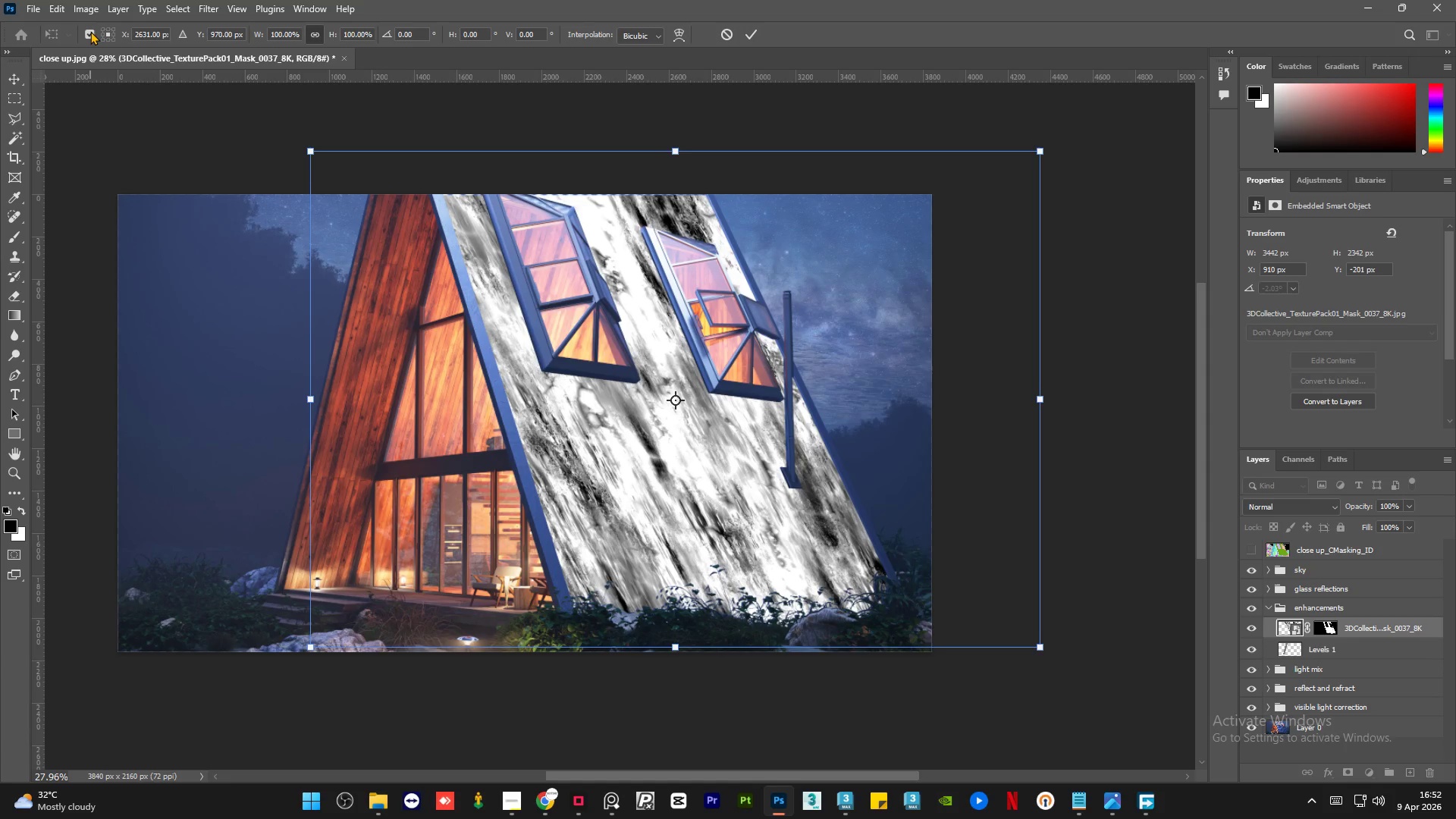 
left_click([90, 31])
 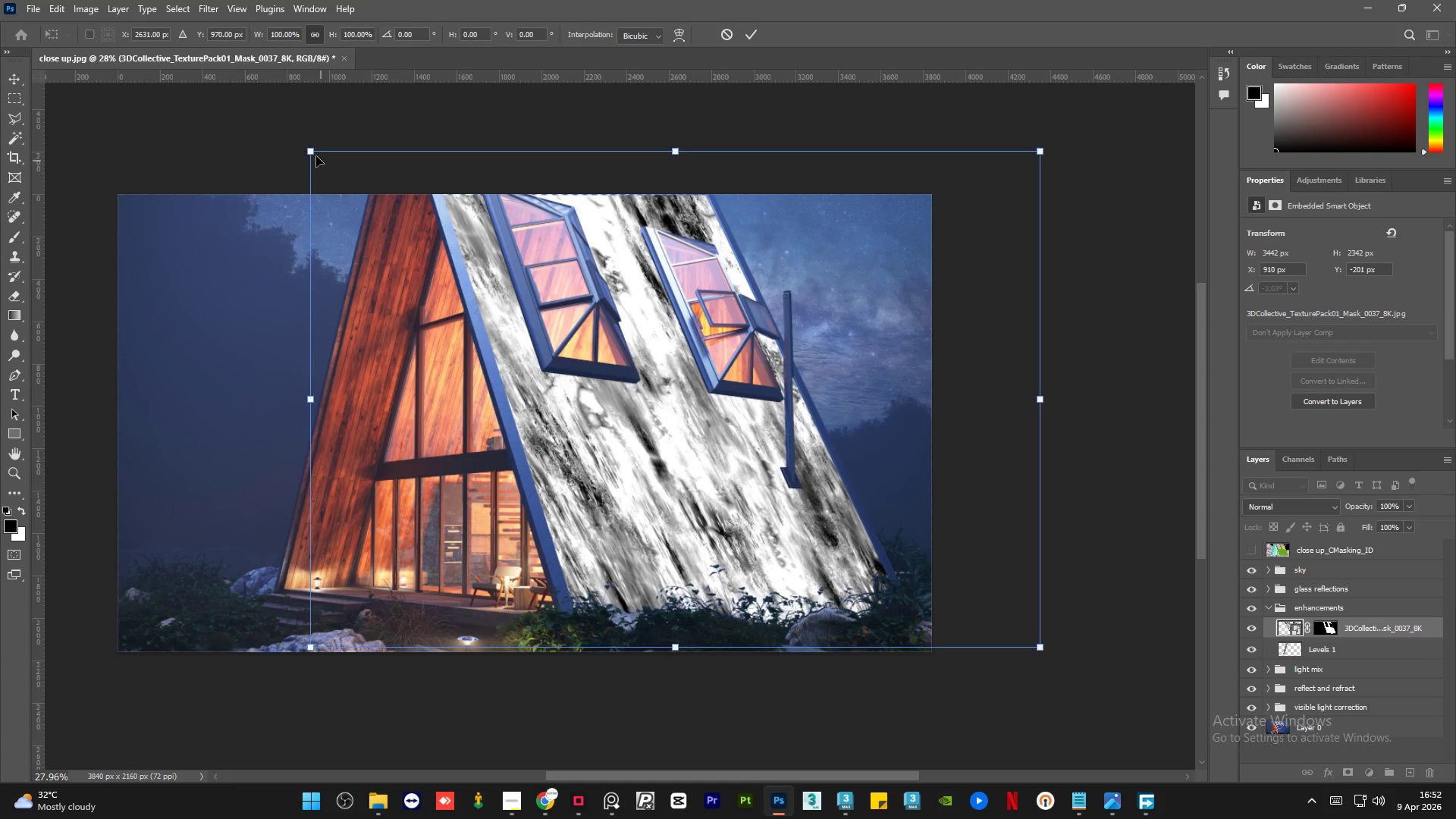 
right_click([312, 152])
 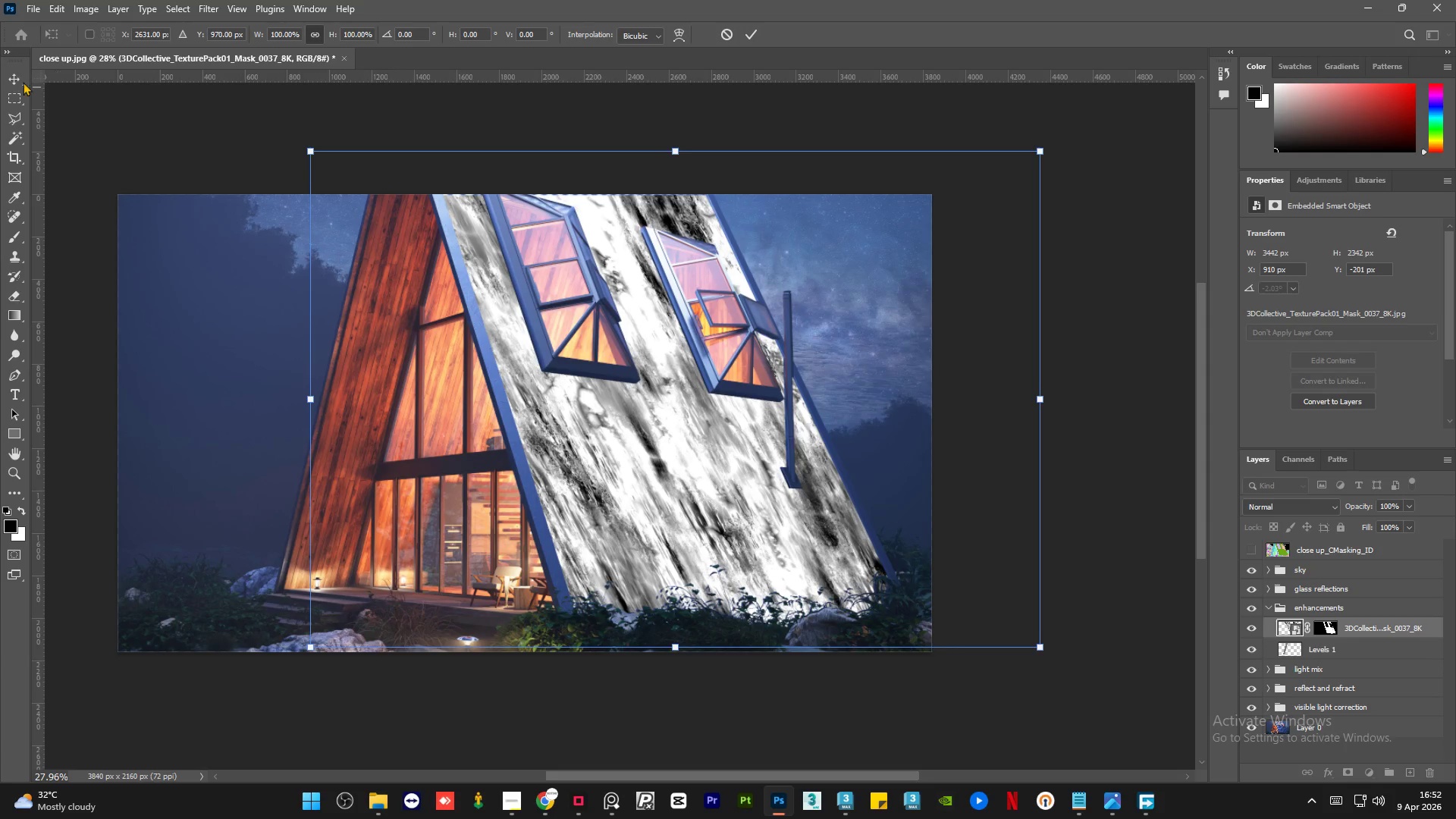 
left_click([10, 76])
 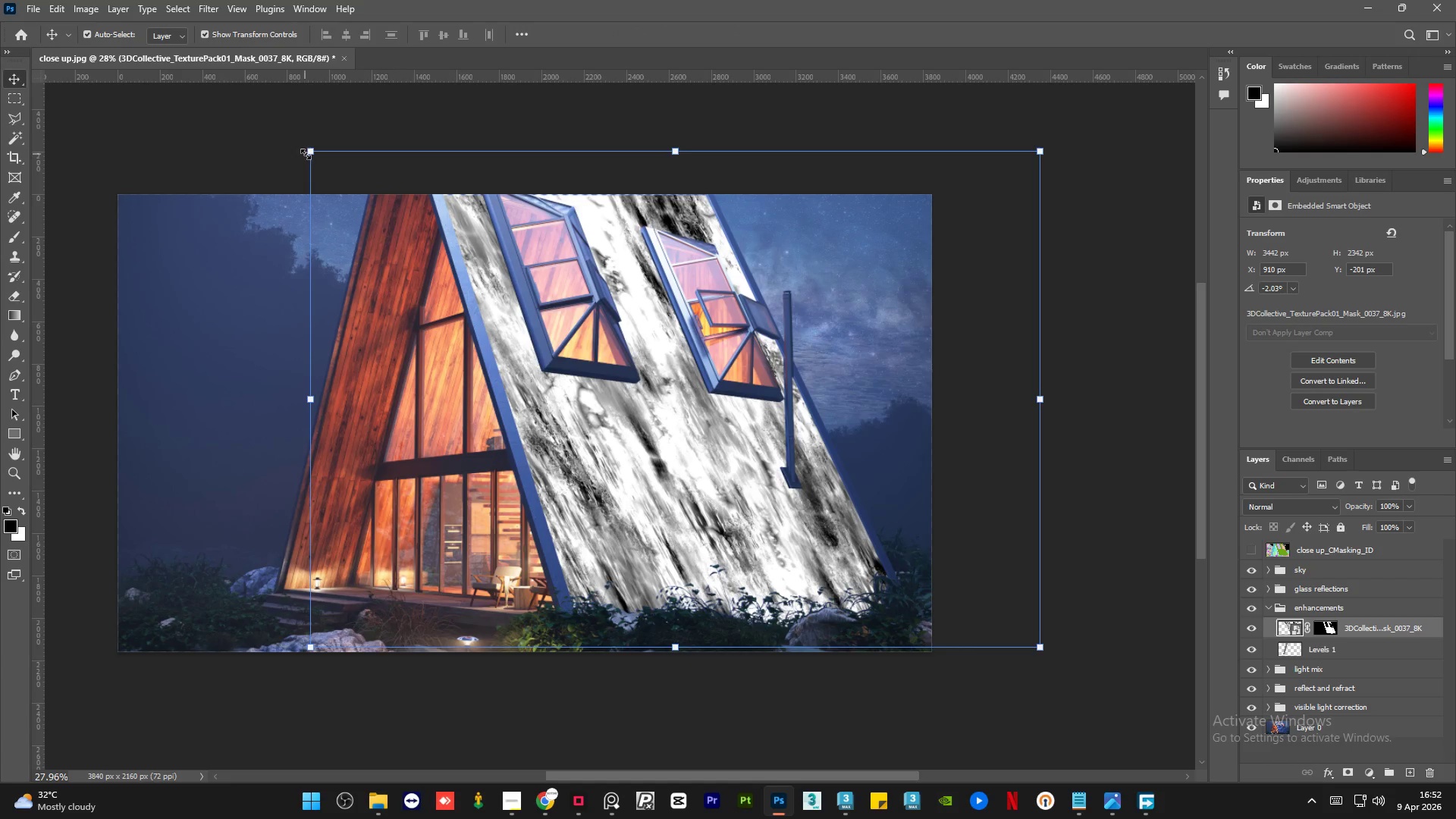 
right_click([309, 154])
 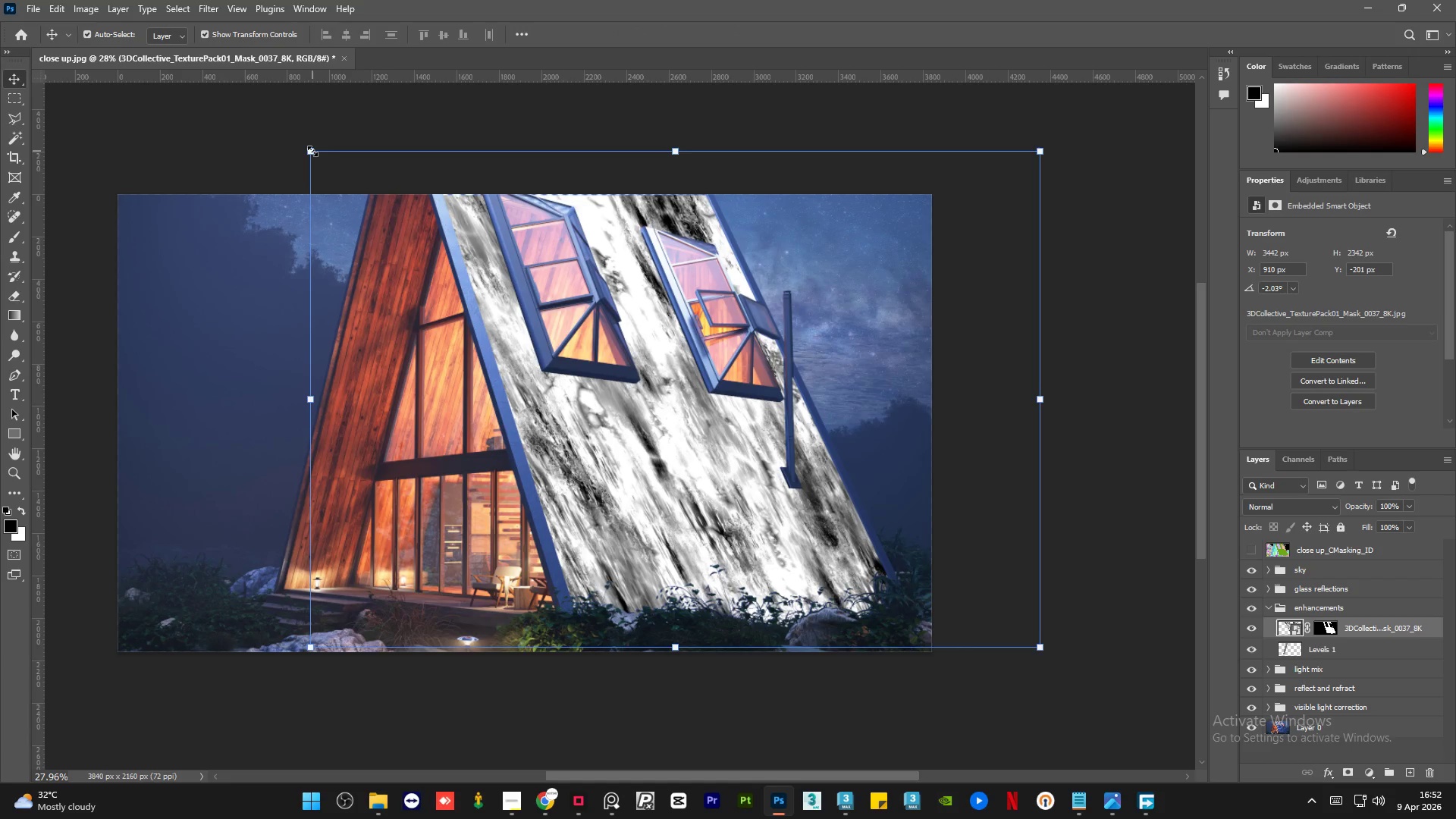 
double_click([310, 151])
 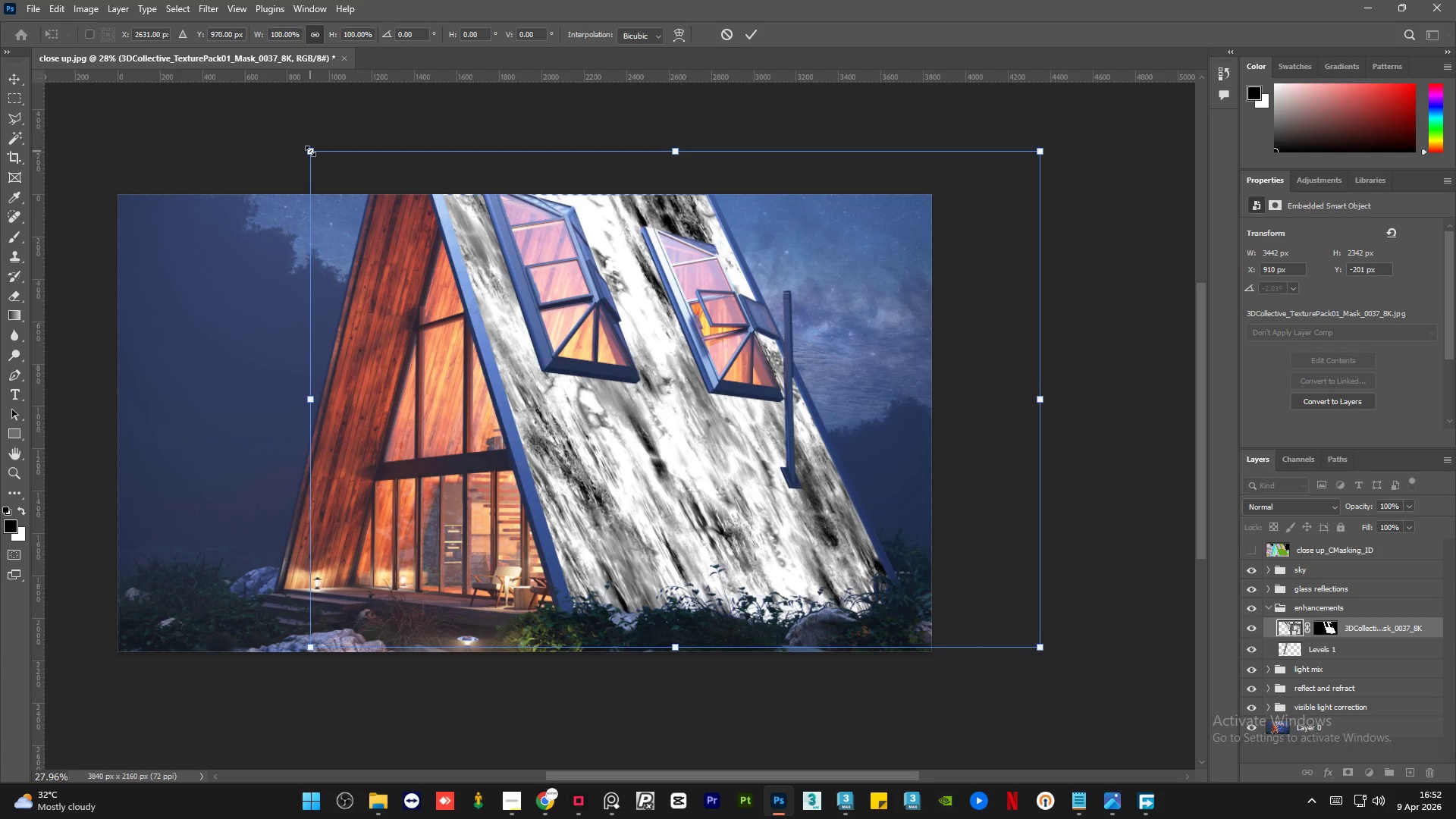 
right_click([310, 151])
 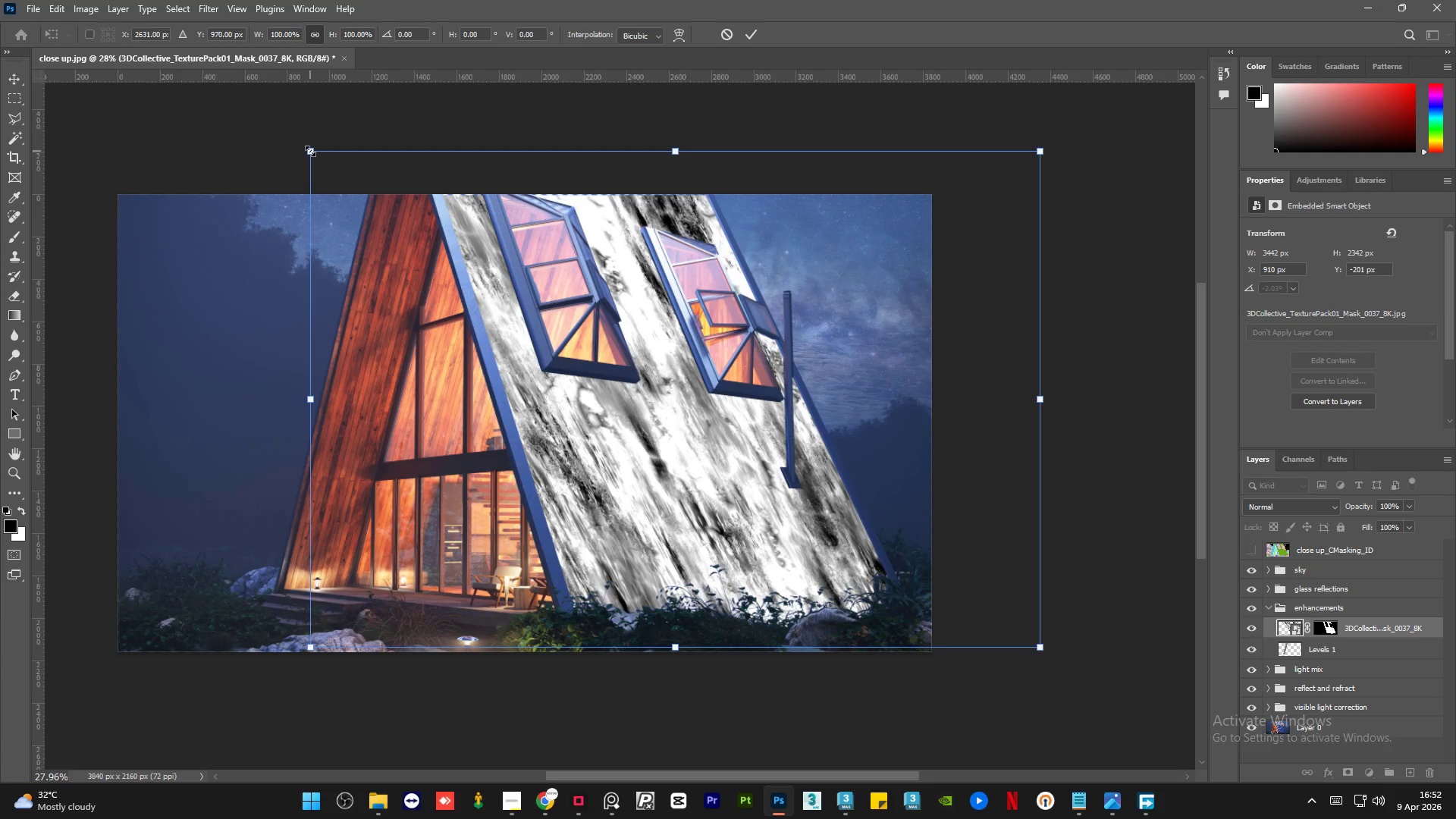 
right_click([310, 151])
 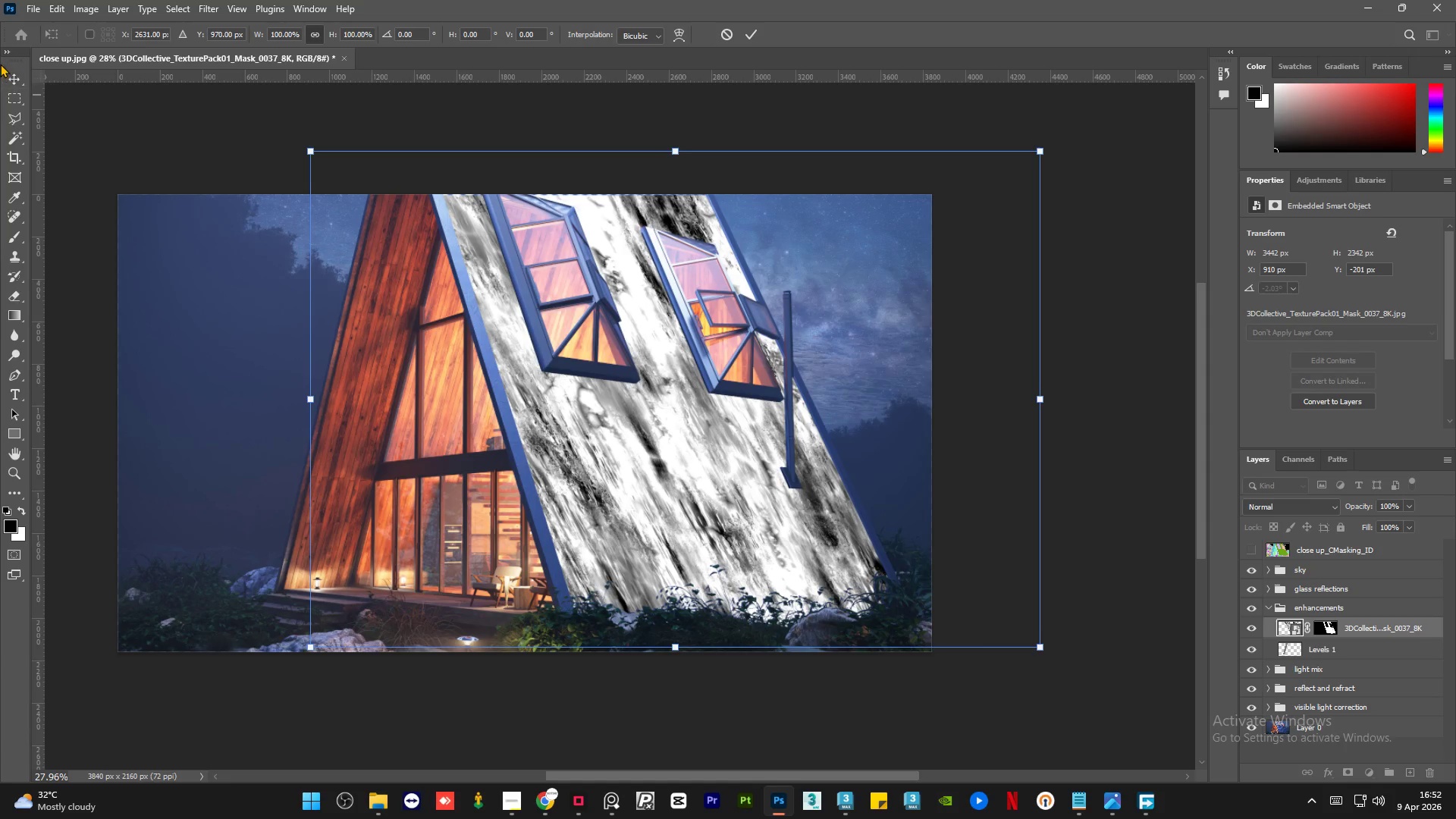 
left_click([20, 84])
 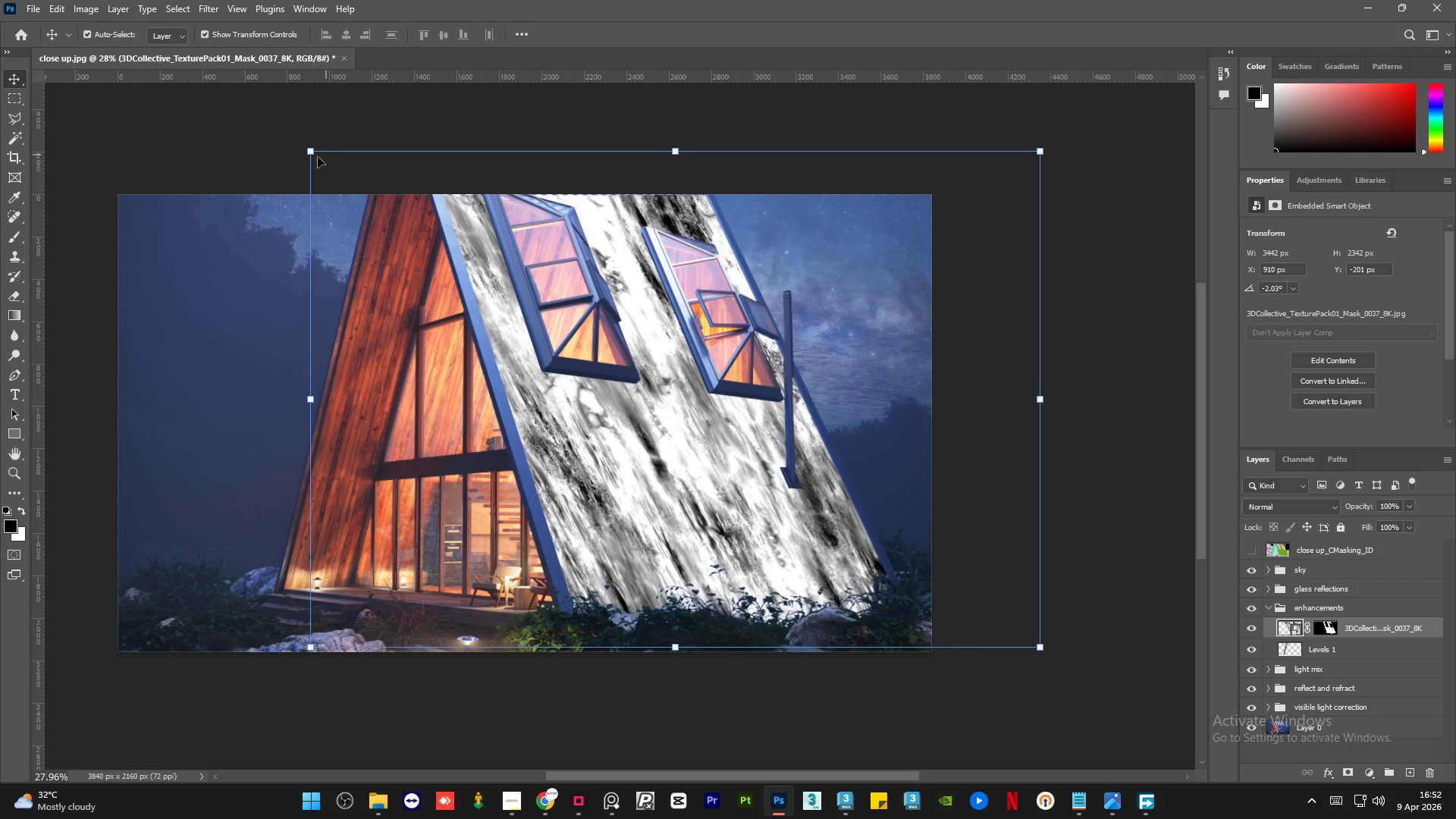 
right_click([312, 150])
 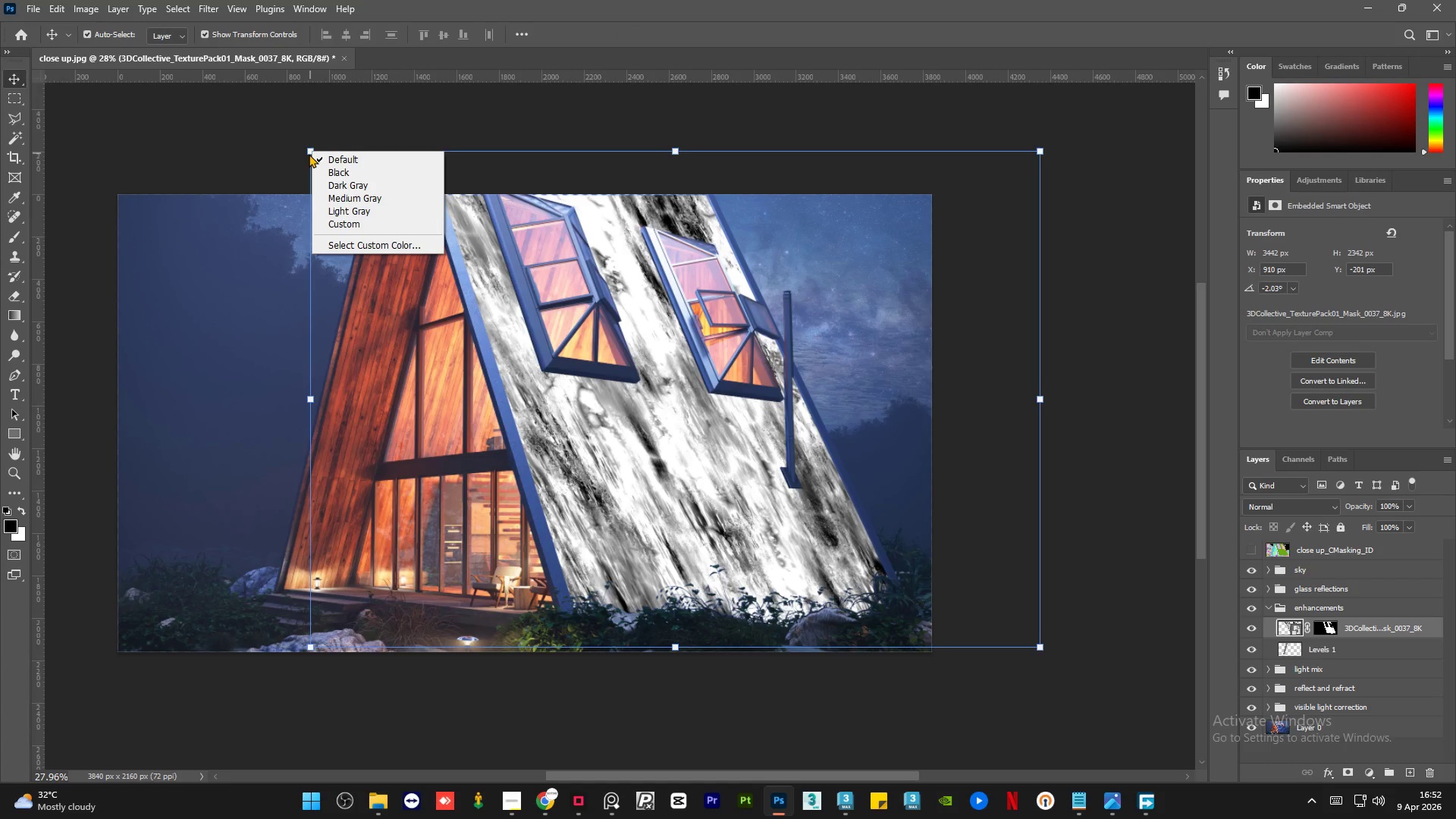 
right_click([307, 155])
 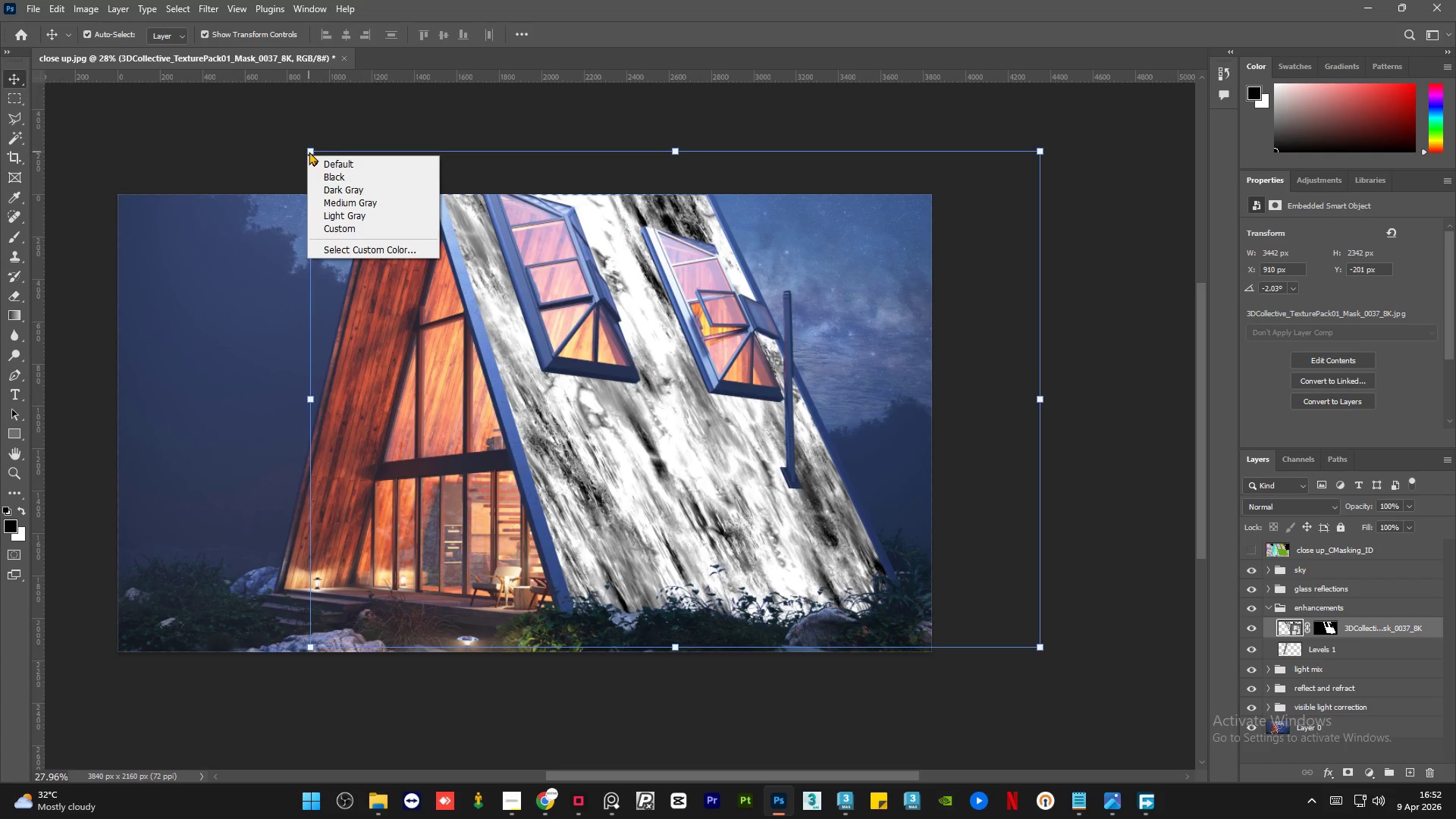 
right_click([309, 150])
 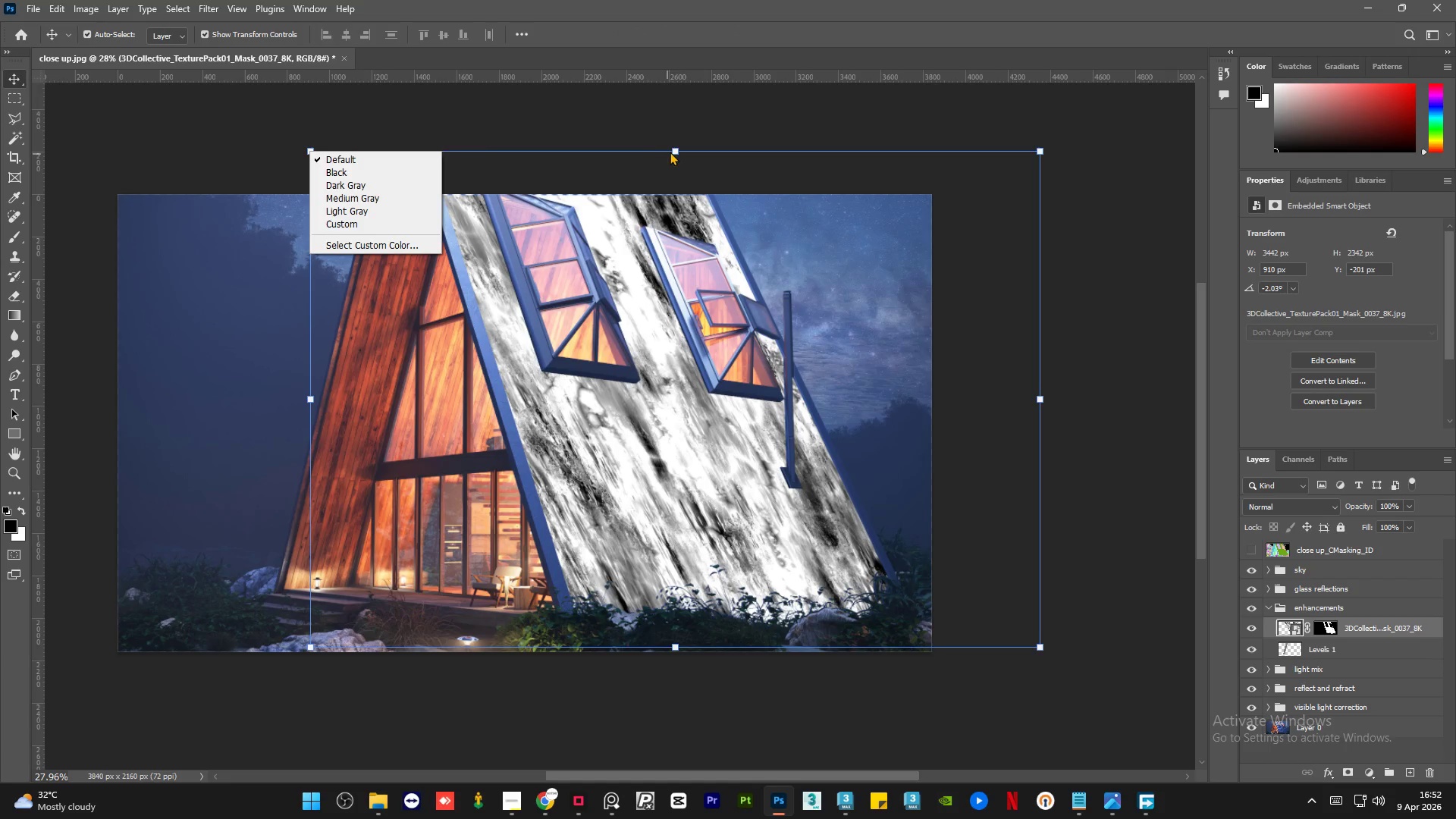 
right_click([672, 148])
 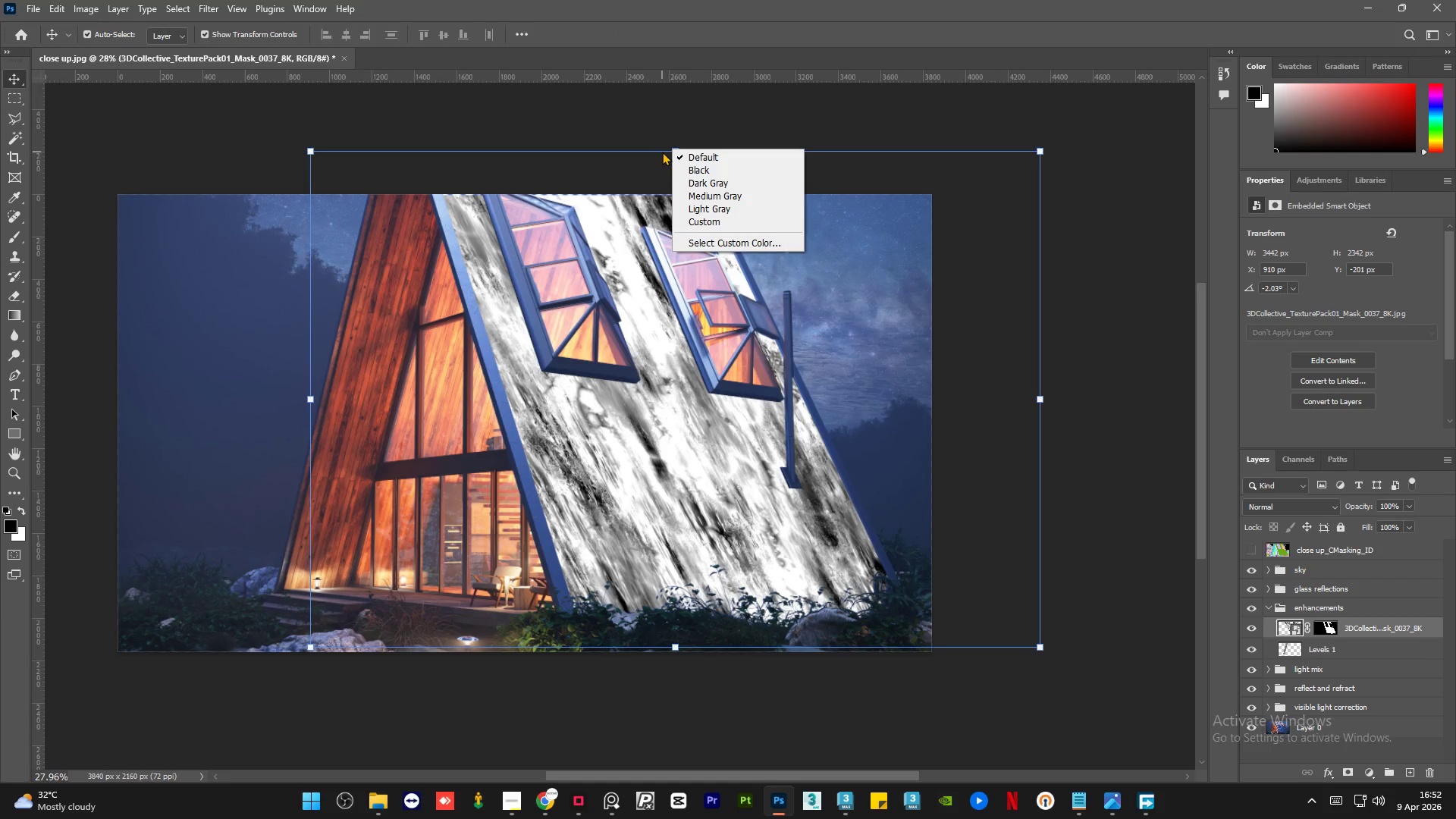 
left_click([657, 152])
 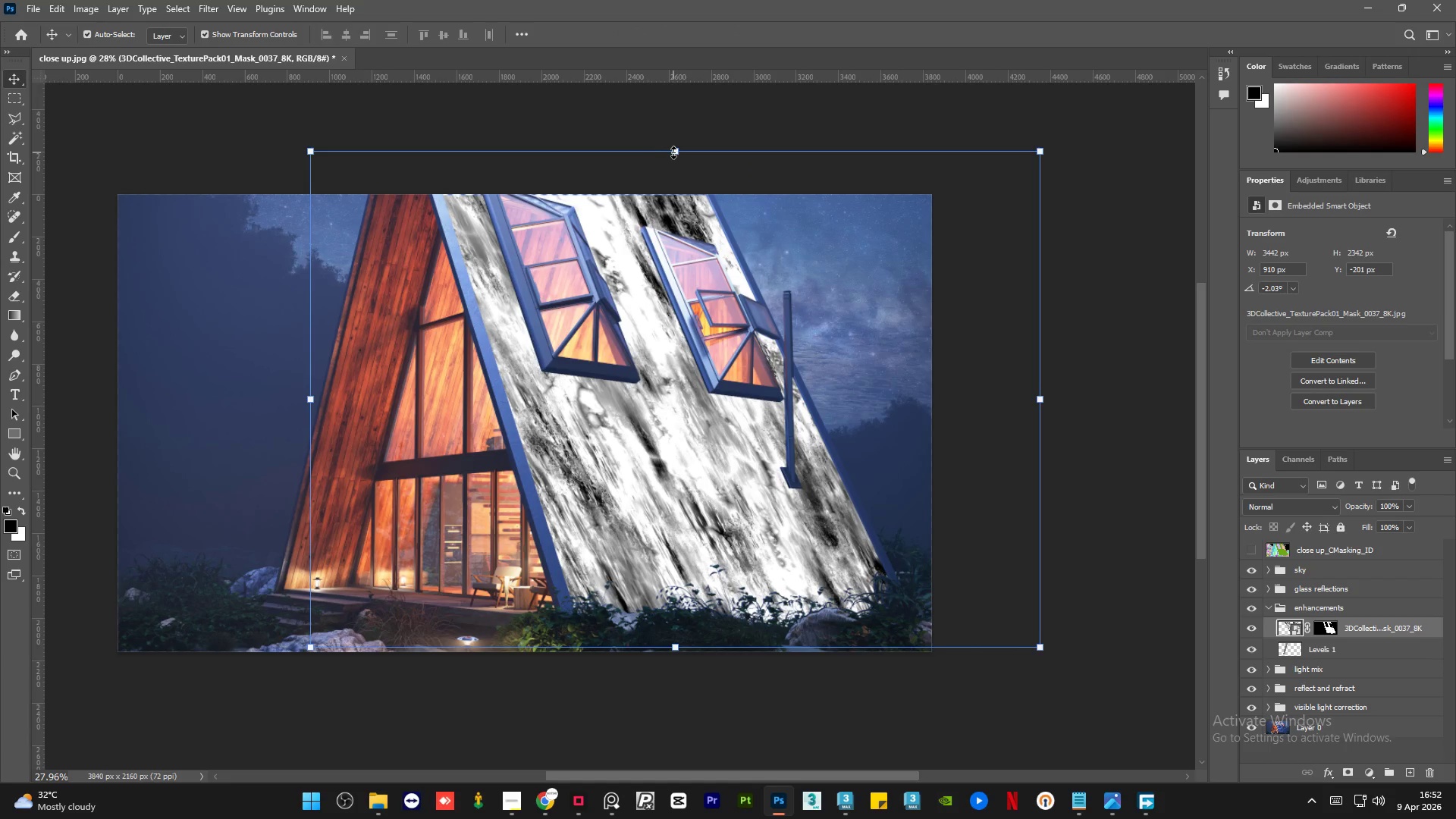 
double_click([676, 151])
 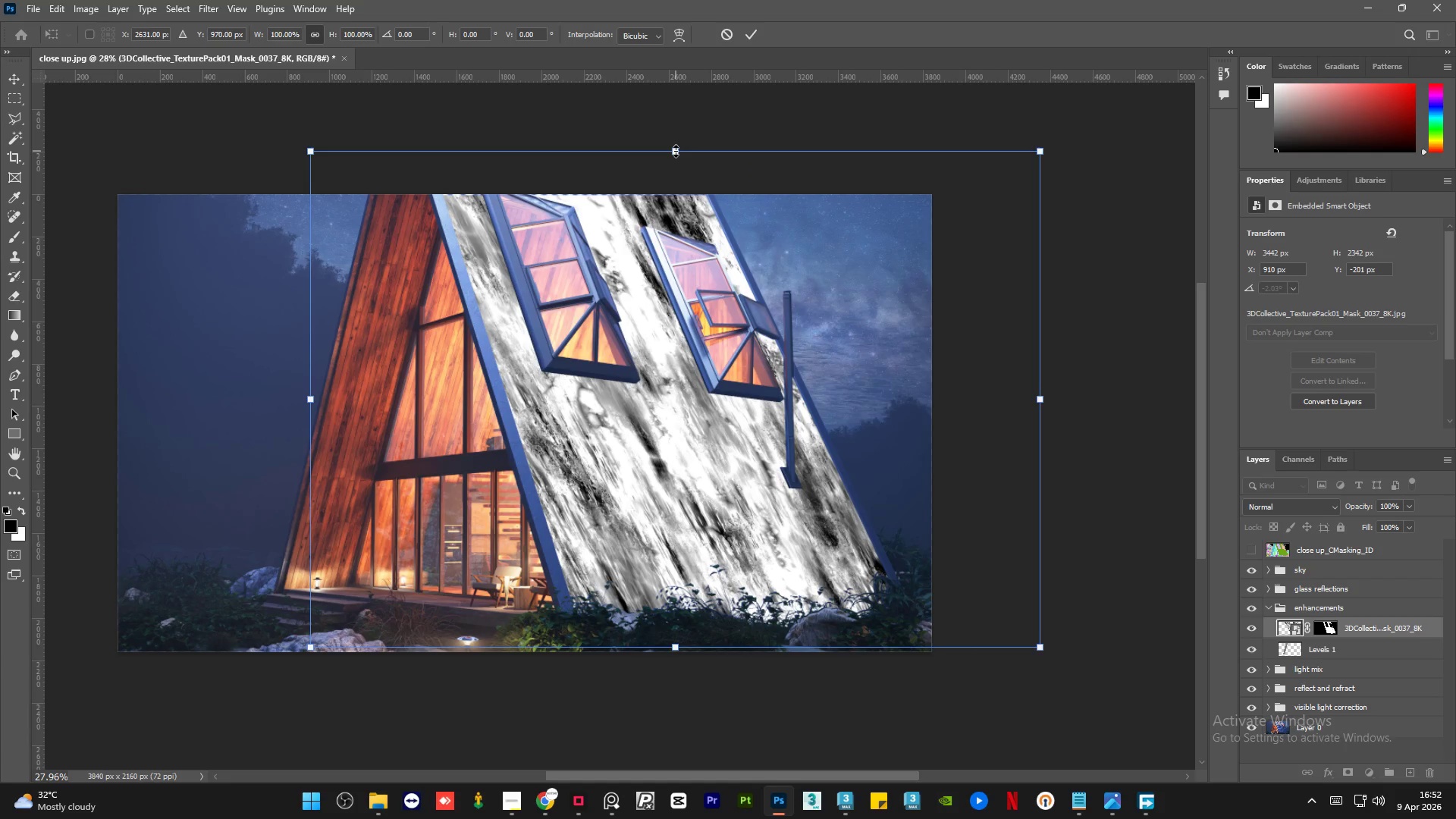 
right_click([676, 151])
 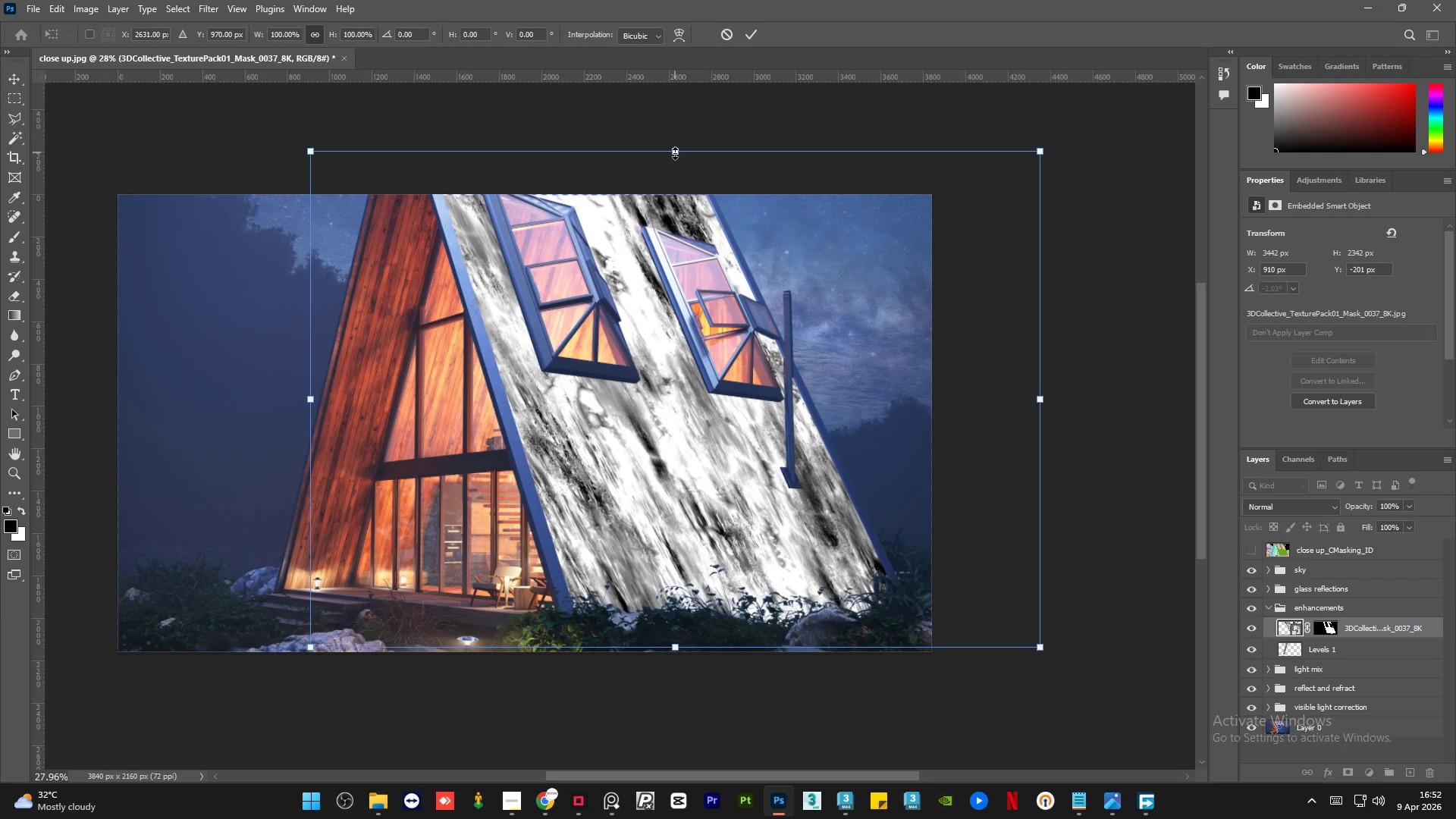 
right_click([675, 155])
 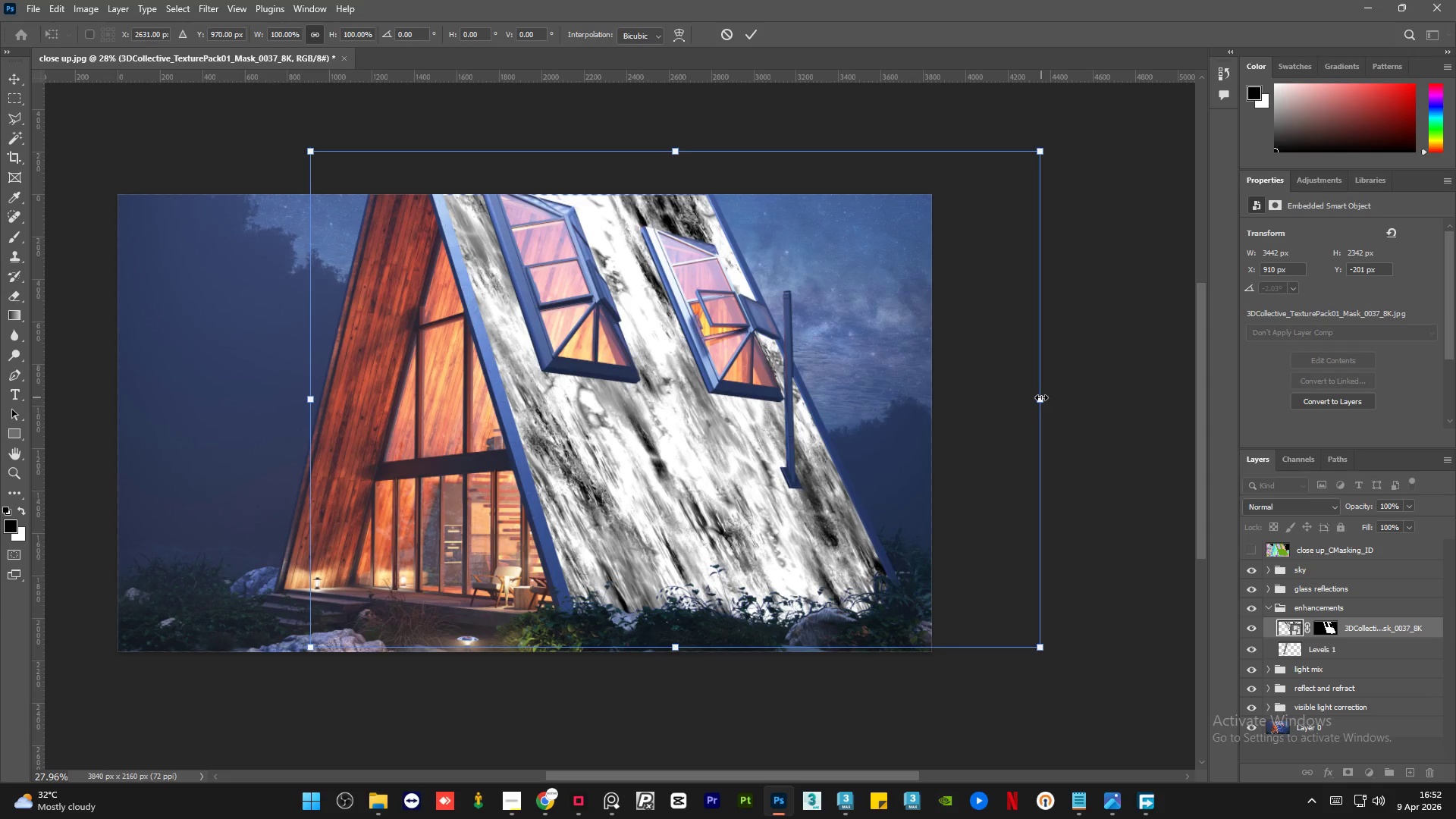 
double_click([1040, 399])
 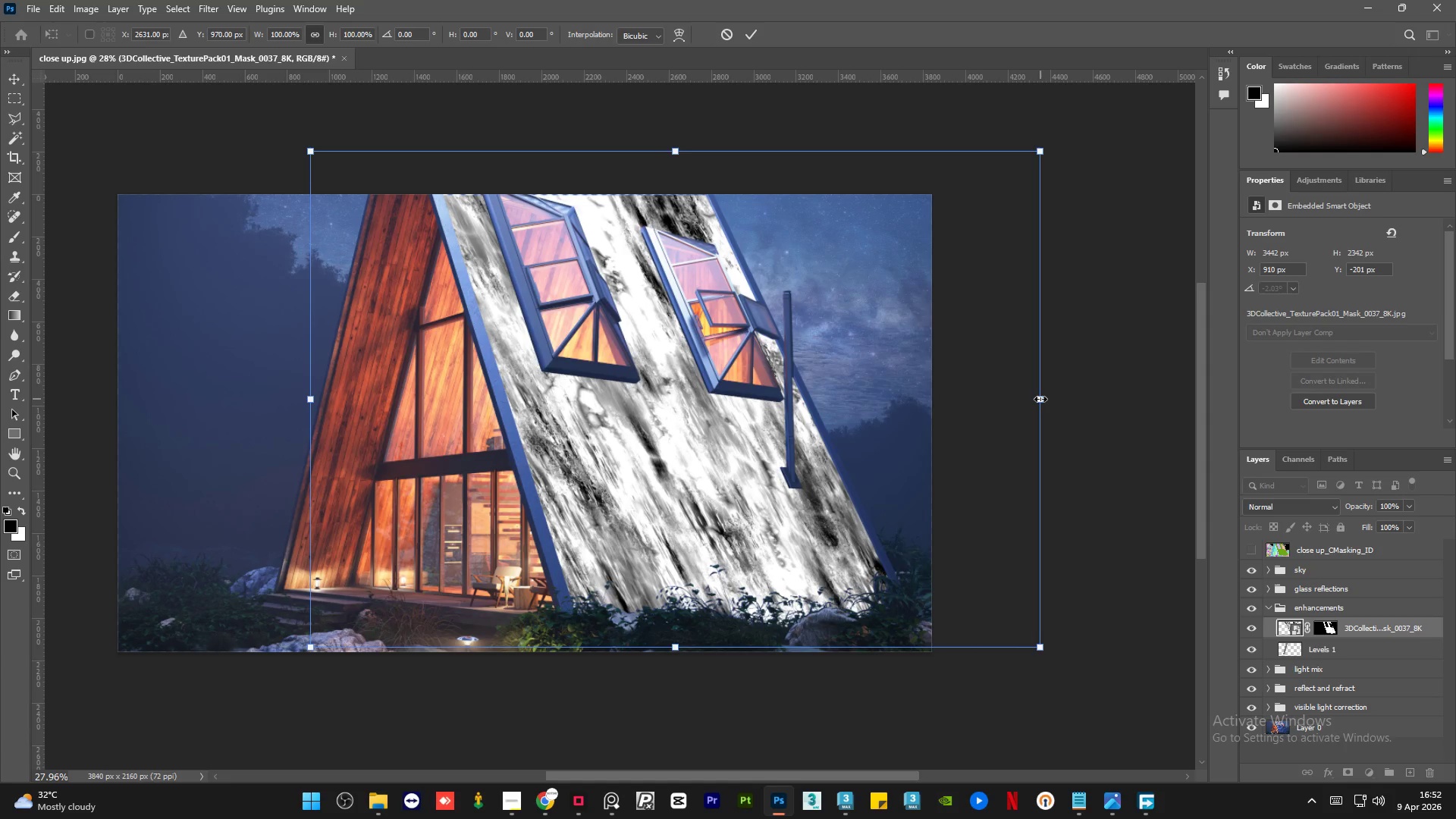 
triple_click([1040, 399])
 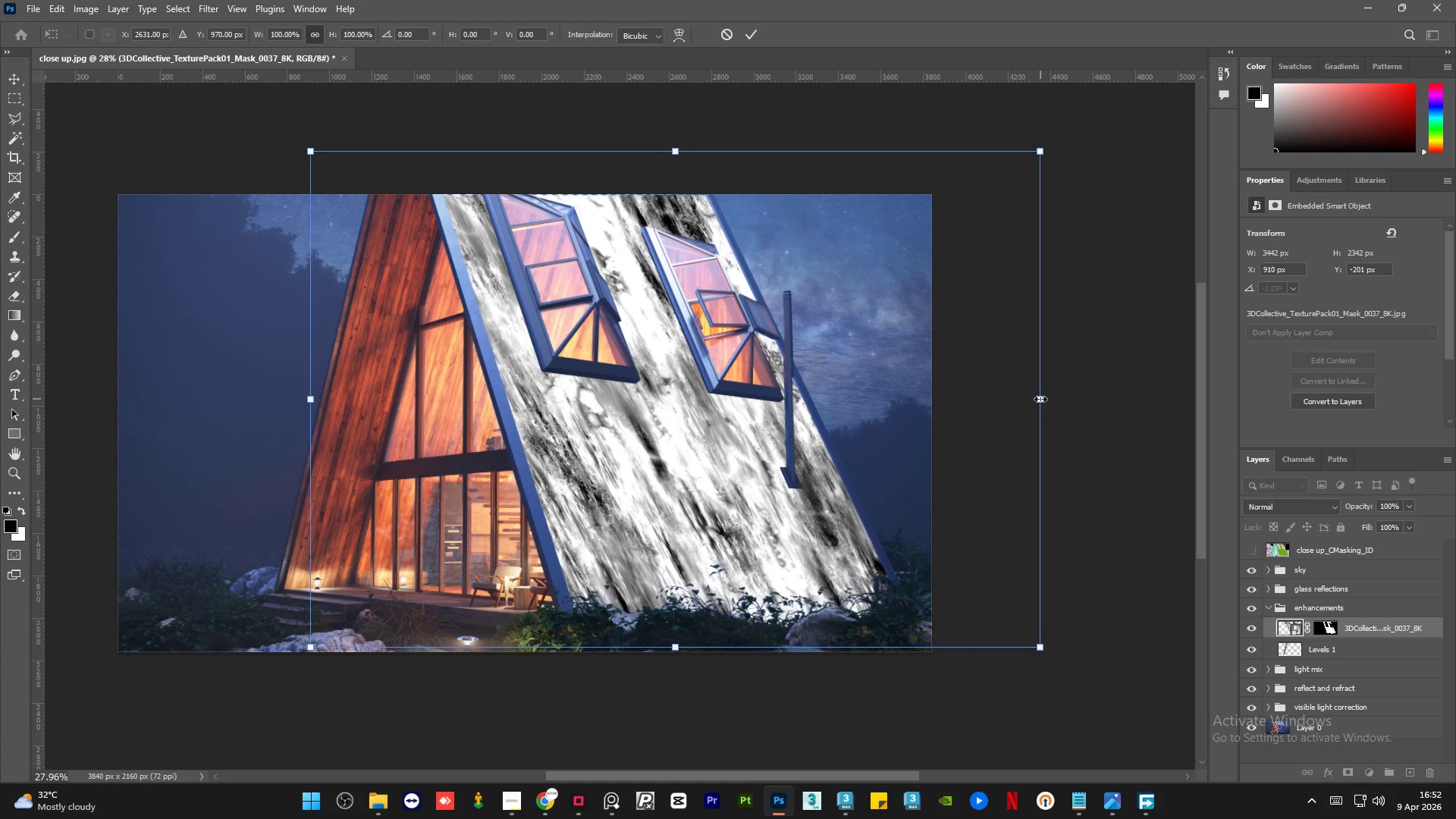 
triple_click([1040, 399])
 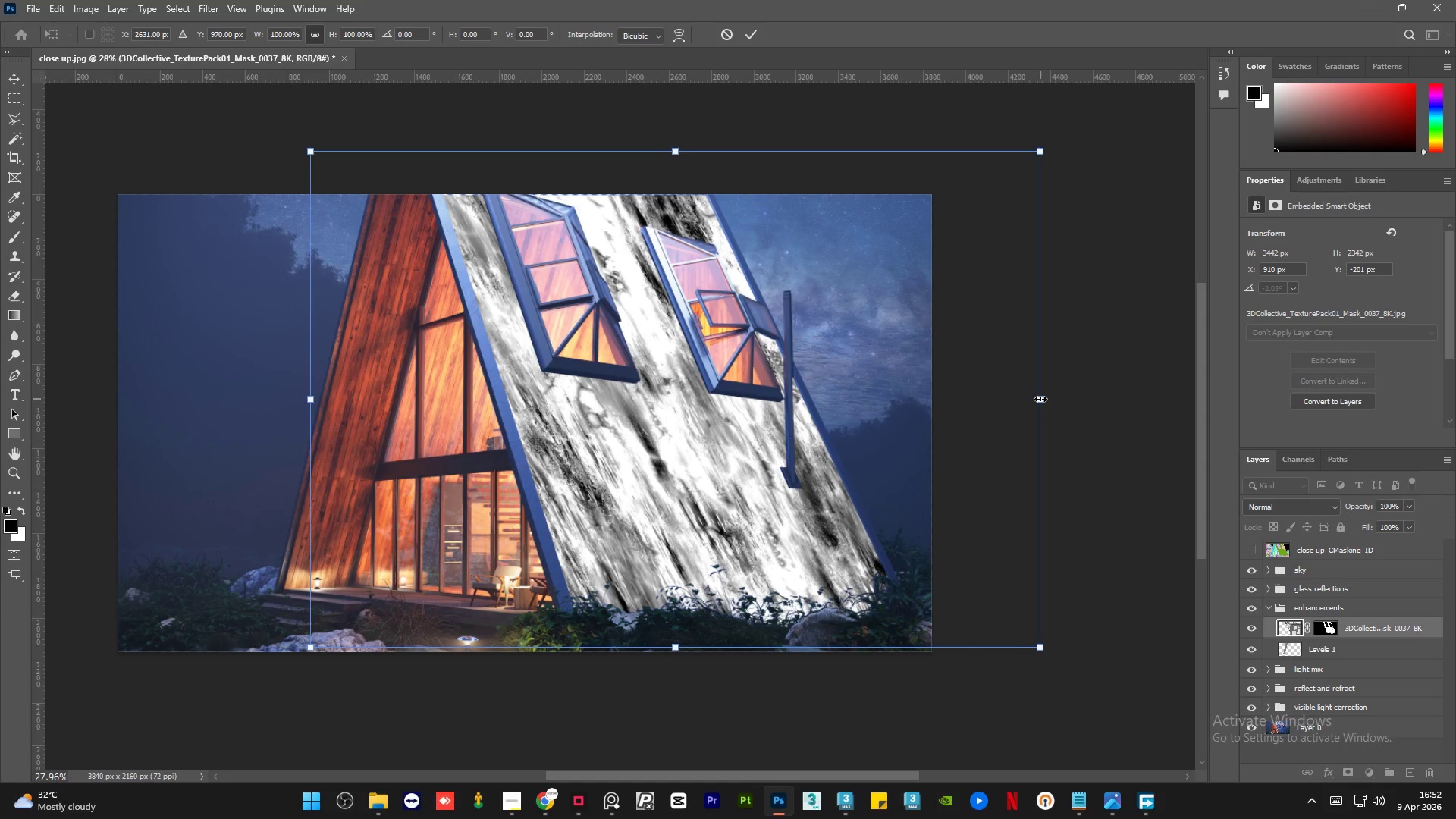 
triple_click([1040, 399])
 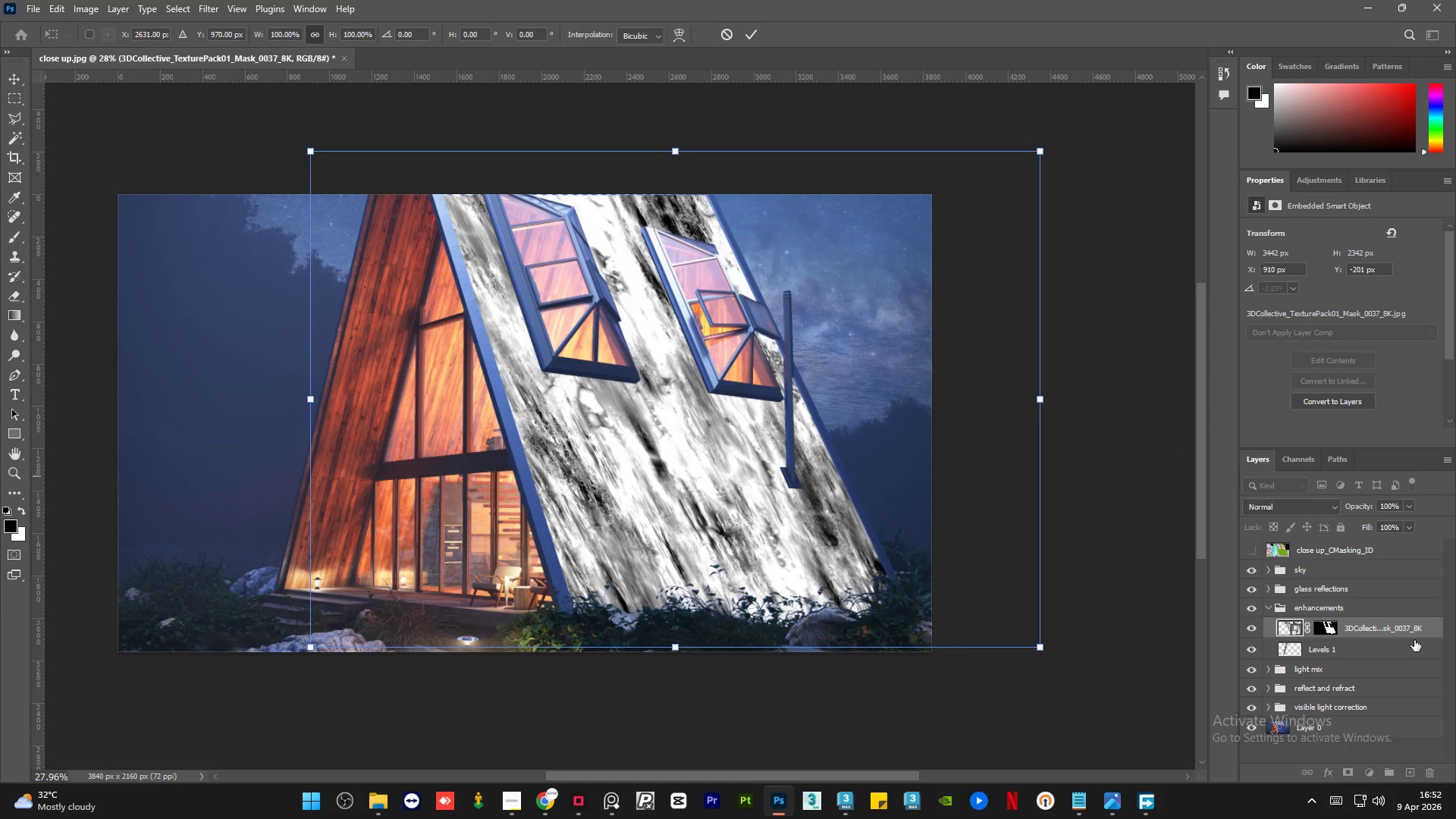 
right_click([1430, 628])
 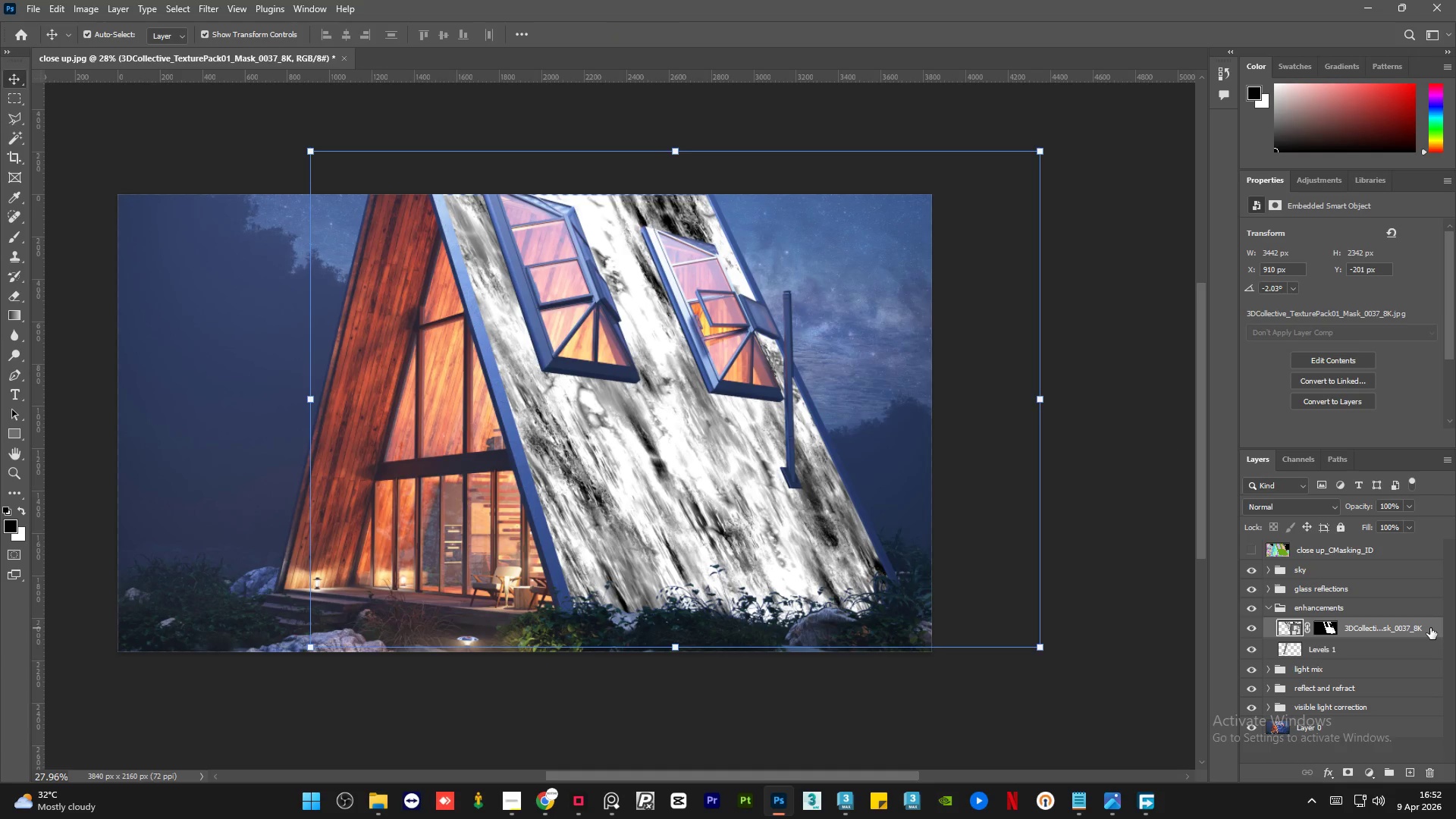 
mouse_move([1412, 605])
 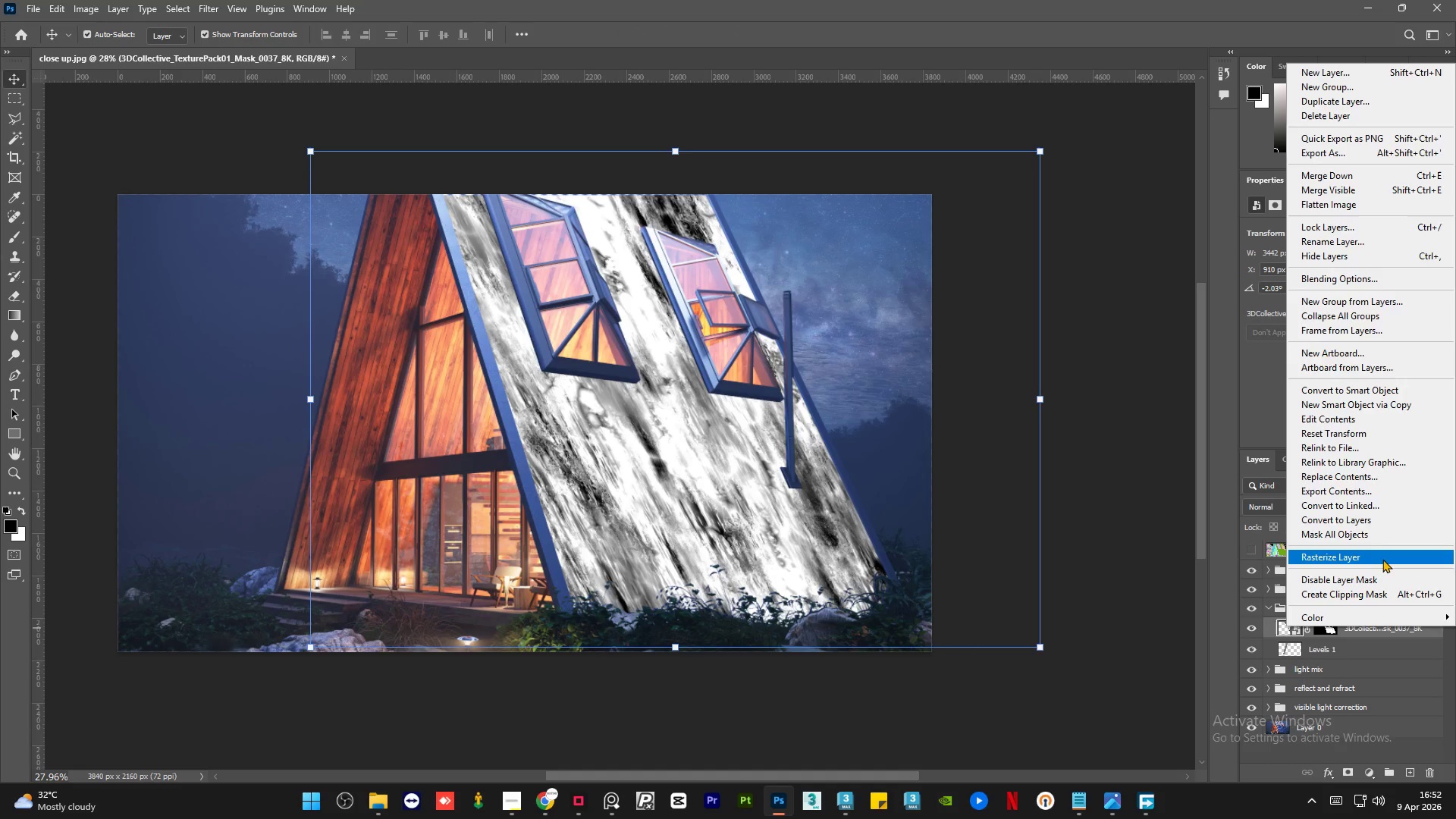 
left_click([1382, 559])
 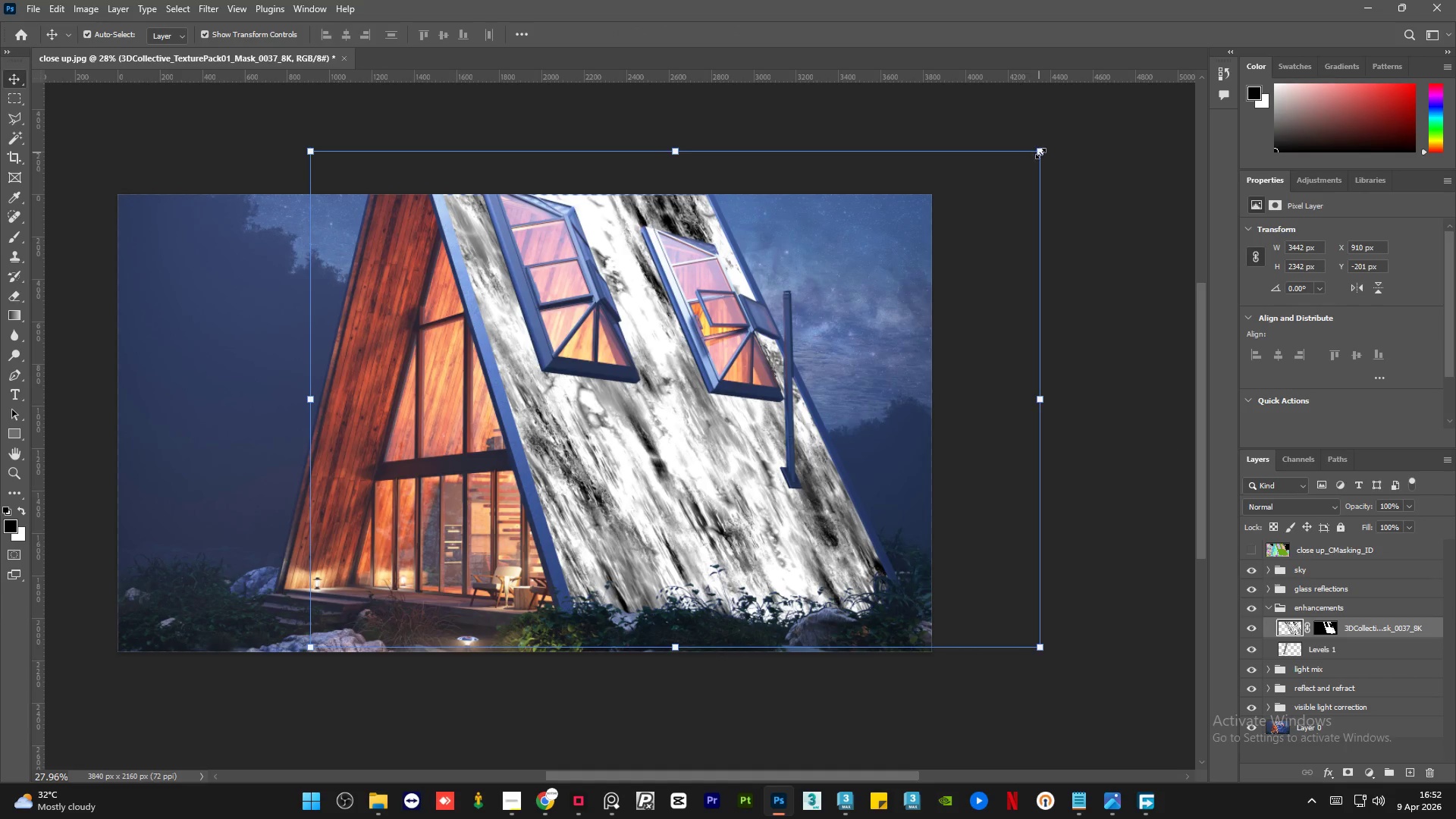 
right_click([1035, 153])
 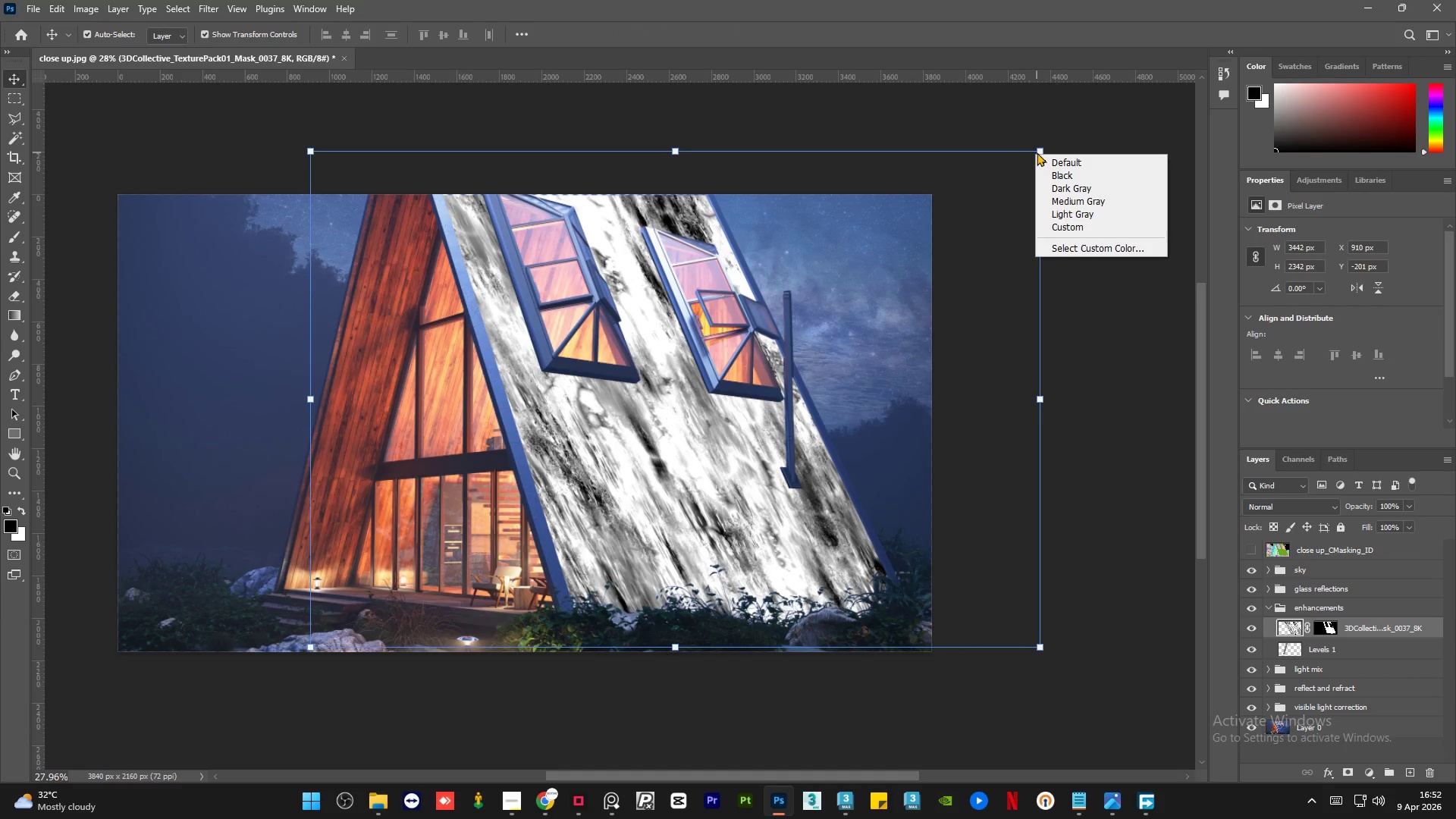 
left_click([1037, 152])
 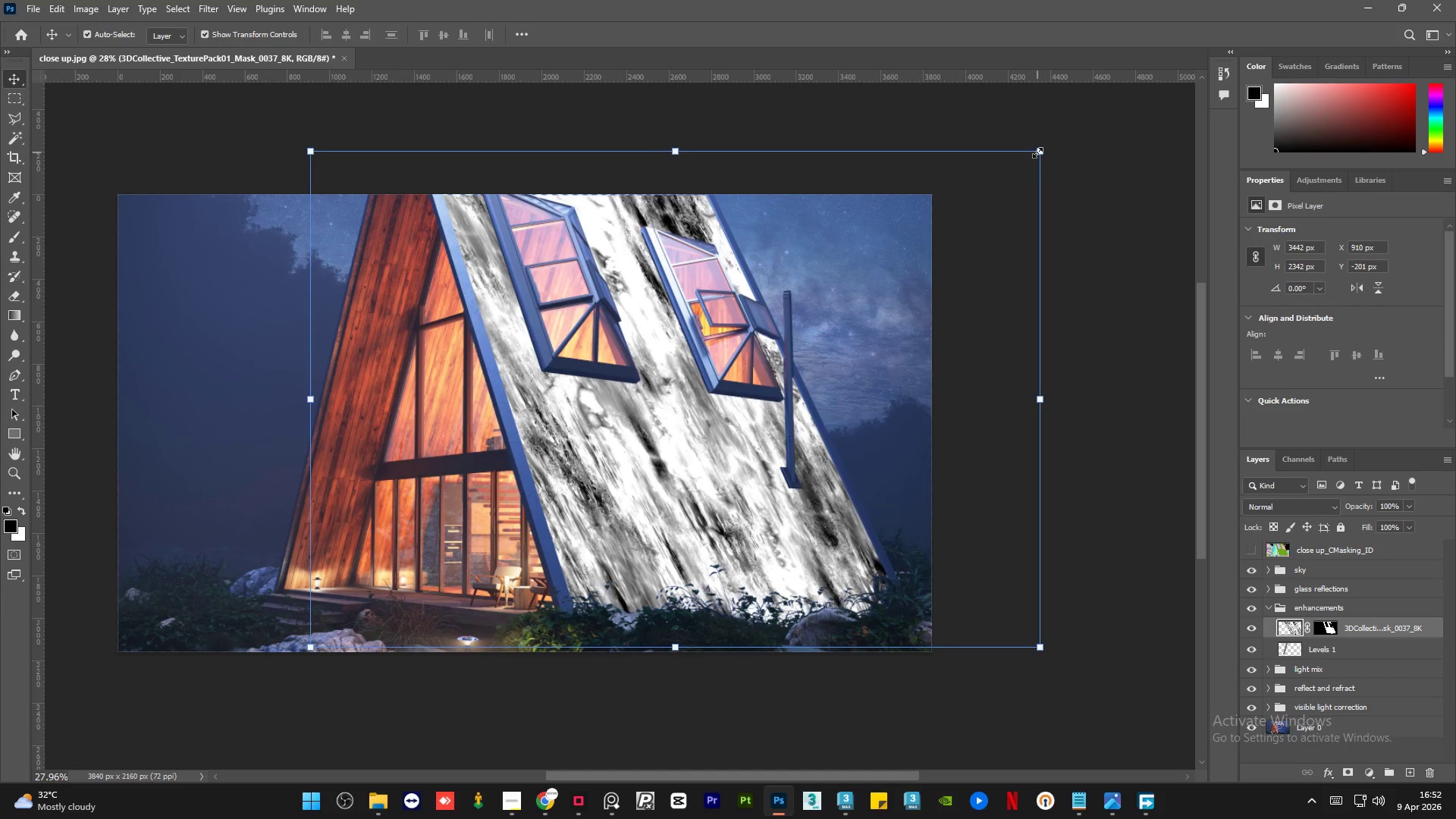 
left_click([1037, 152])
 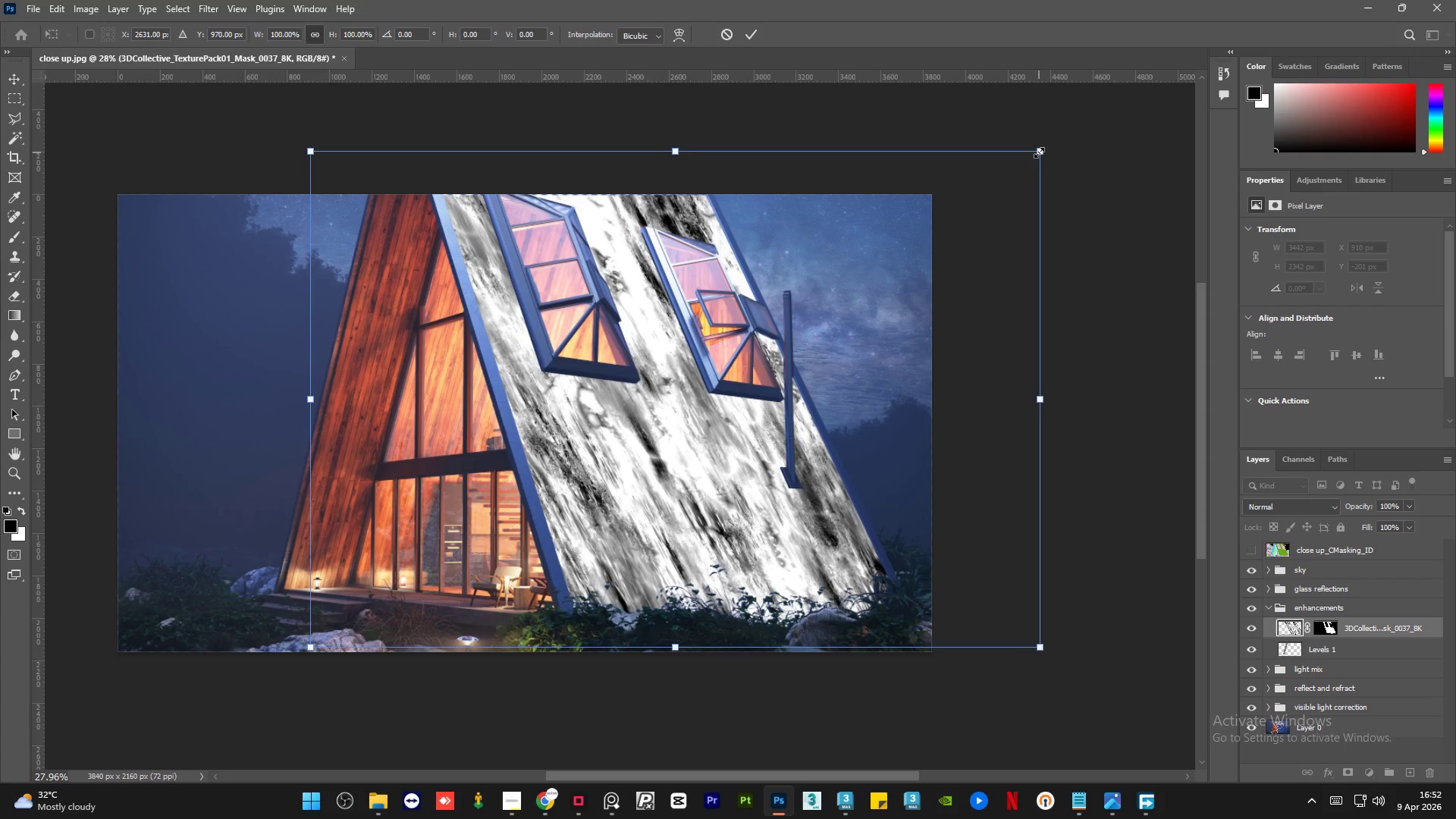 
double_click([1039, 152])
 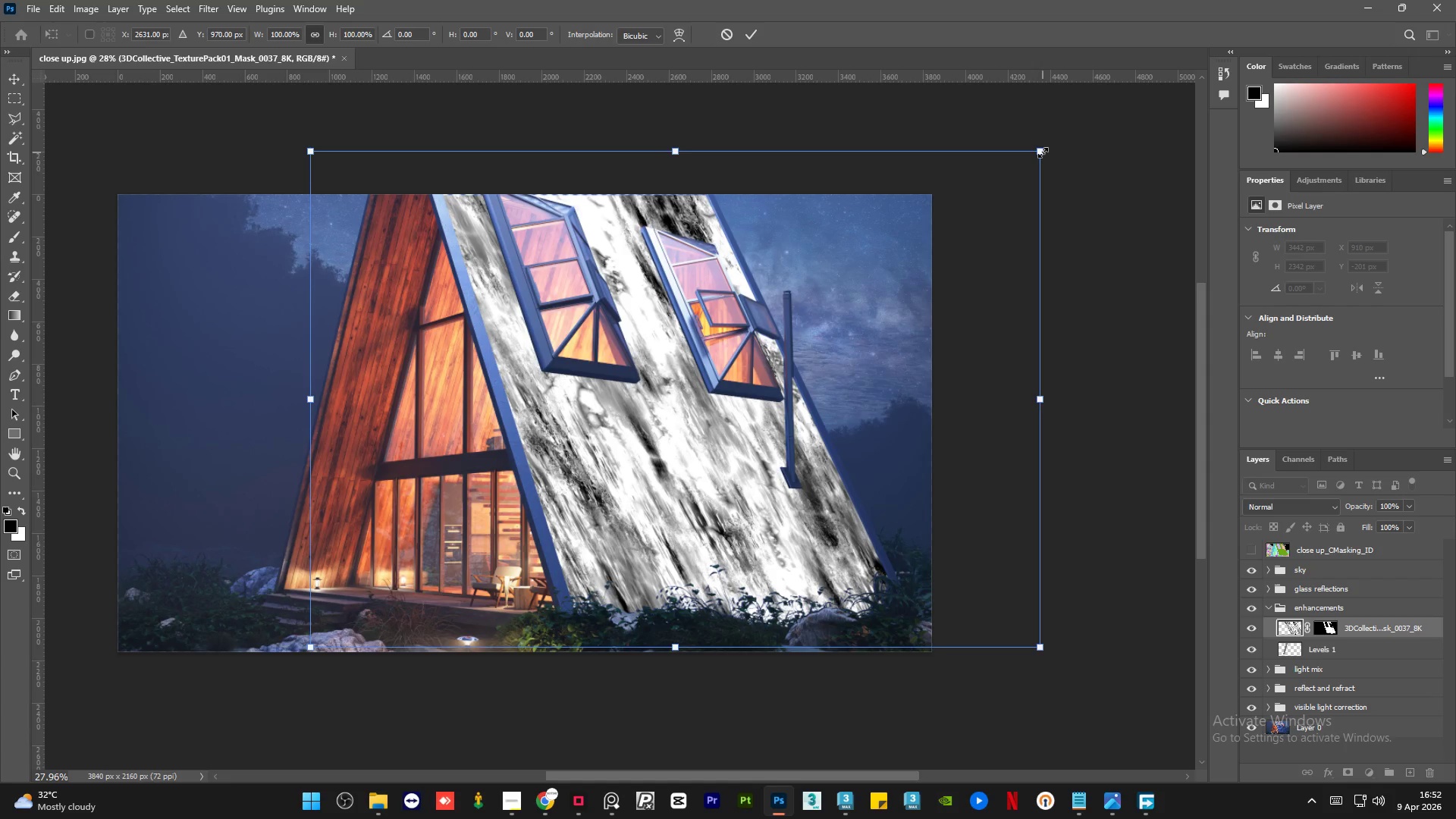 
double_click([1043, 152])
 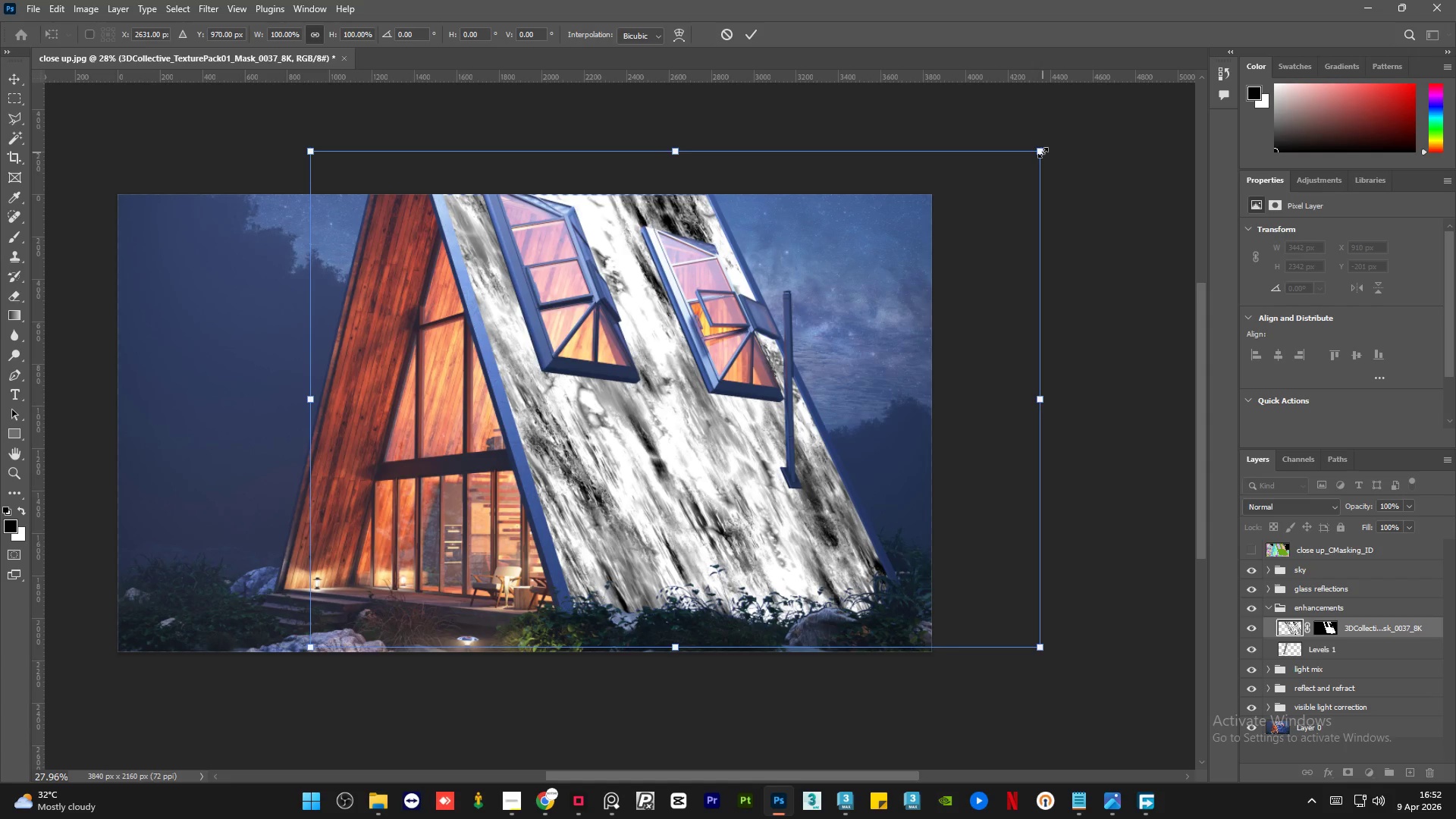 
triple_click([1043, 152])
 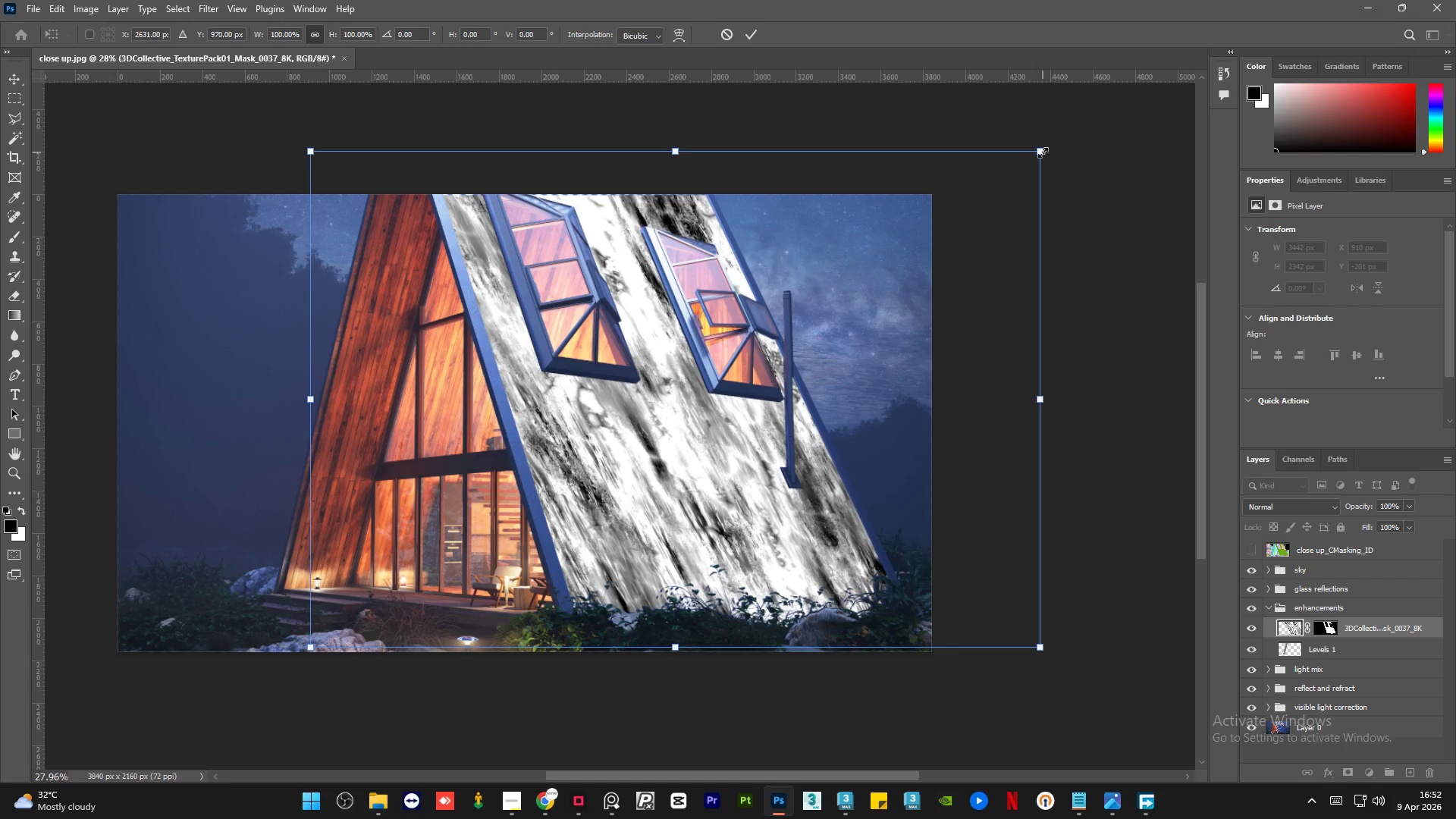 
triple_click([1043, 152])
 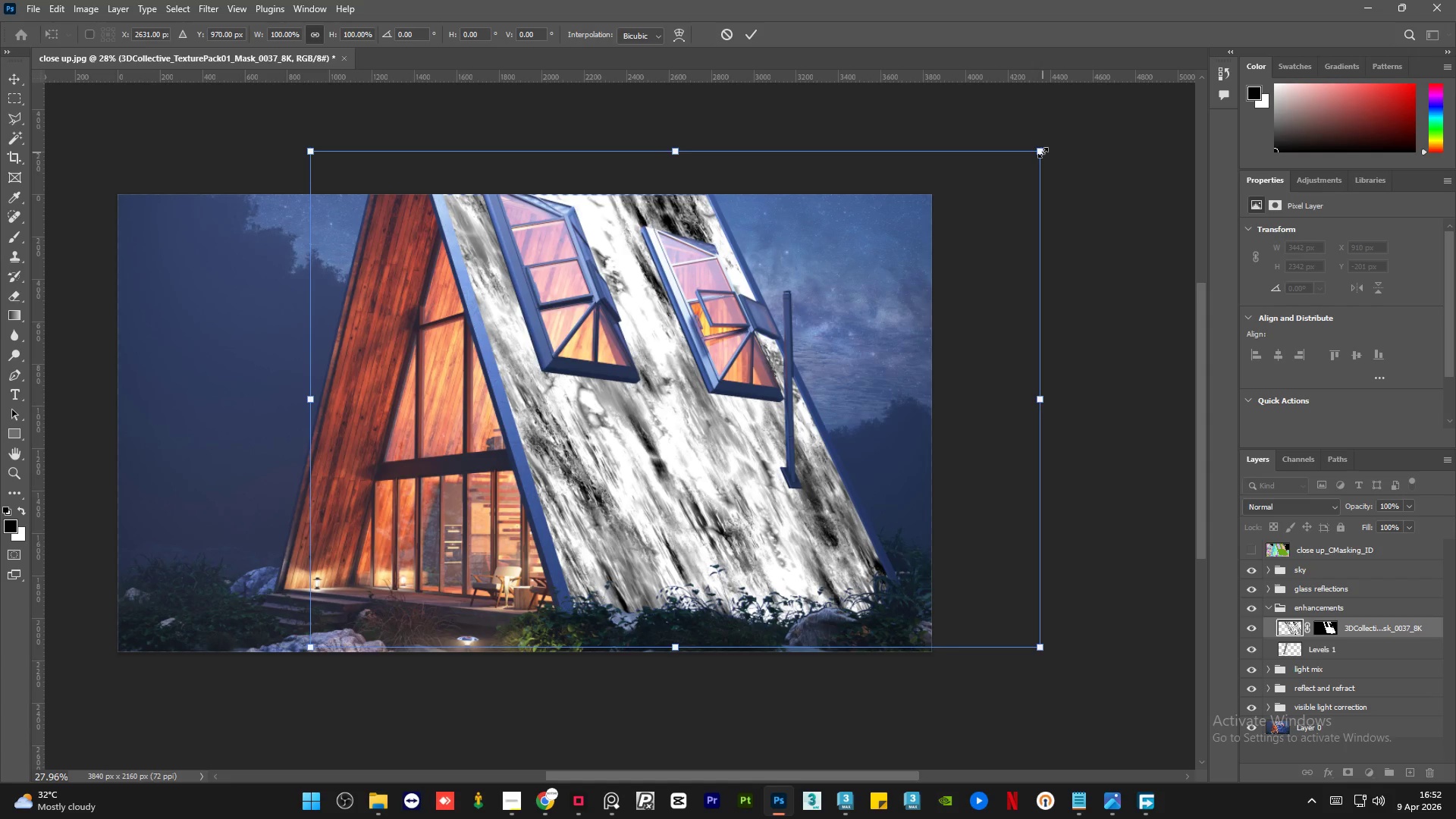 
triple_click([1043, 152])
 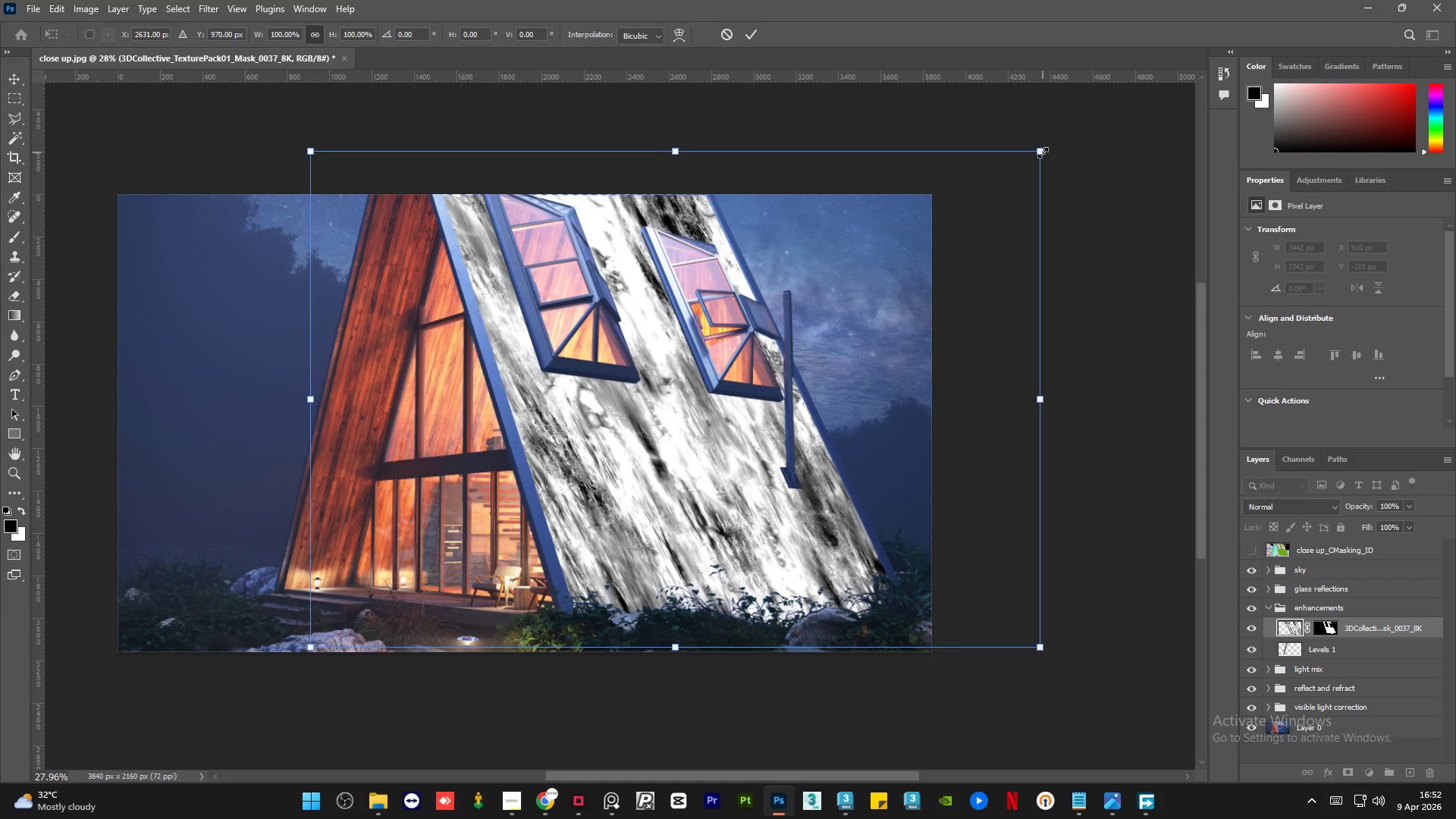 
triple_click([1043, 152])
 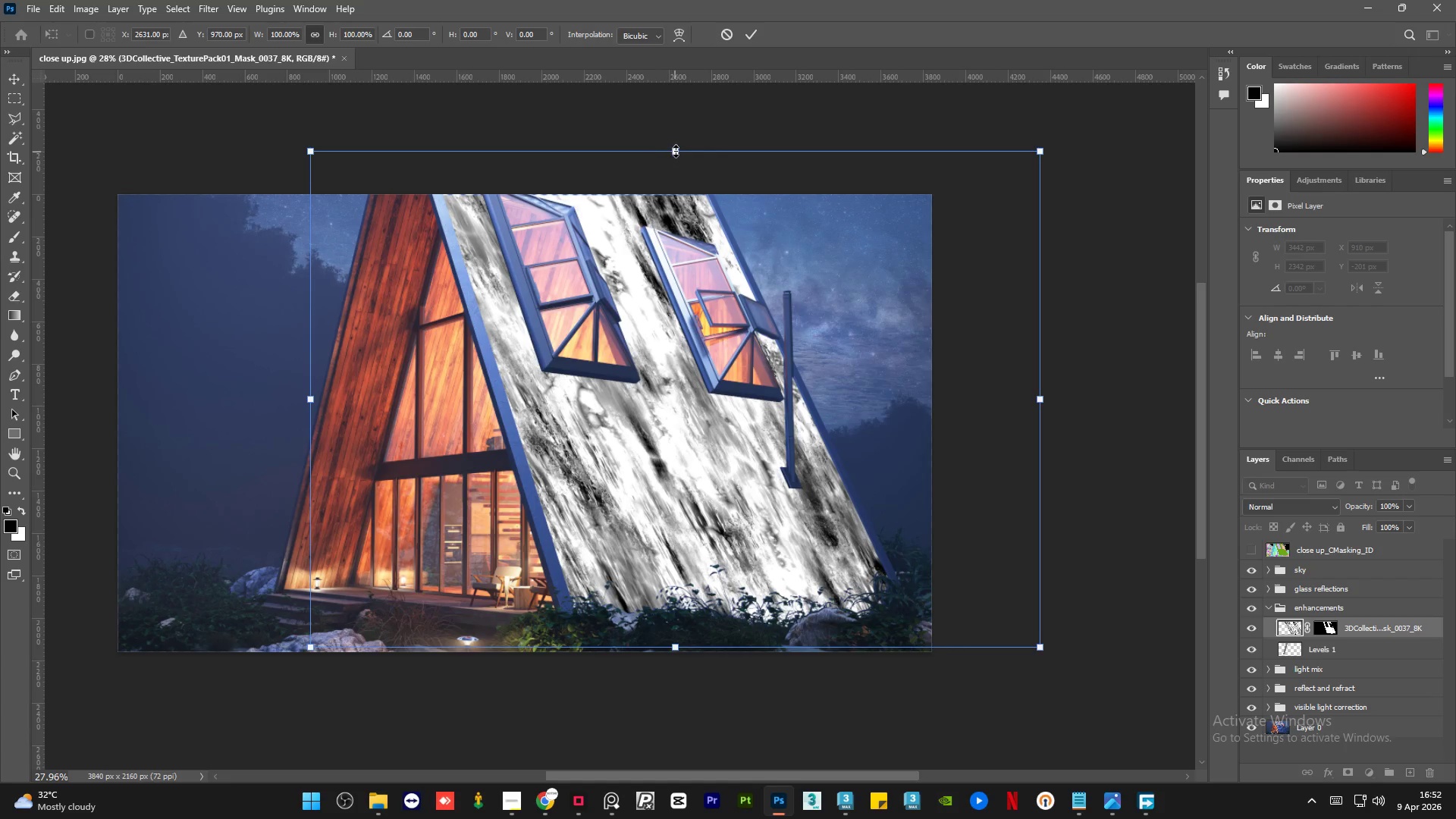 
double_click([676, 150])
 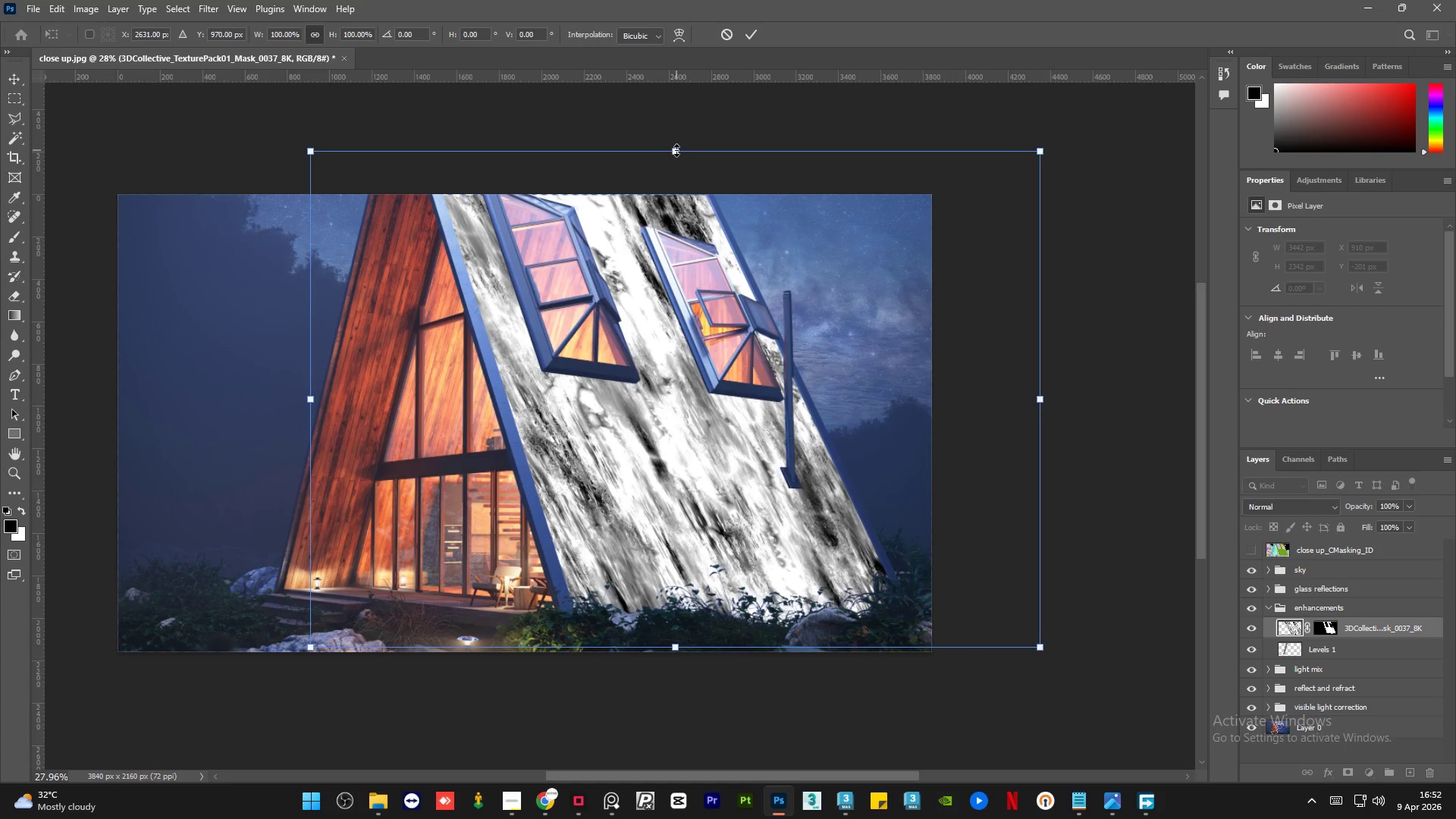 
triple_click([676, 150])
 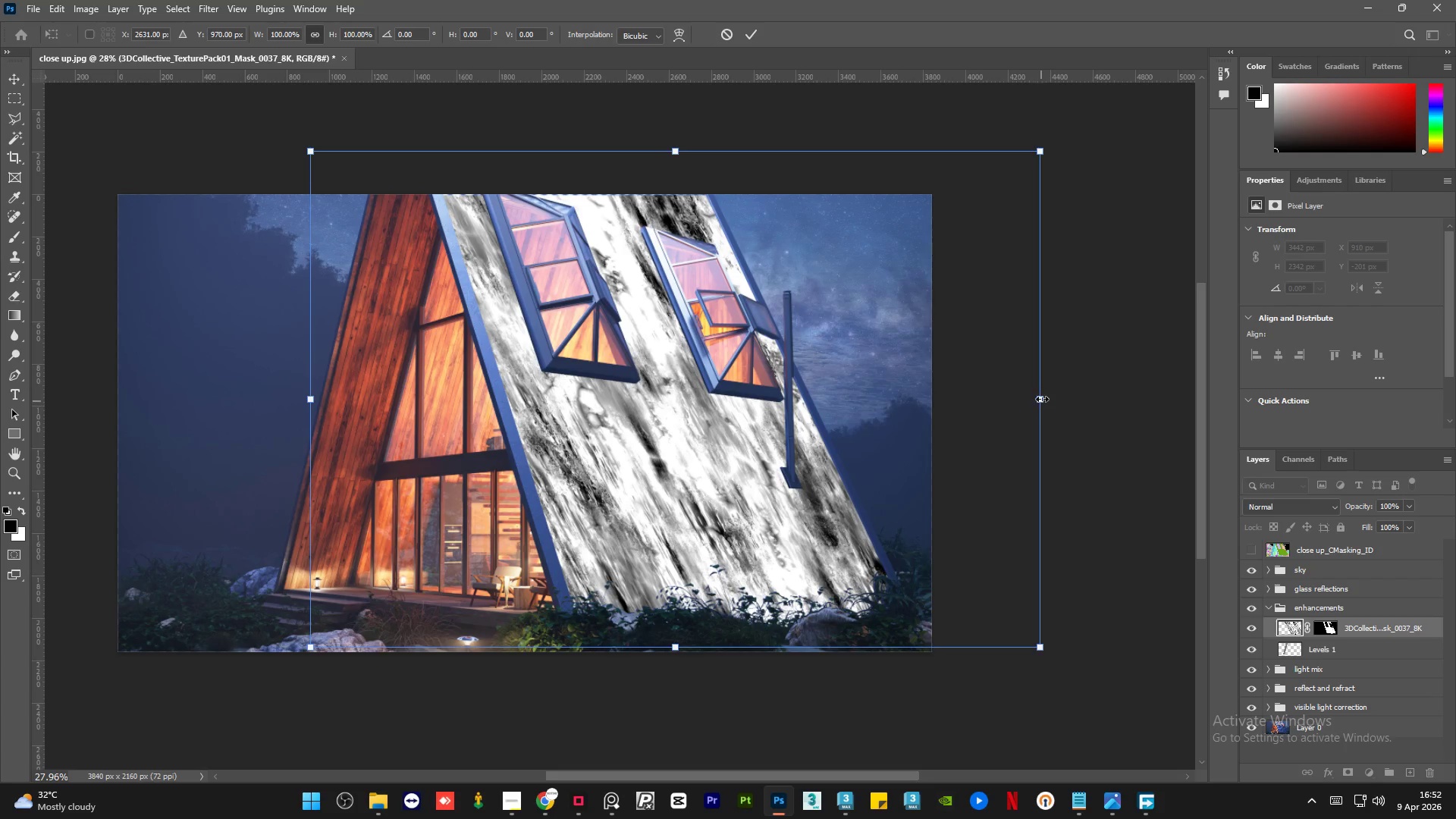 
double_click([1043, 398])
 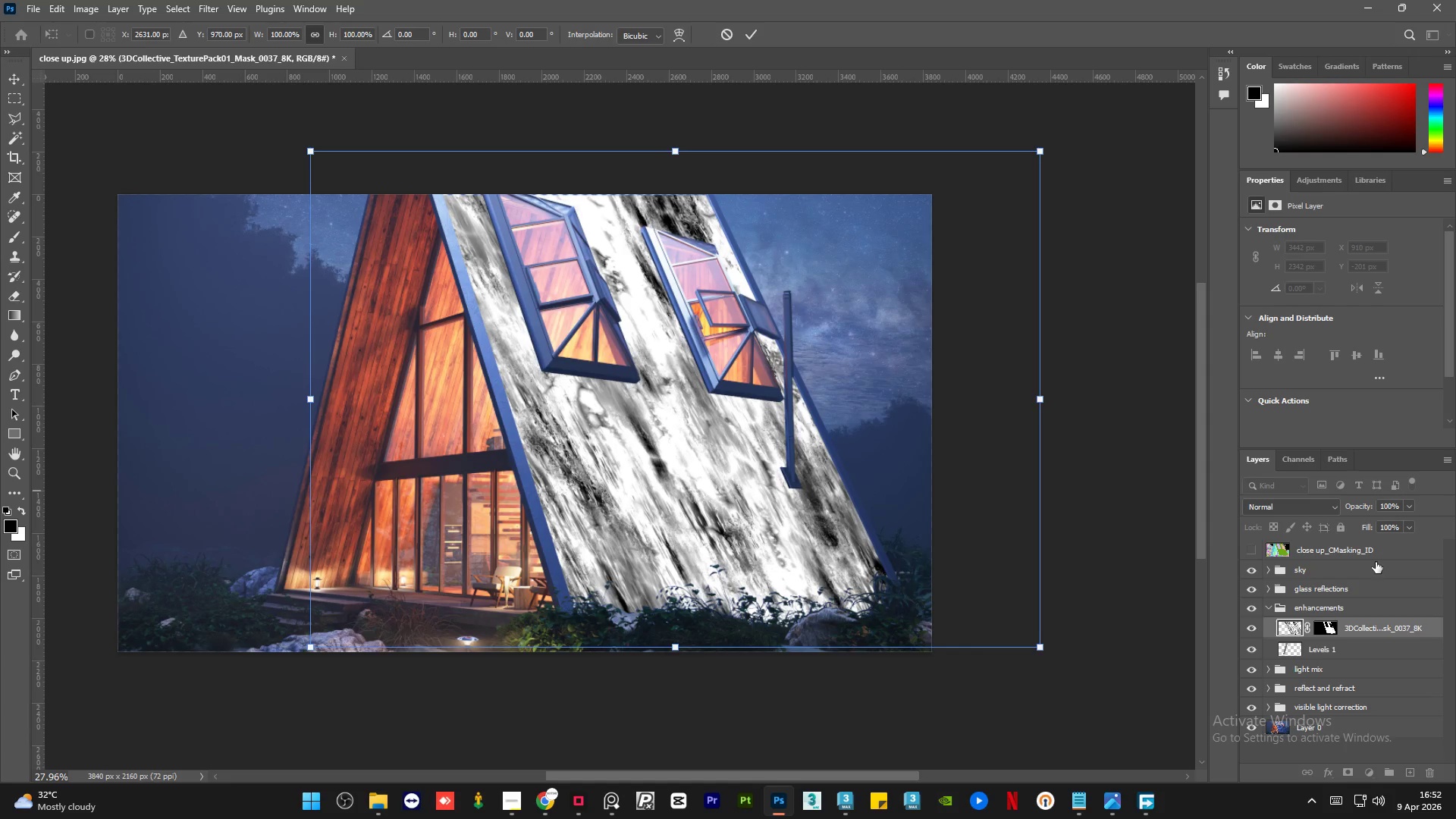 
left_click([1377, 553])
 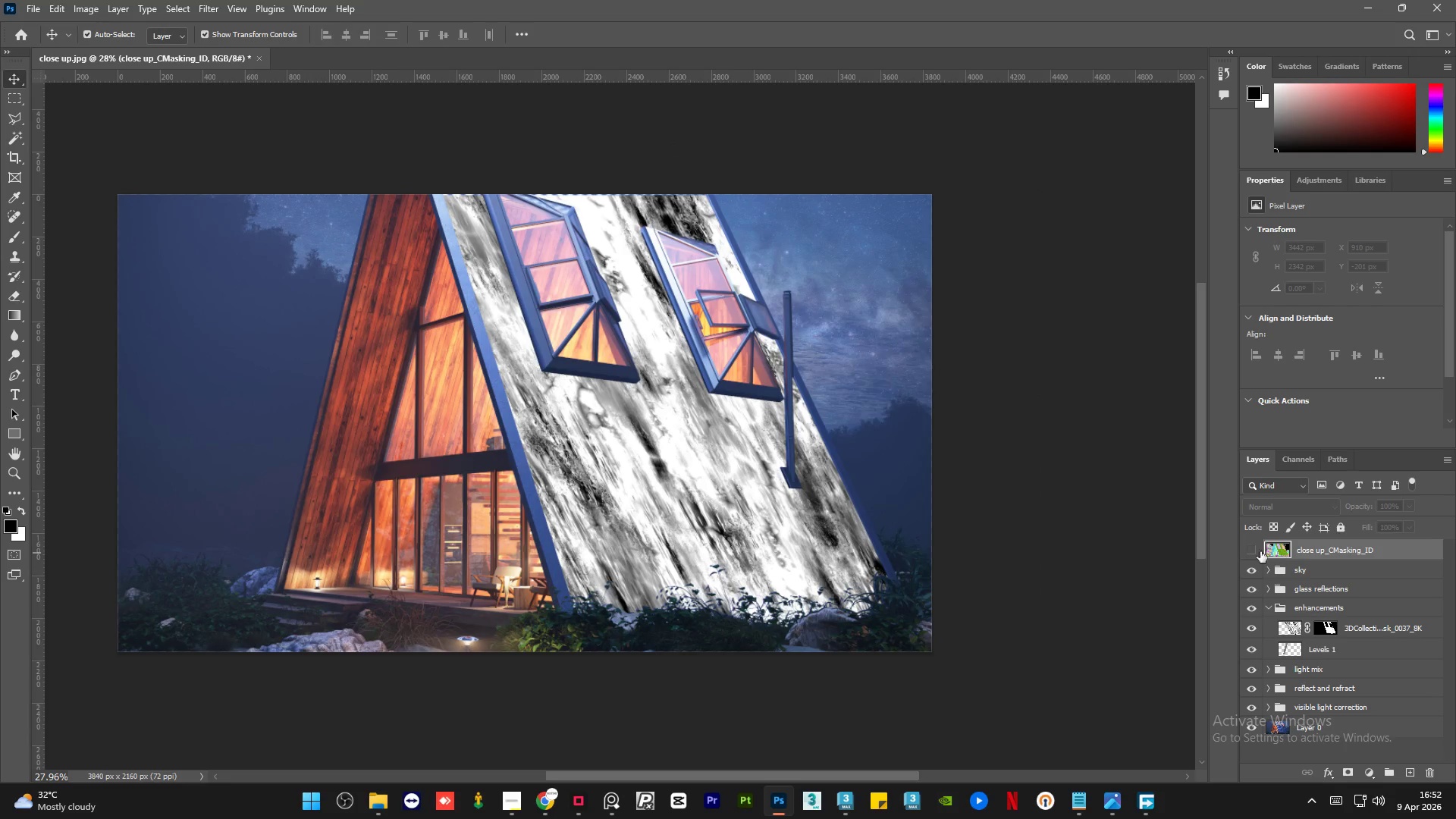 
left_click([1244, 551])
 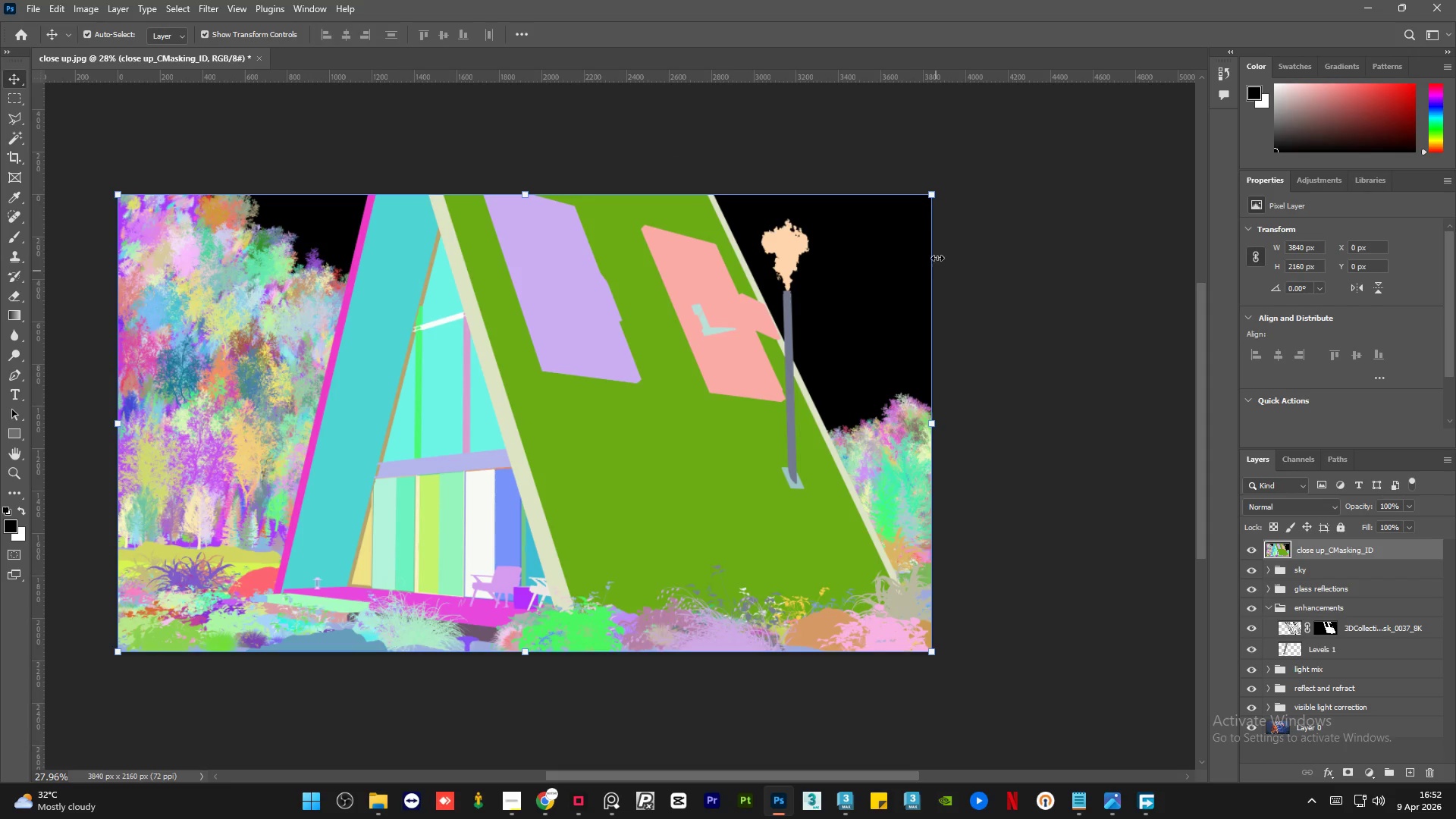 
mouse_move([937, 179])
 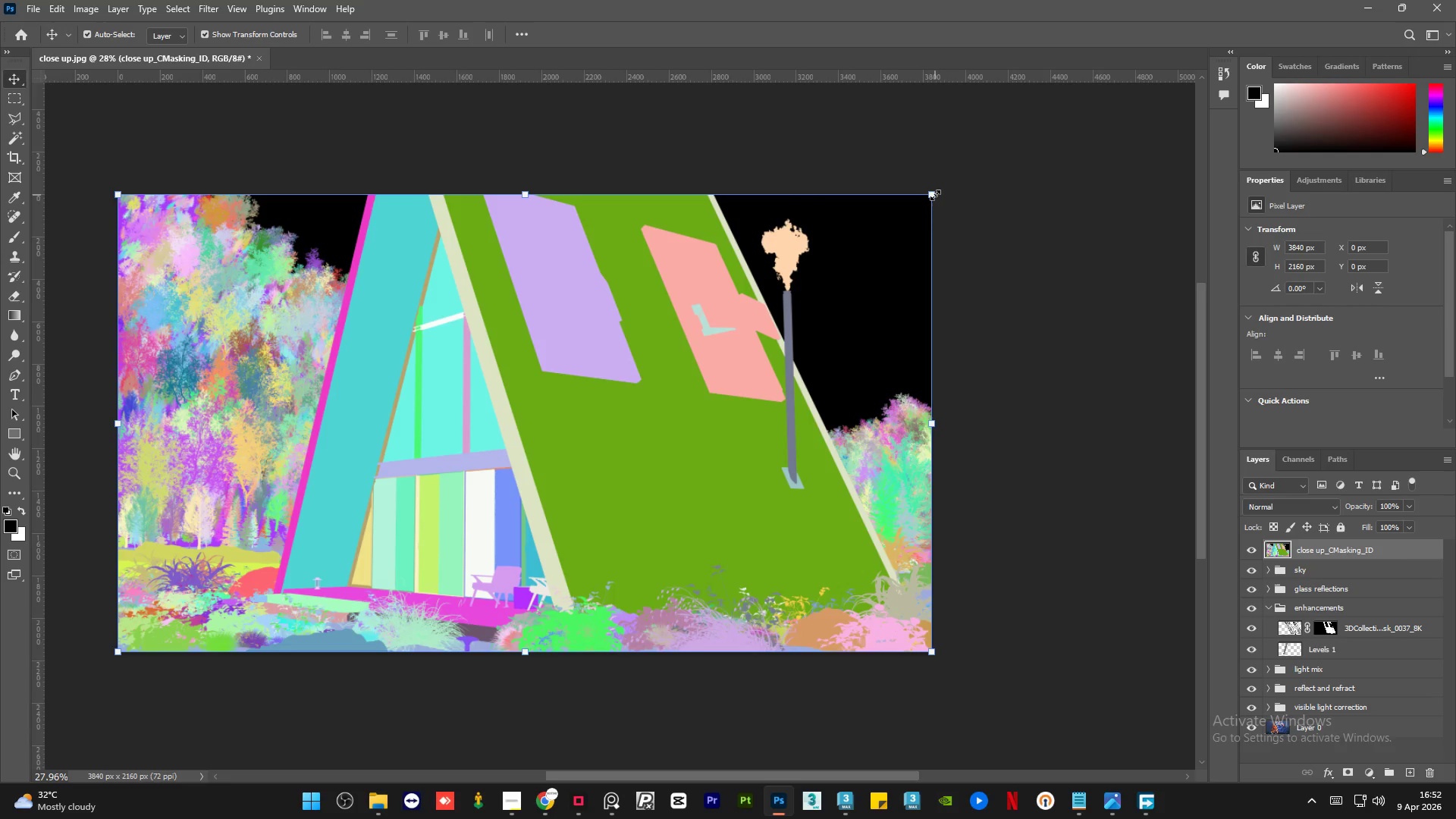 
left_click([935, 195])
 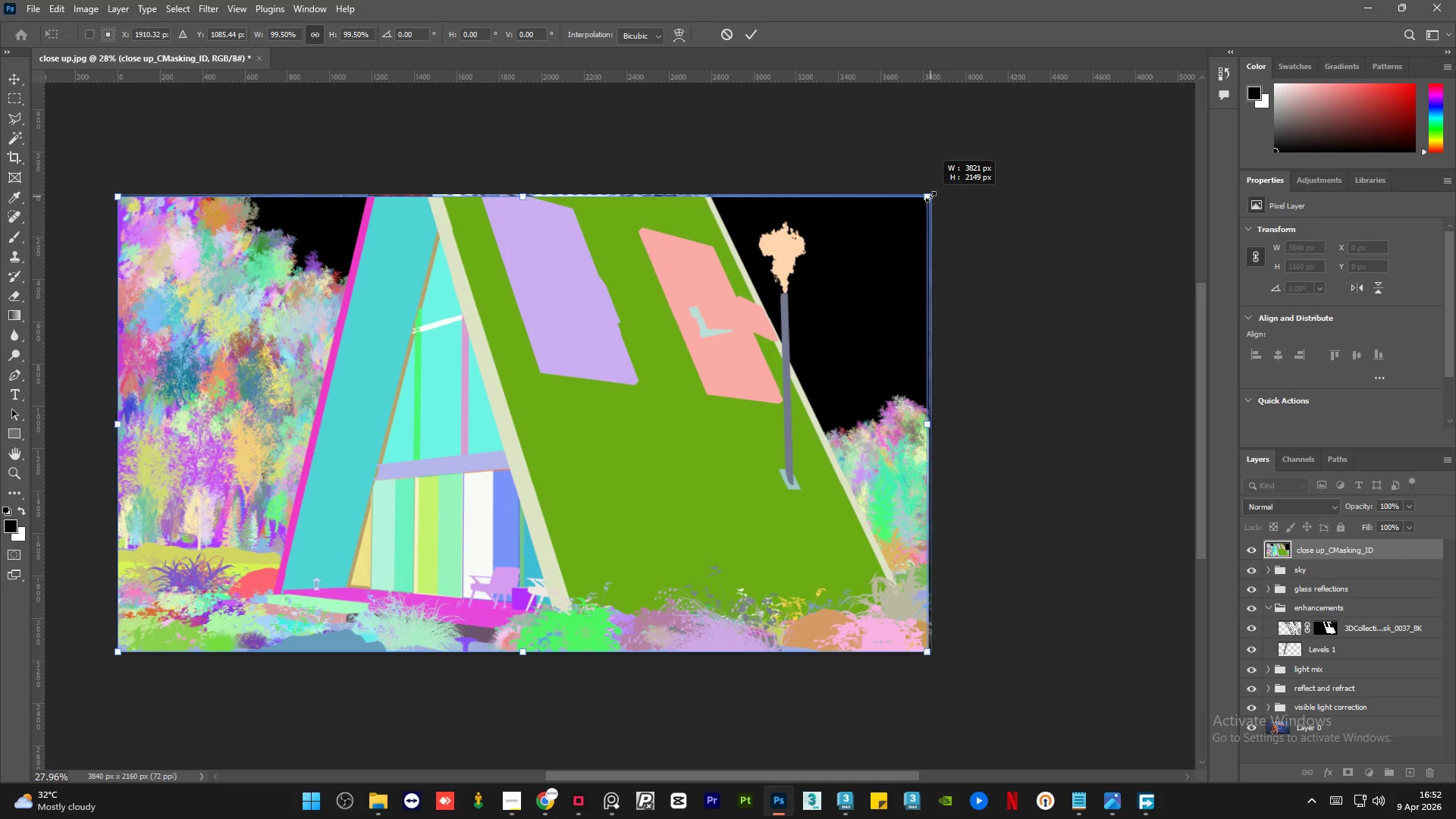 
left_click([930, 196])
 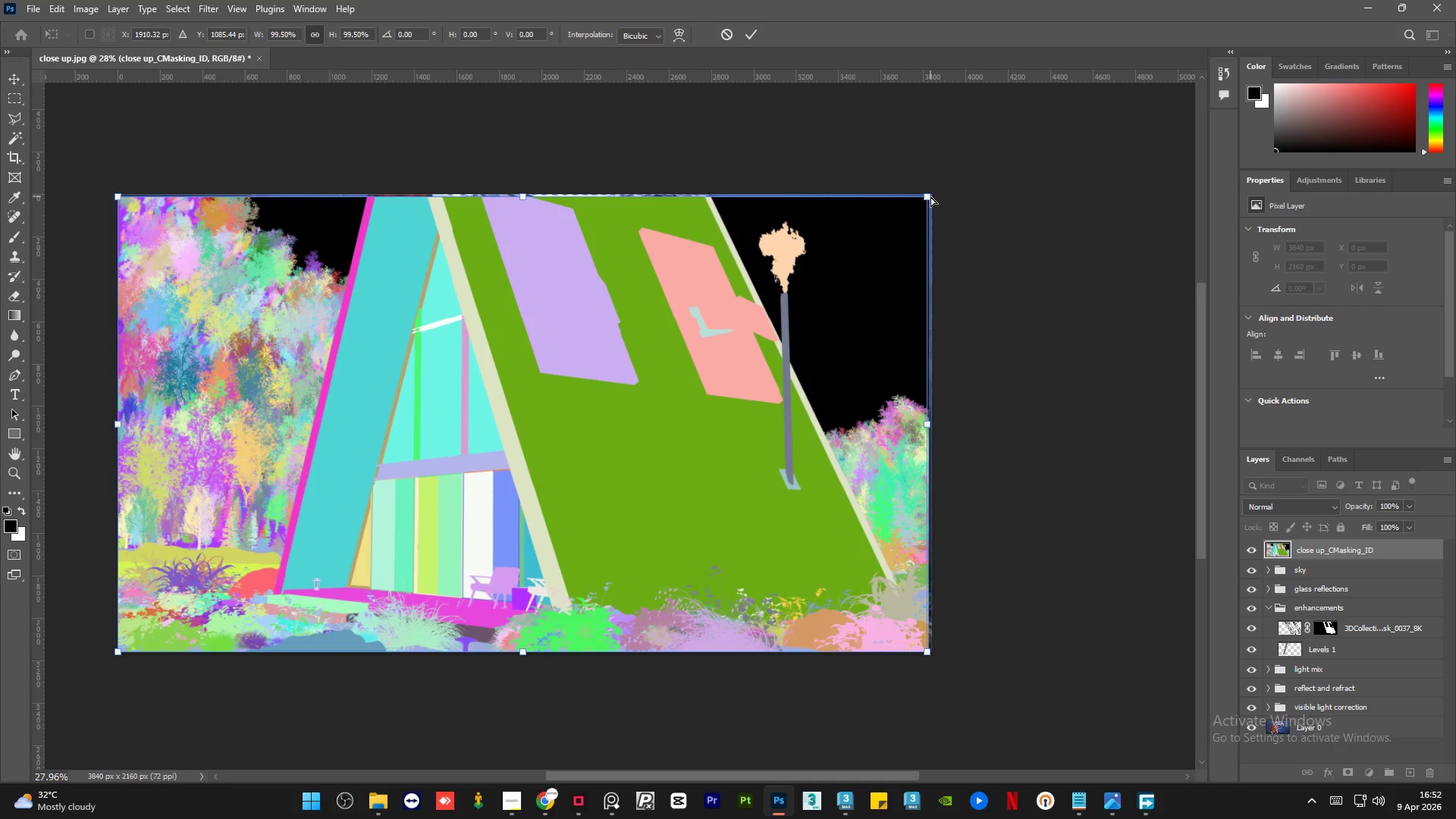 
key(Control+Z)
 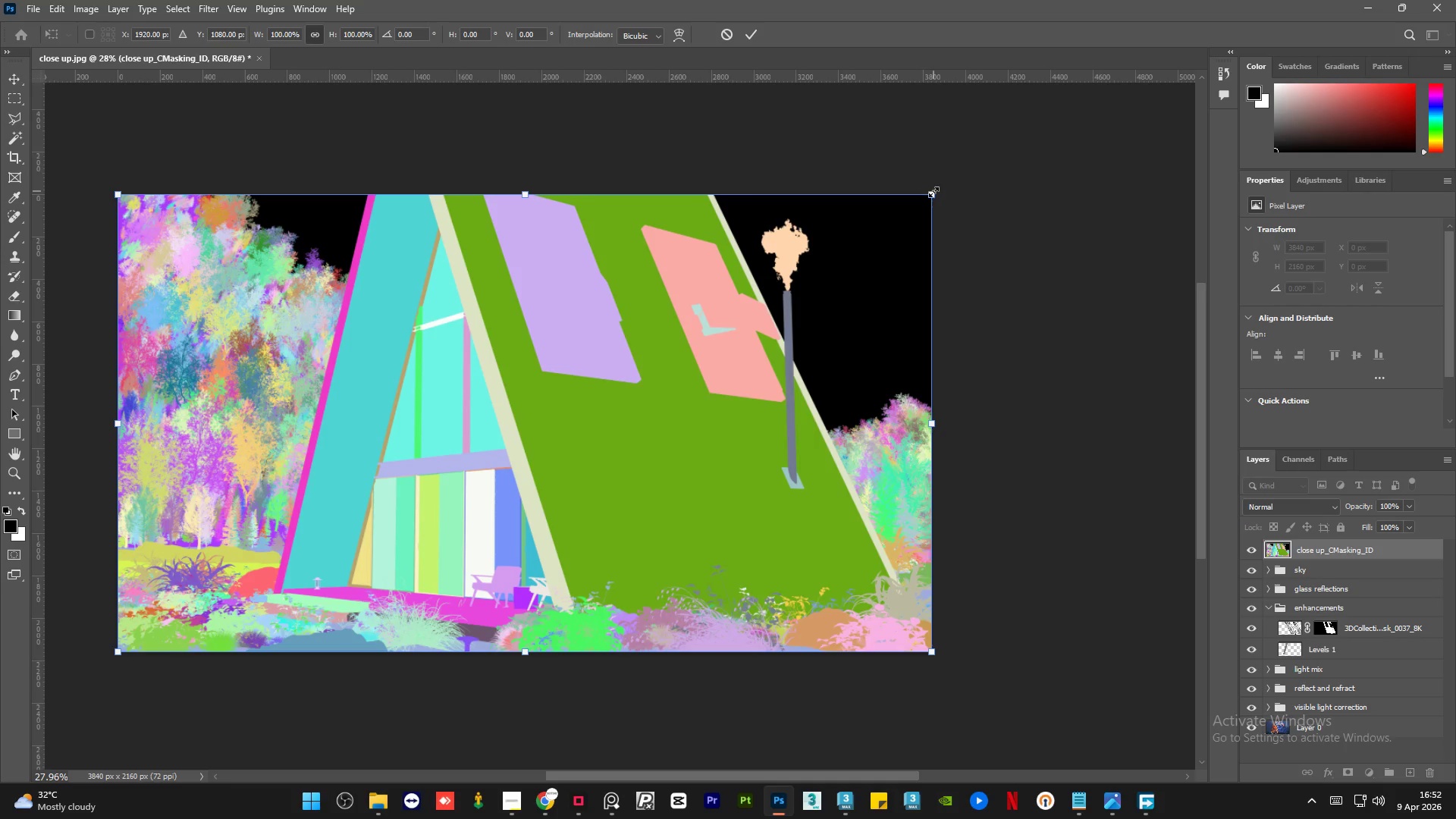 
right_click([934, 196])
 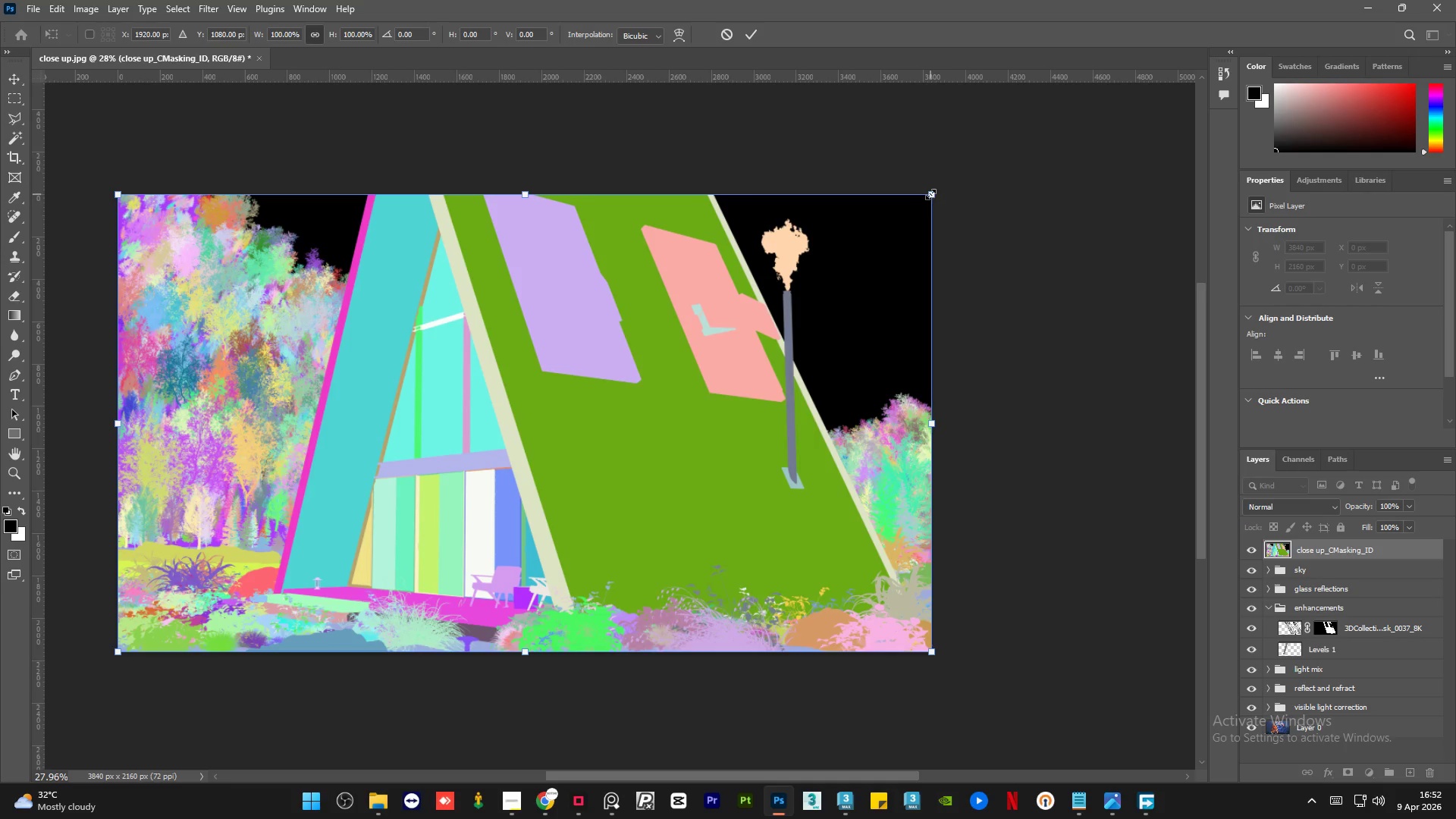 
double_click([930, 193])
 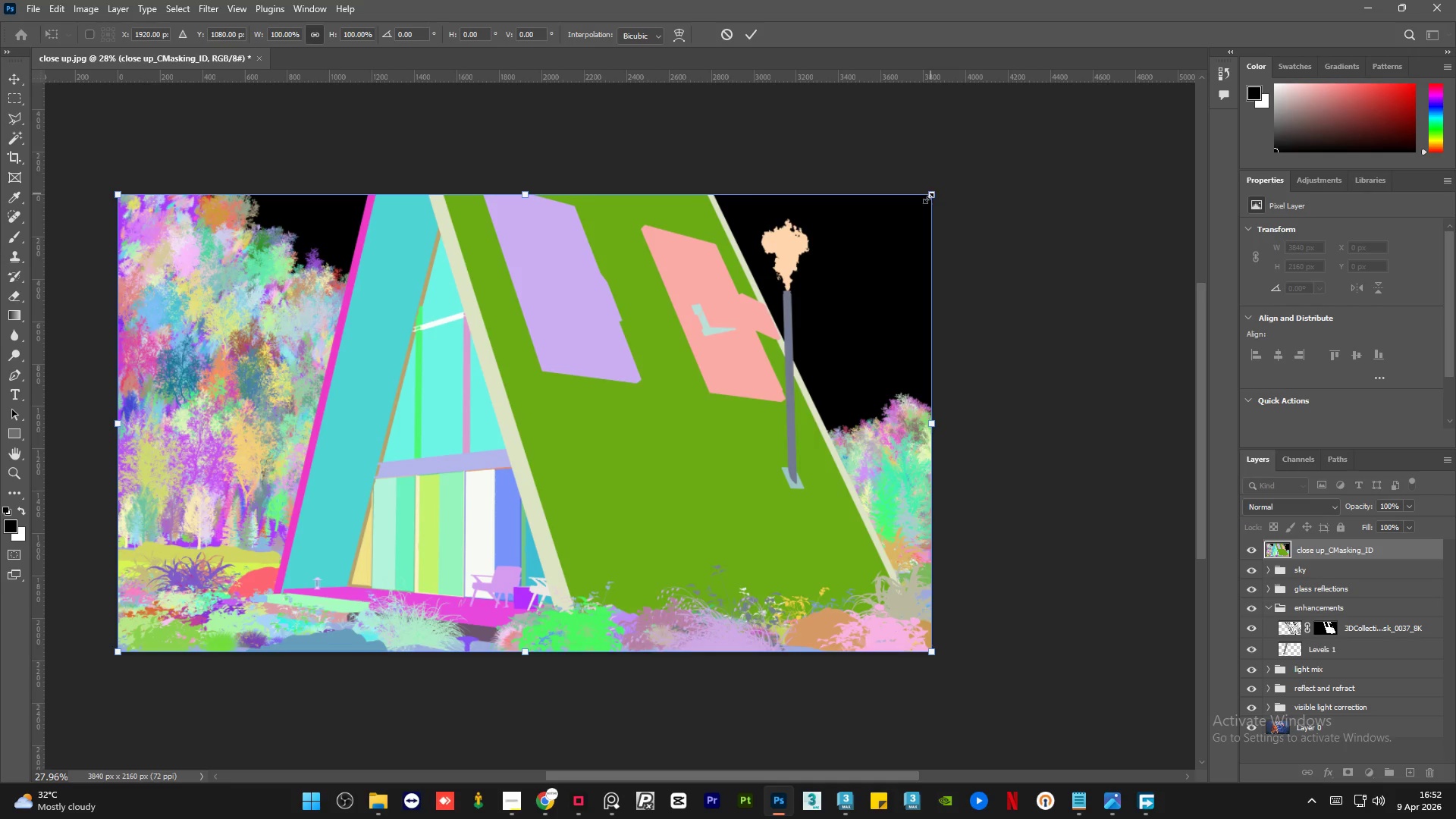 
triple_click([930, 193])
 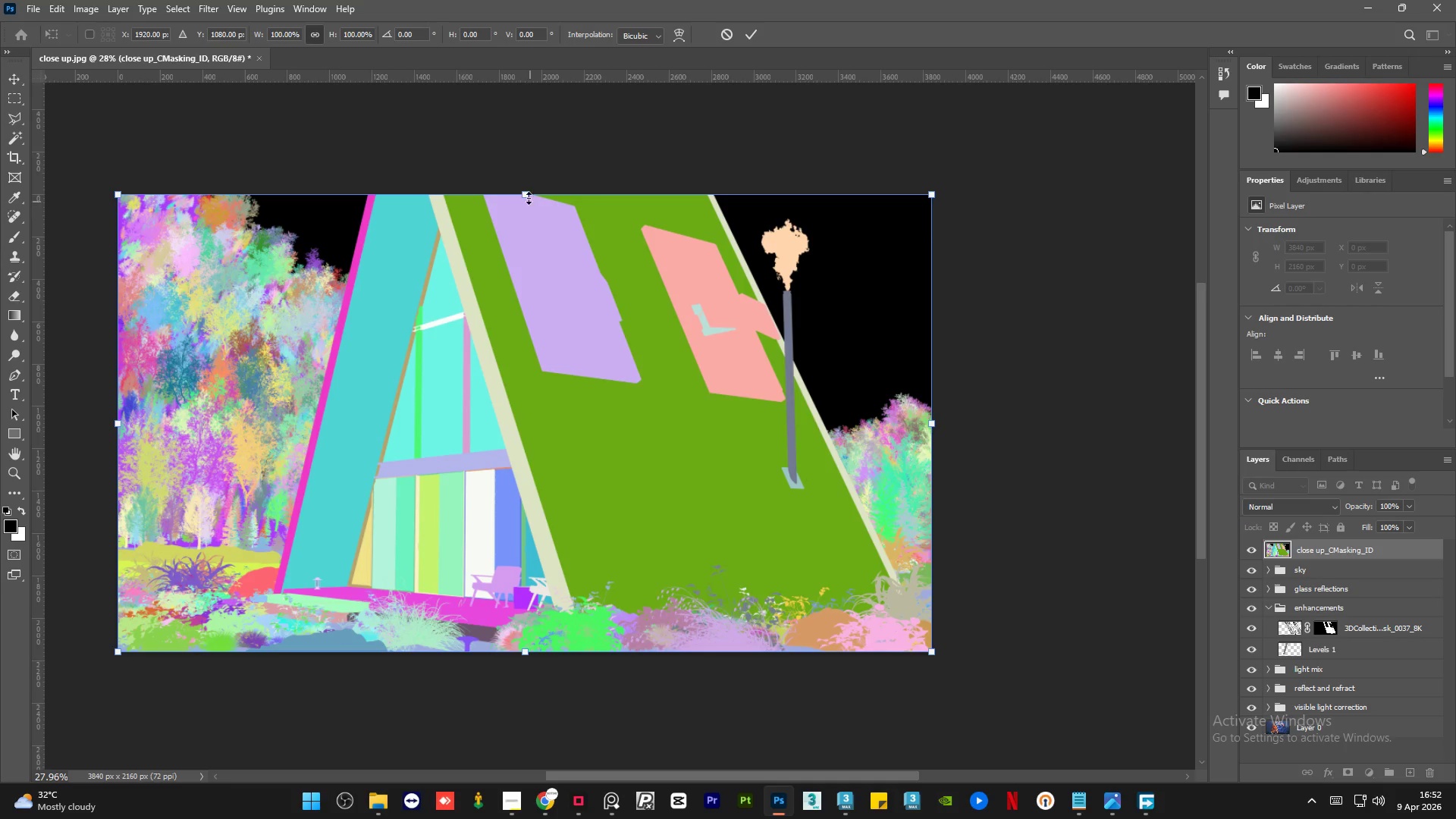 
double_click([527, 194])
 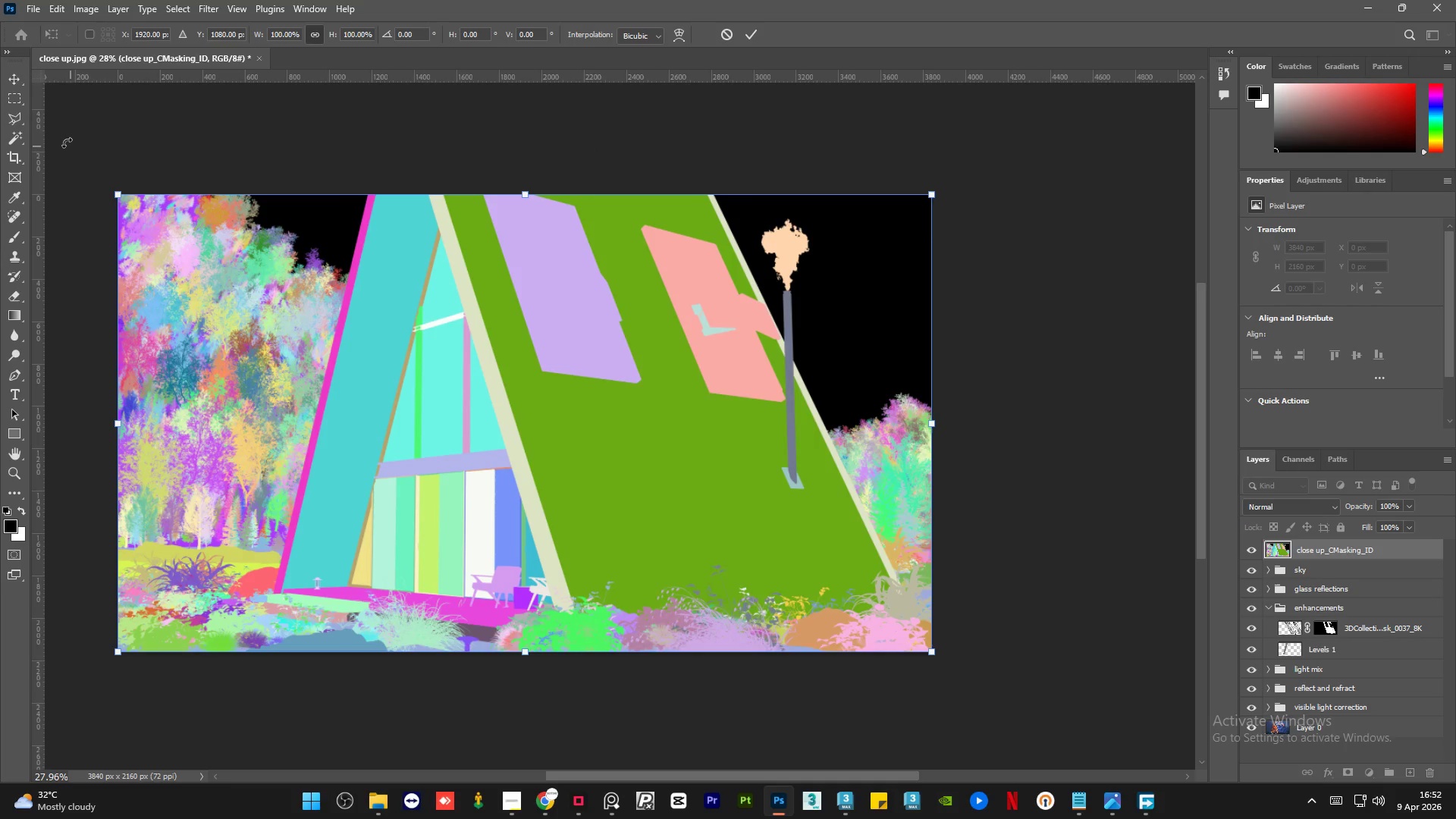 
left_click([15, 75])
 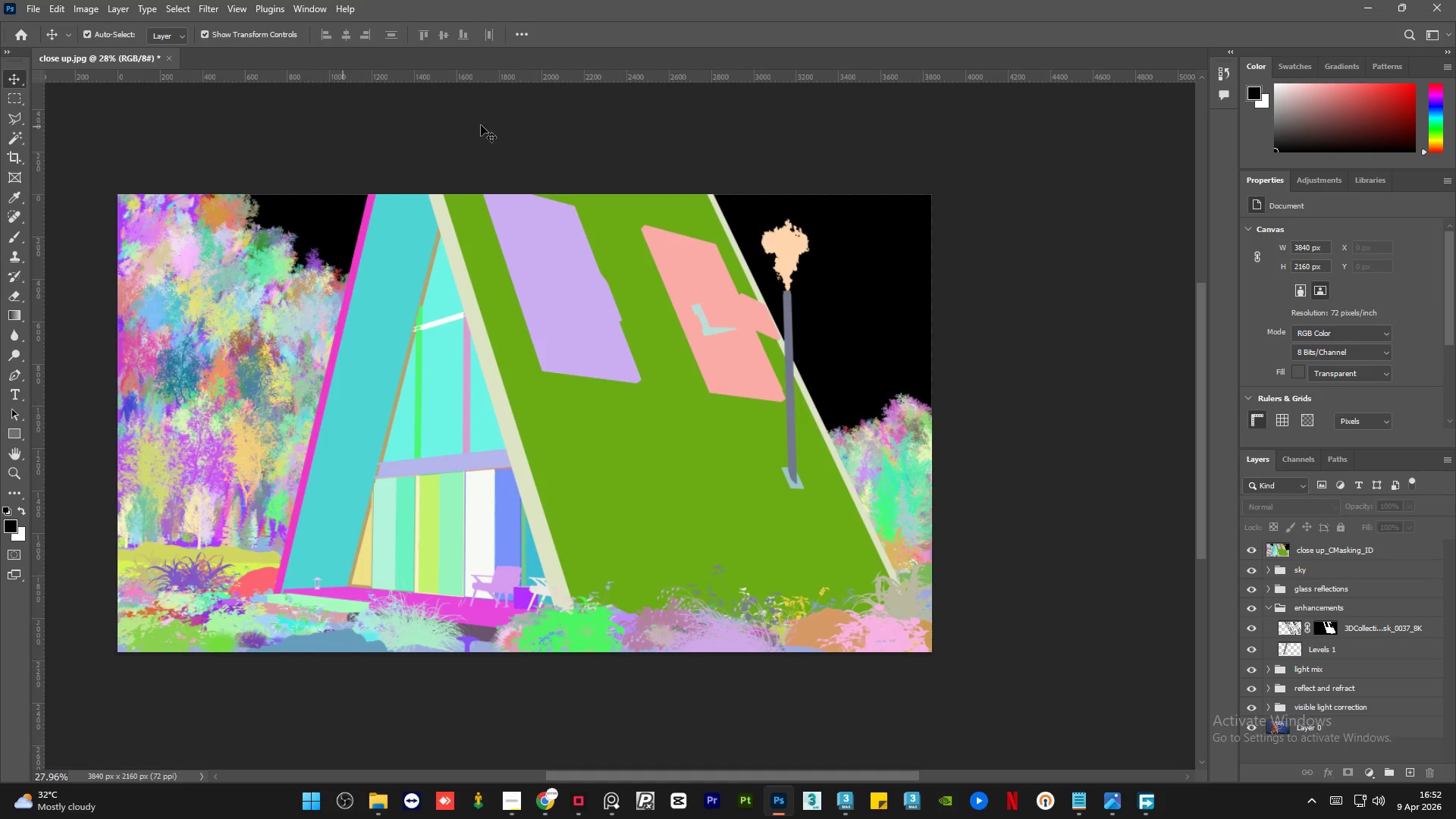 
right_click([695, 298])
 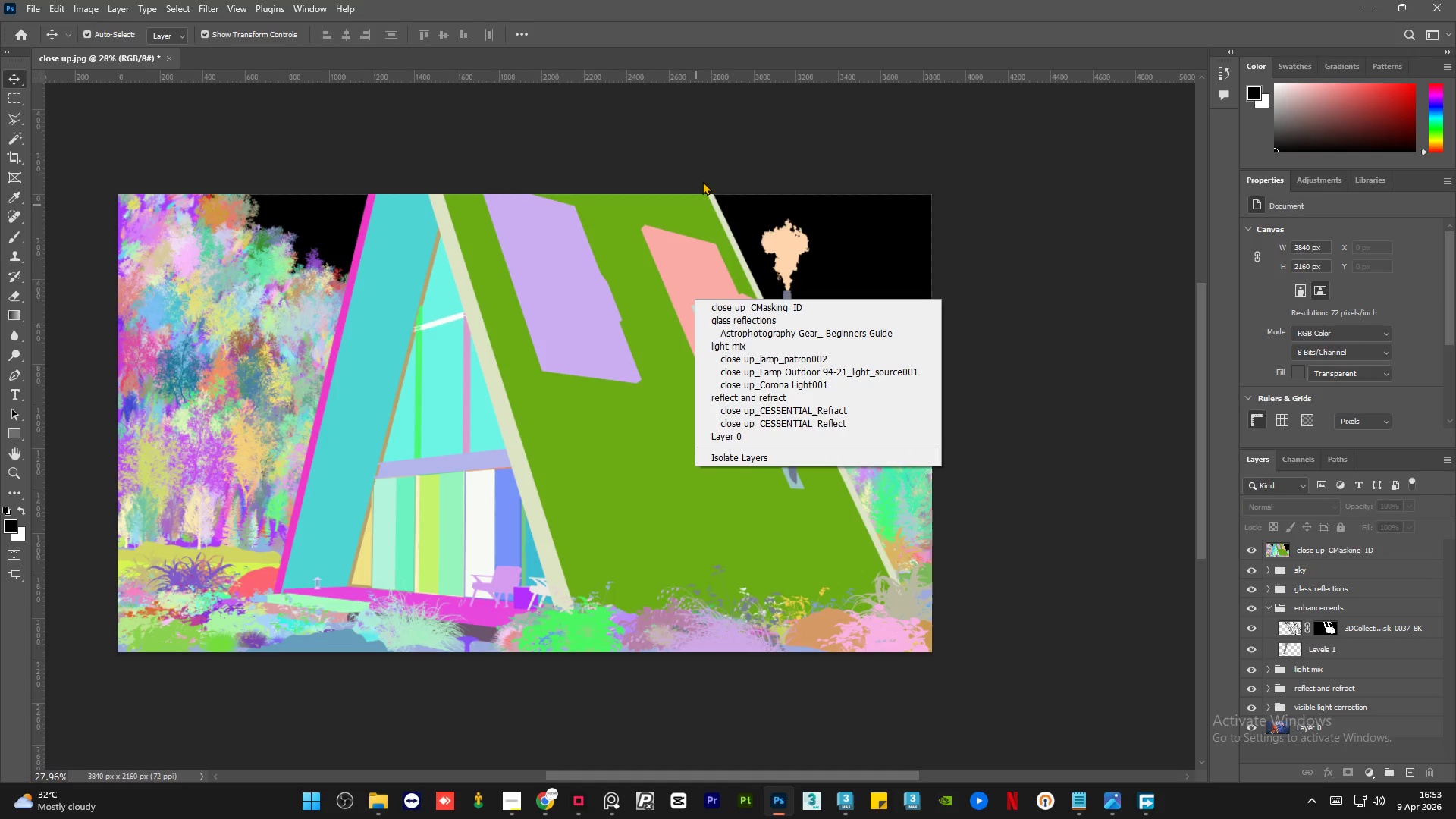 
left_click([714, 151])
 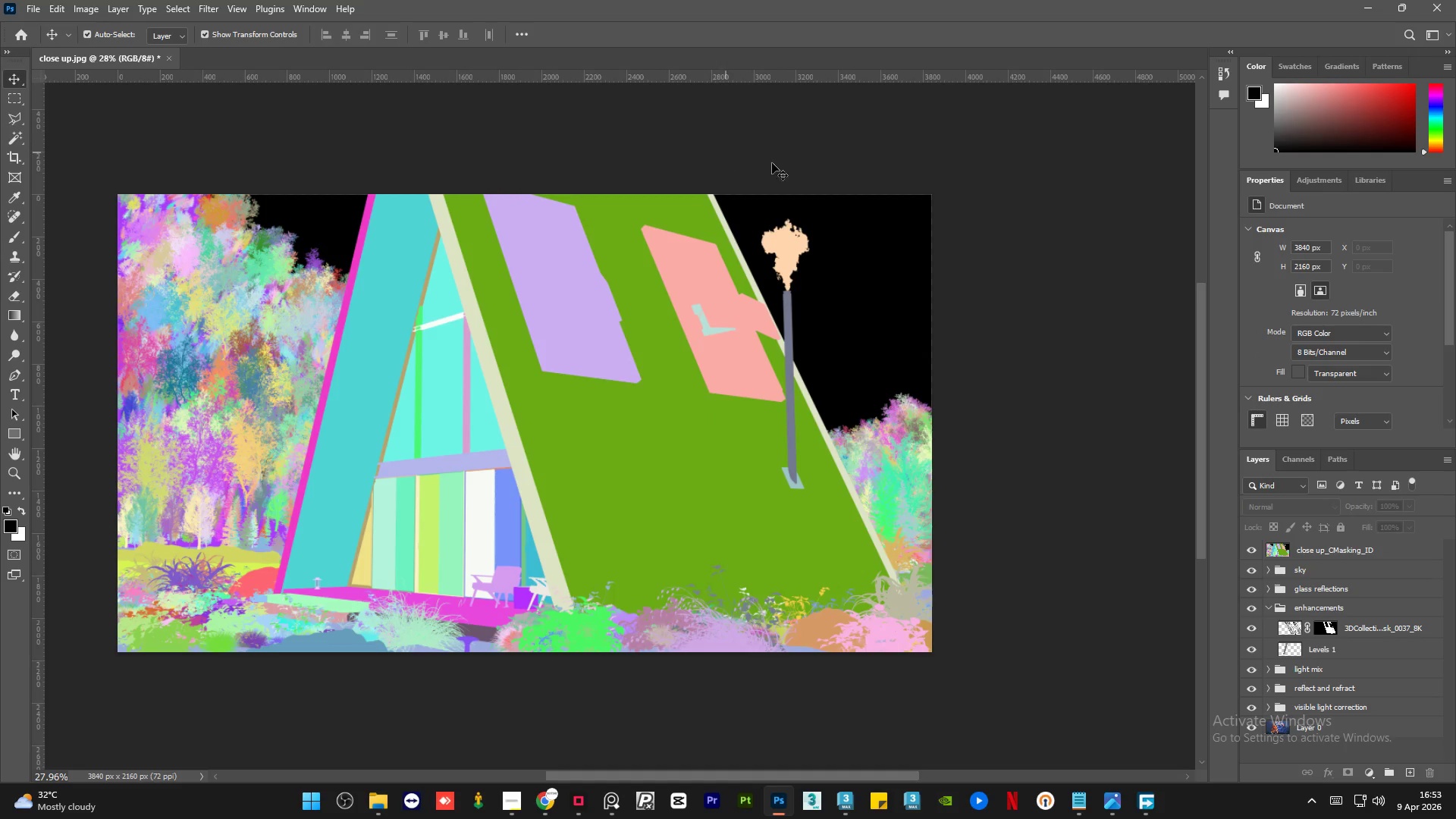 
right_click([777, 163])
 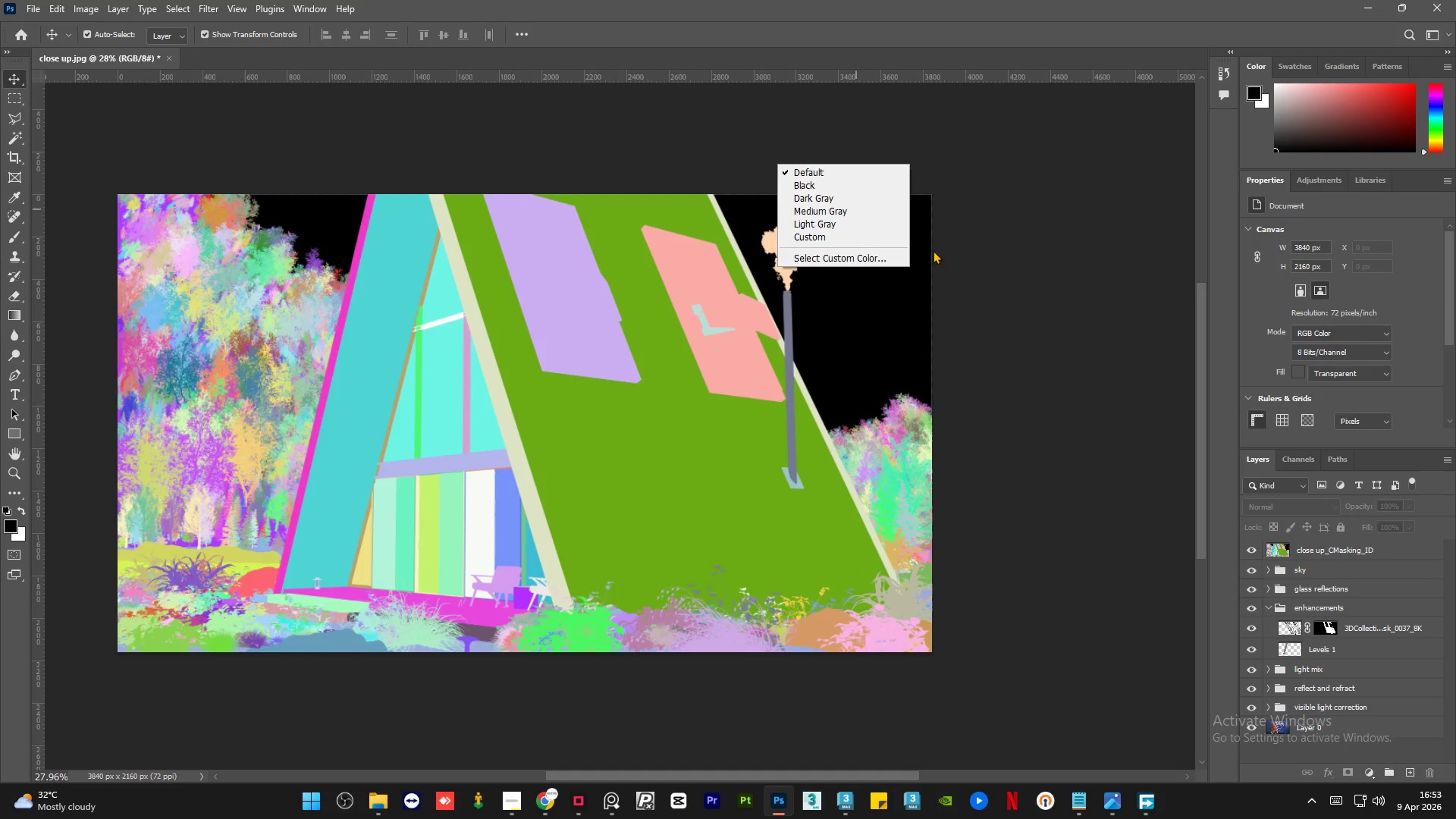 
left_click([978, 287])
 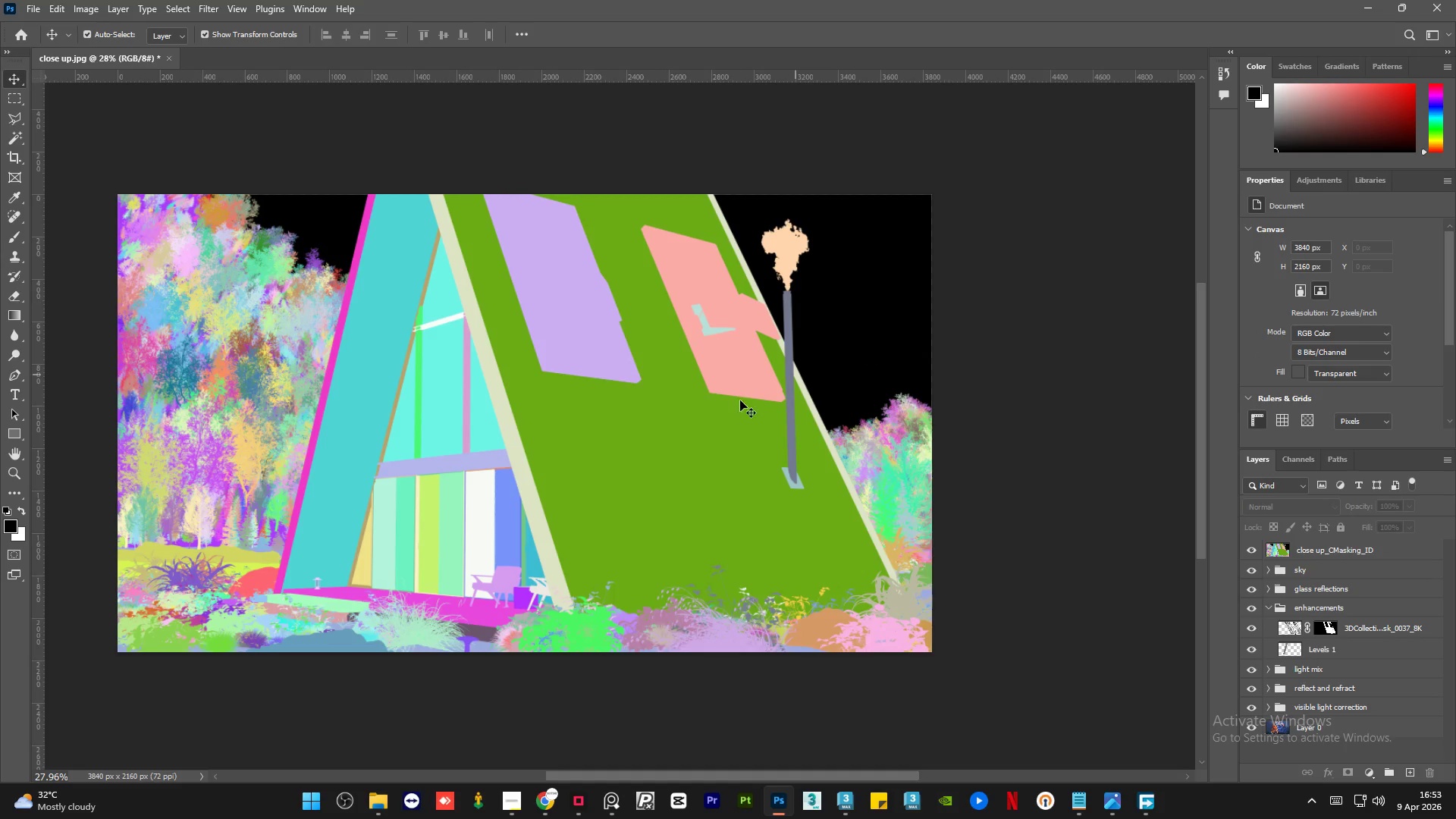 
right_click([738, 403])
 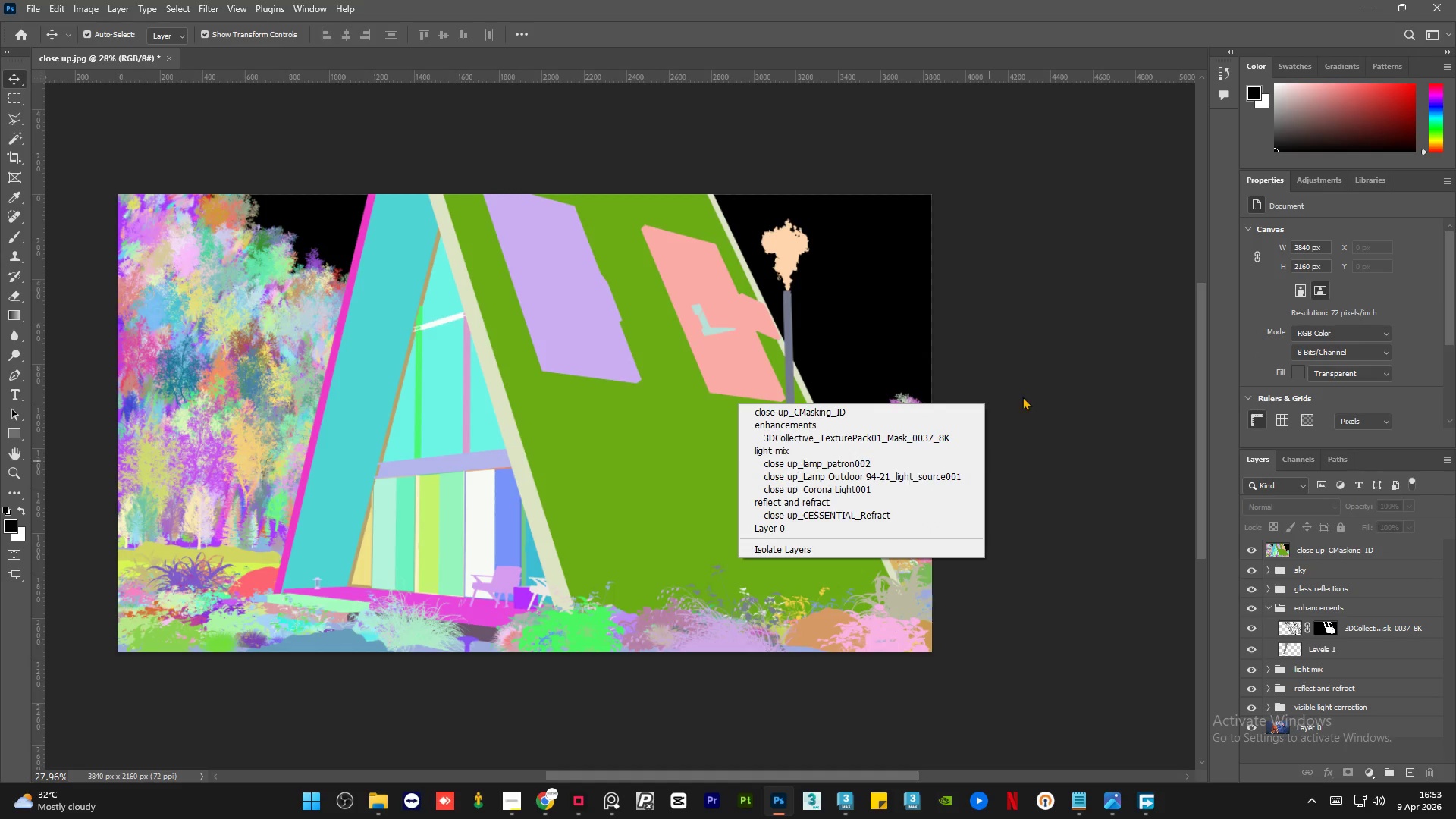 
left_click([1065, 326])
 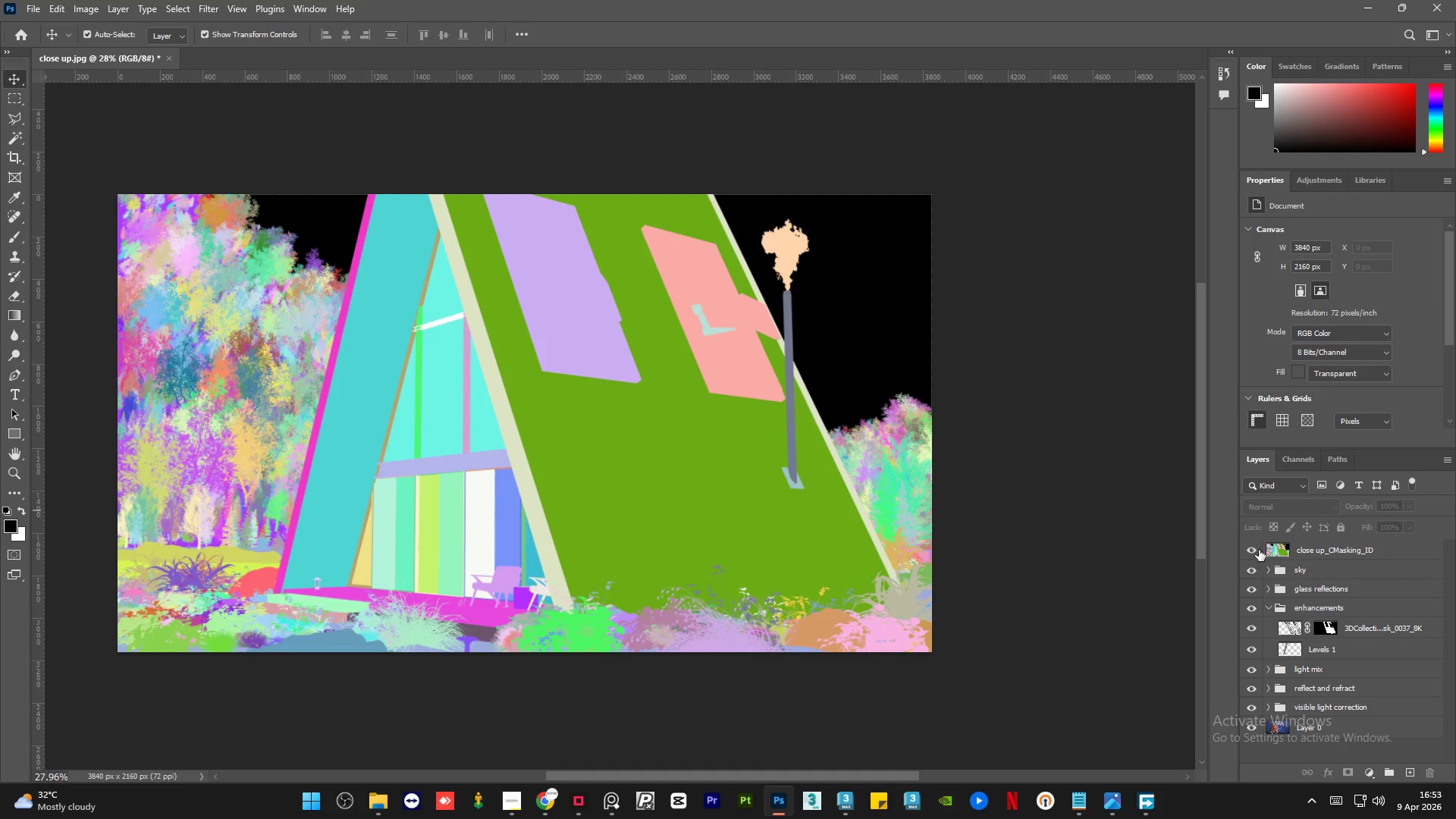 
left_click([1253, 551])
 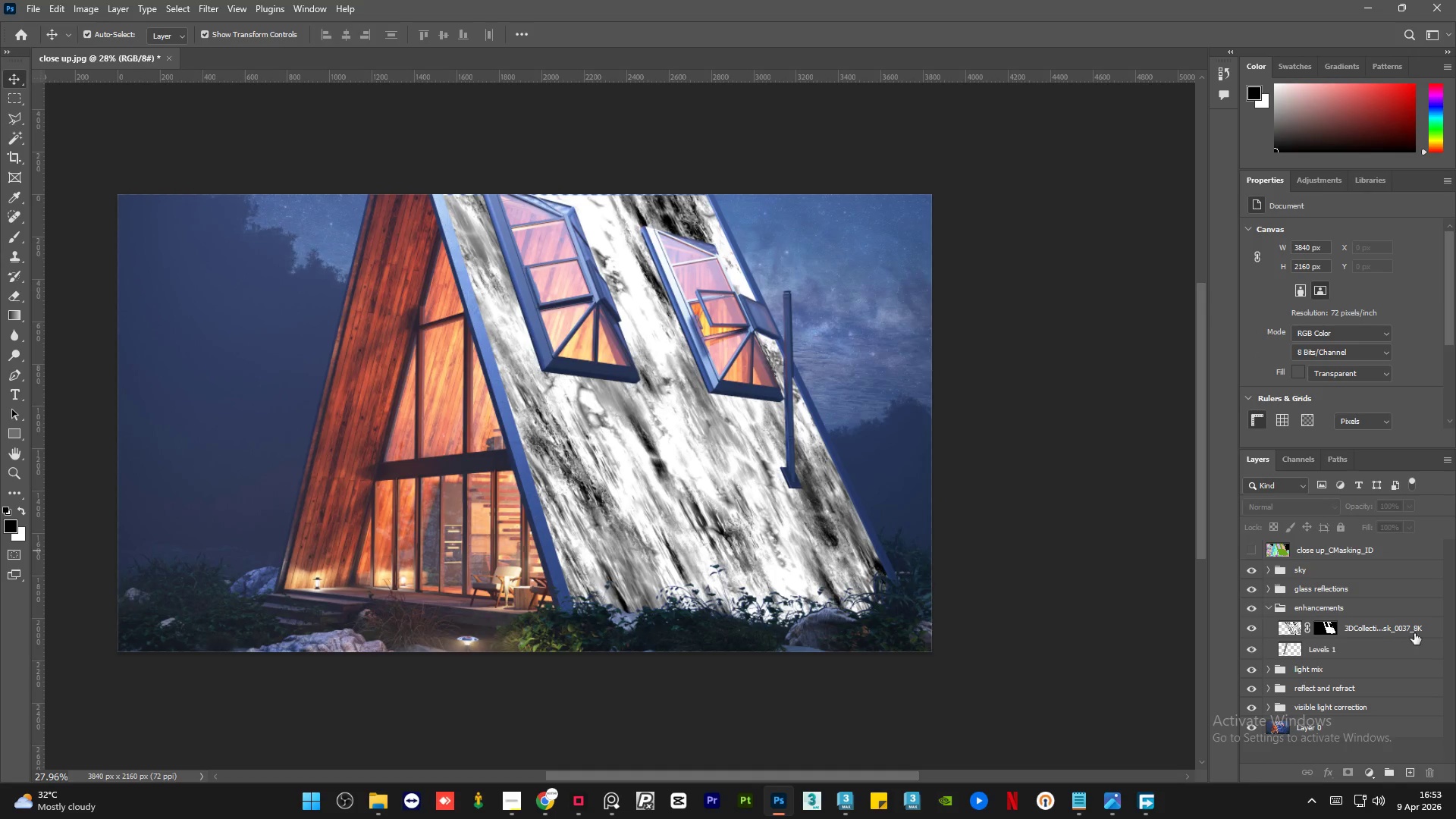 
left_click([1410, 629])
 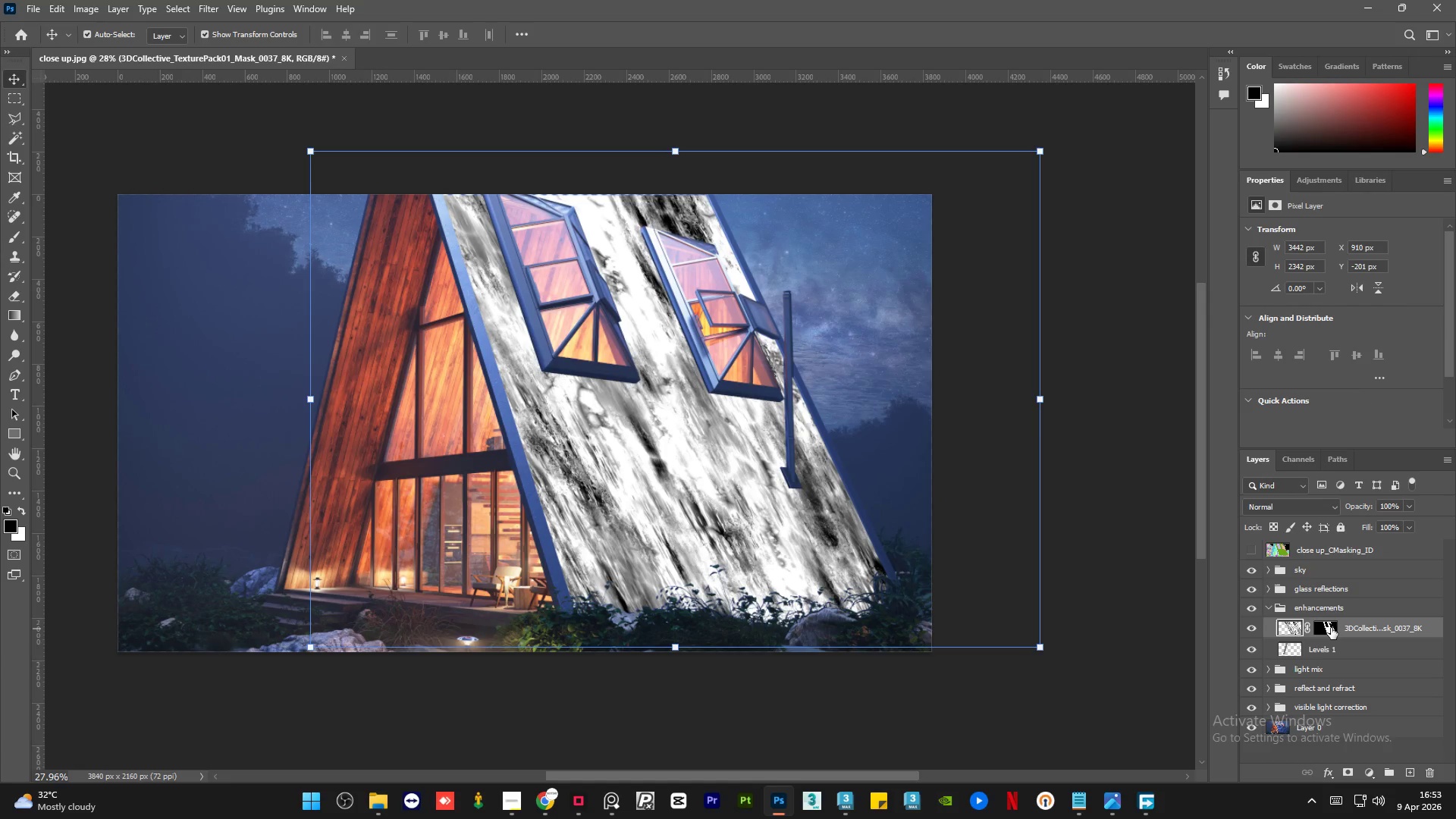 
left_click([1331, 628])
 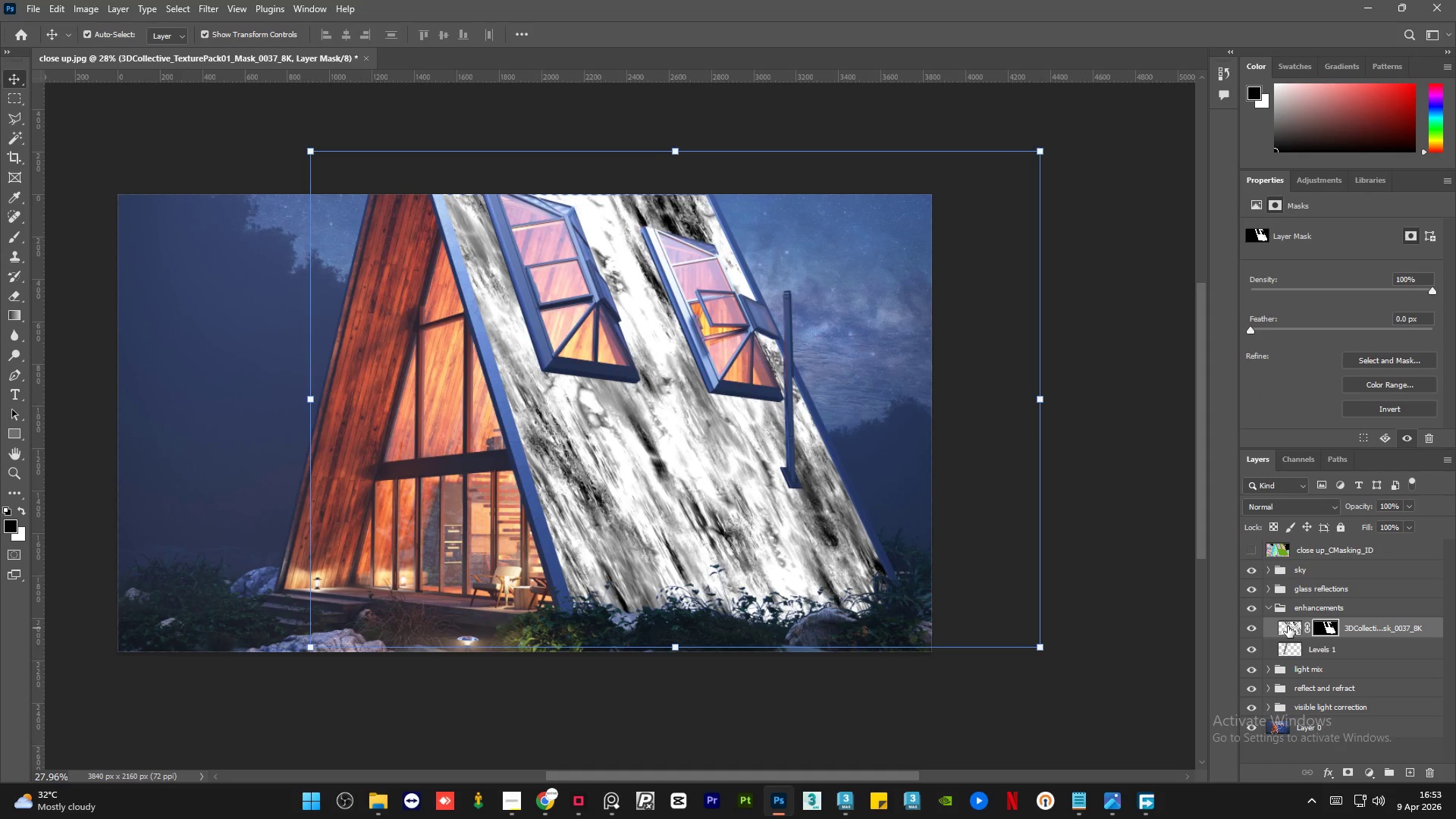 
left_click([1288, 626])
 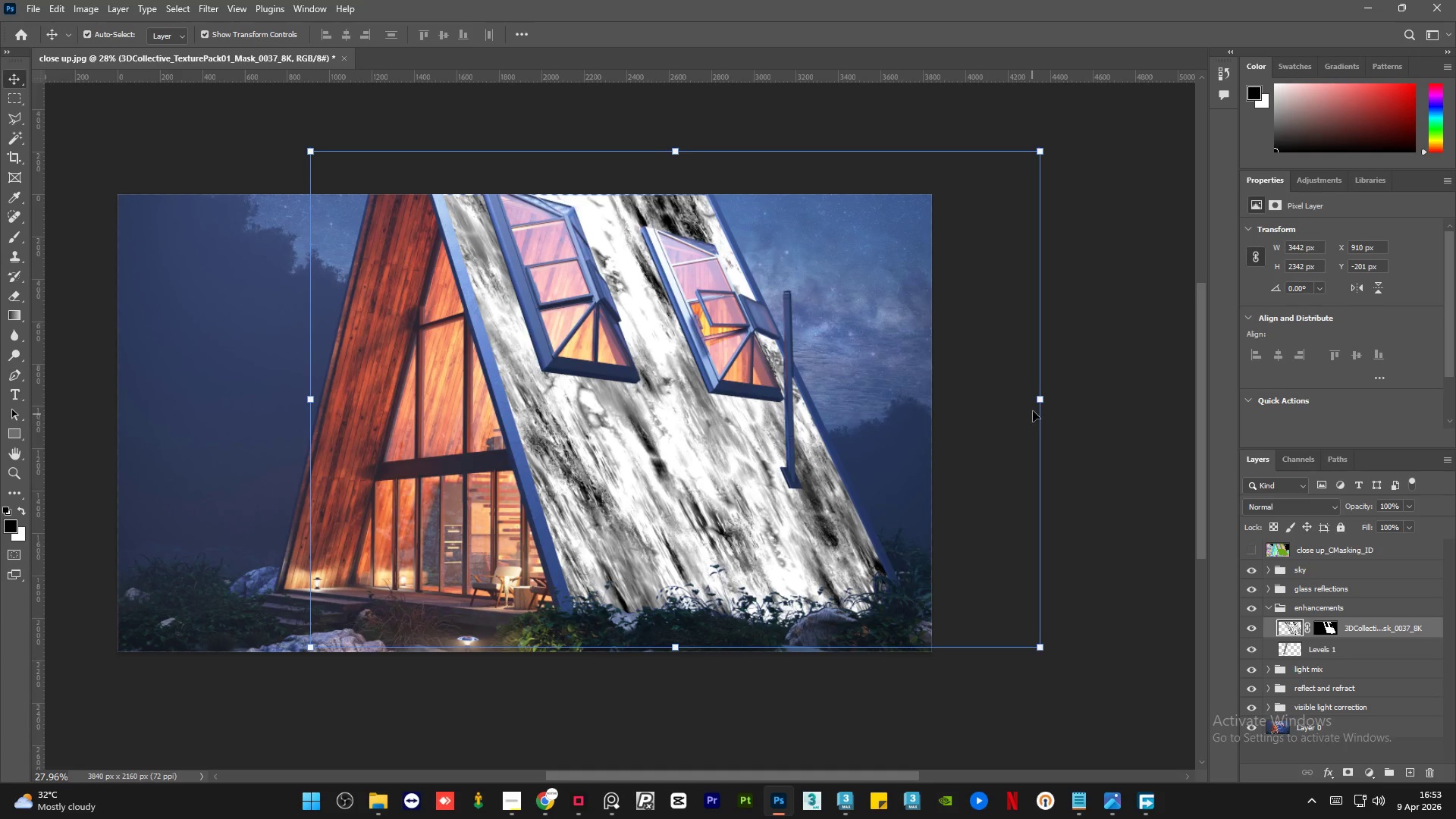 
wait(12.61)
 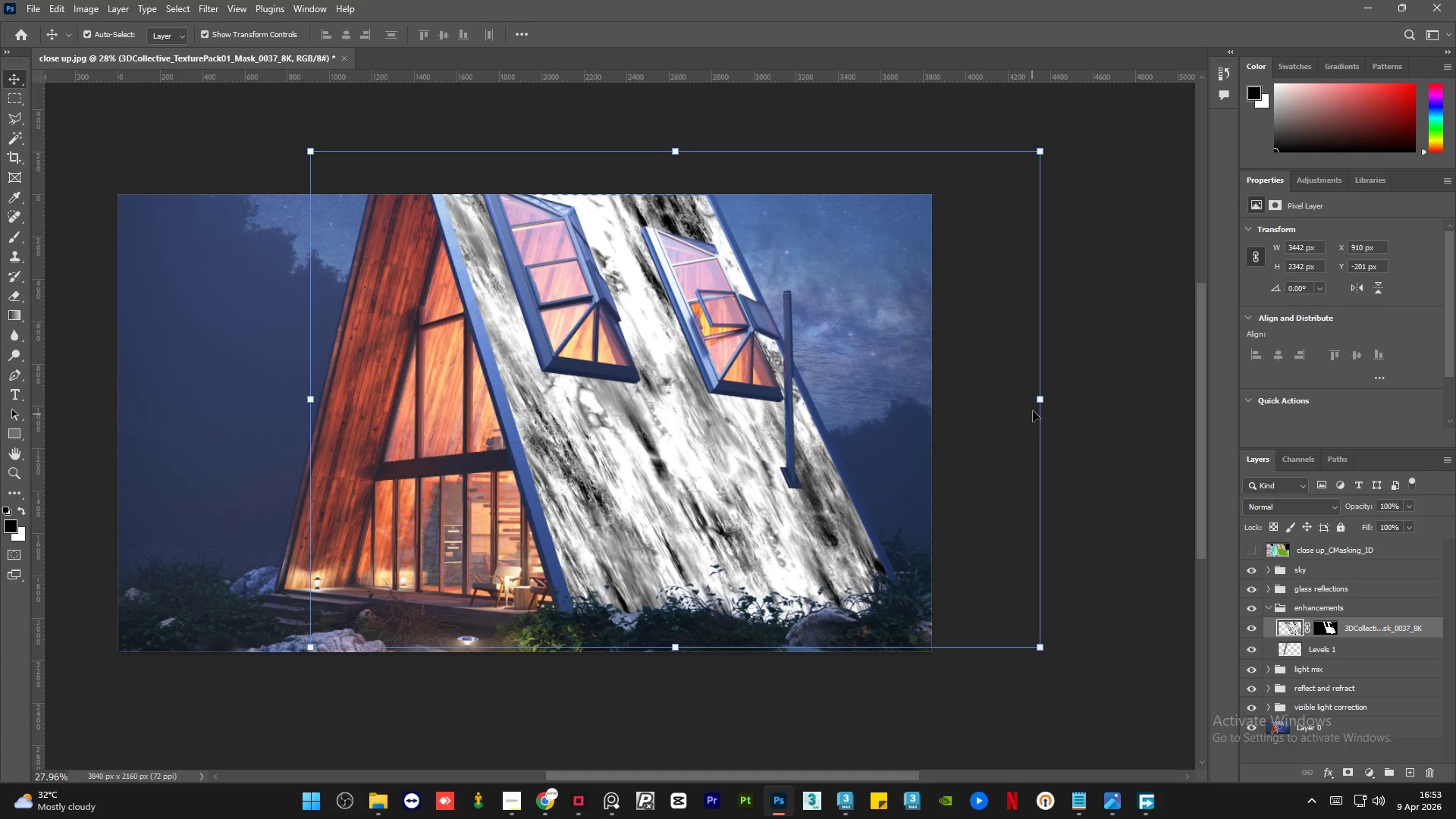 
left_click_drag(start_coordinate=[654, 776], to_coordinate=[649, 776])
 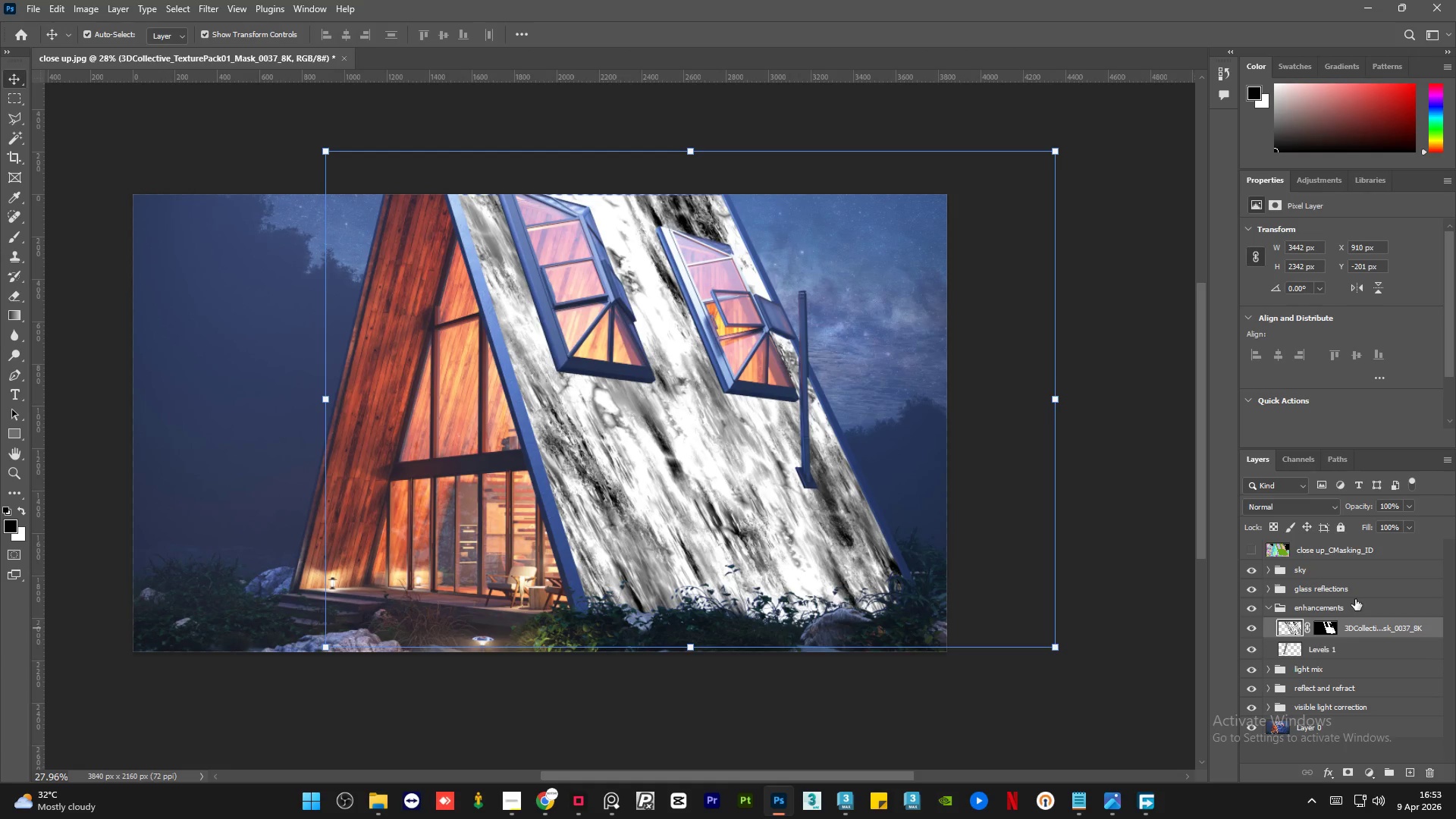 
left_click([1355, 607])
 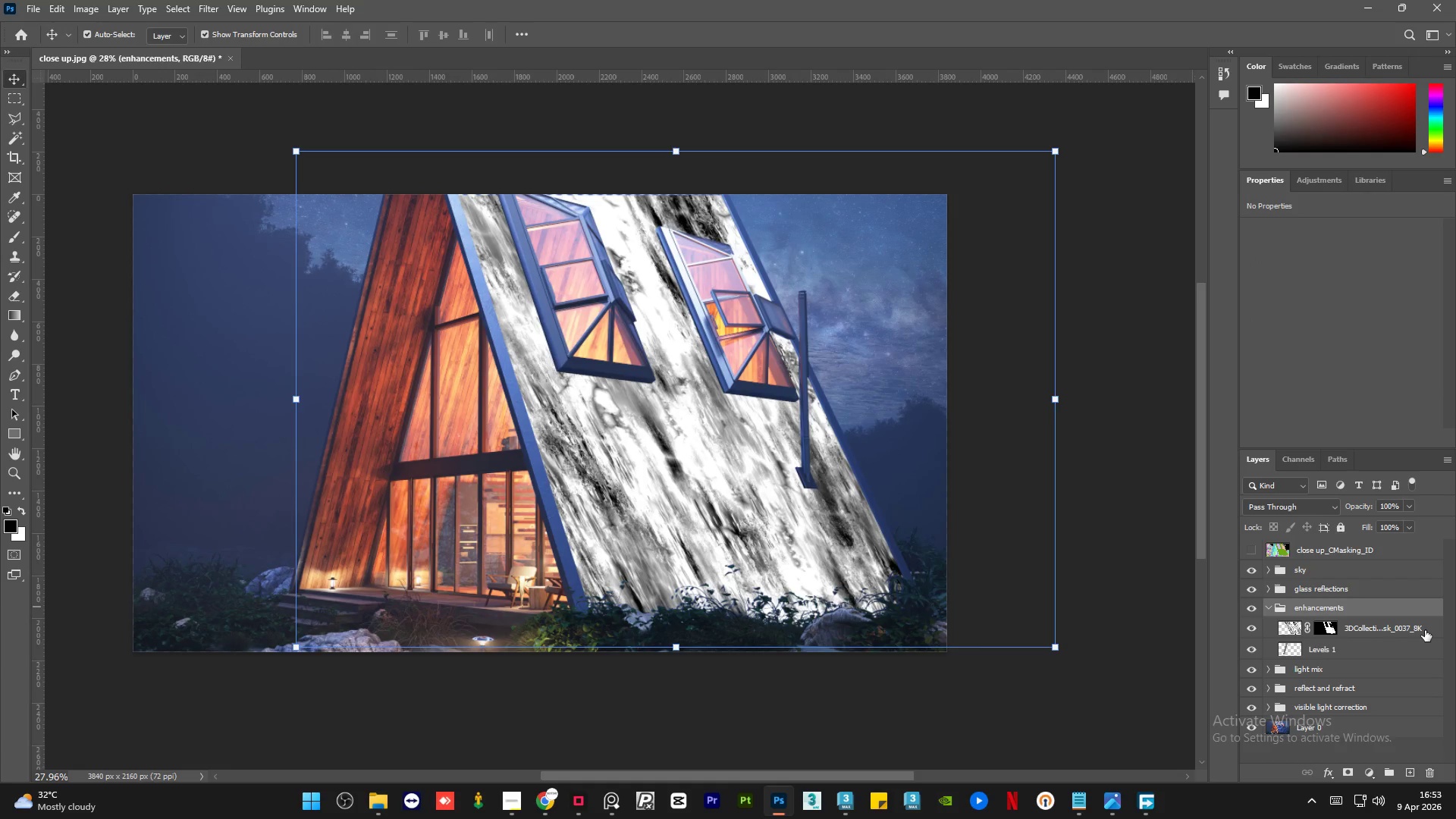 
left_click([1428, 629])
 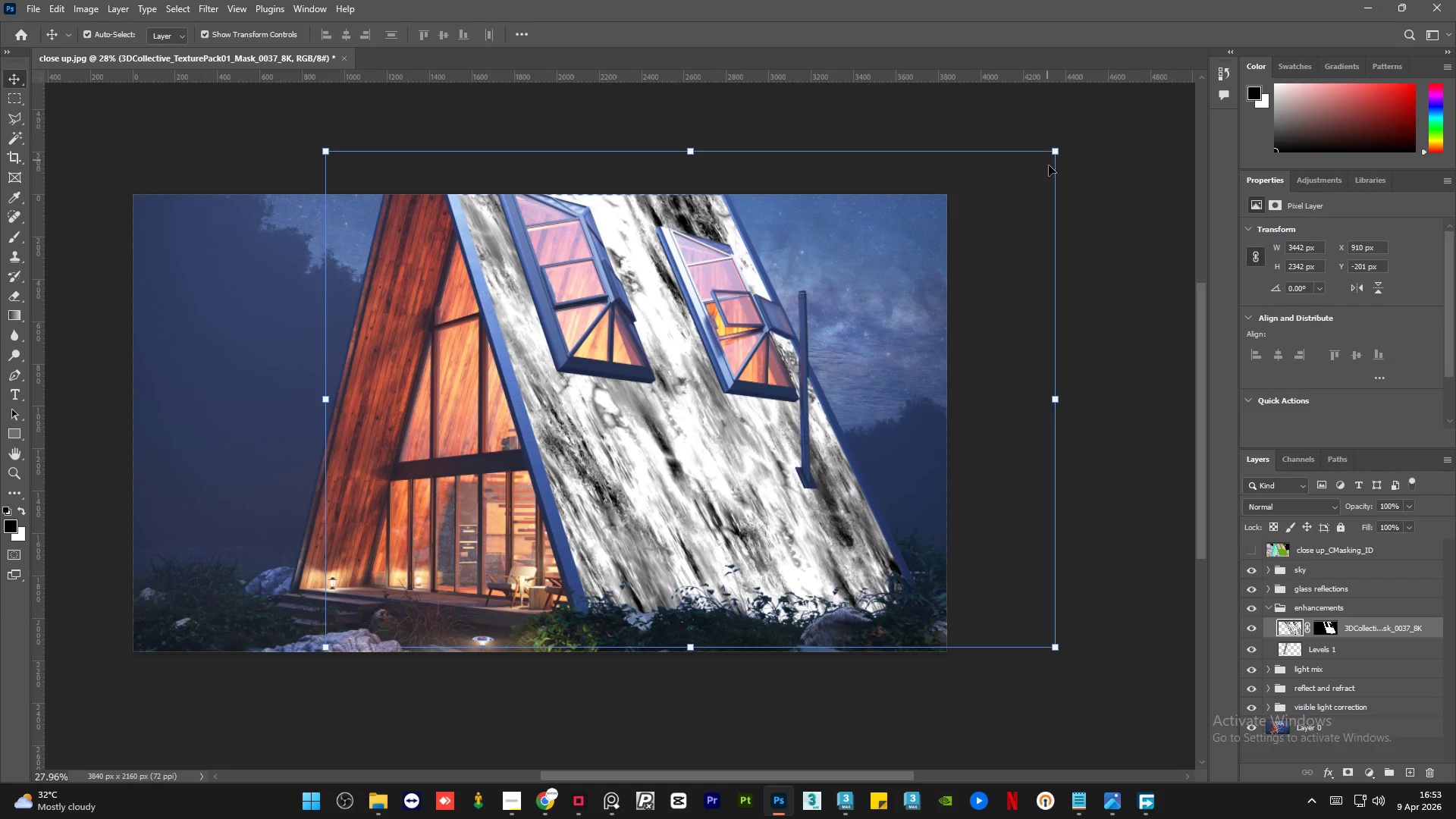 
left_click([1058, 155])
 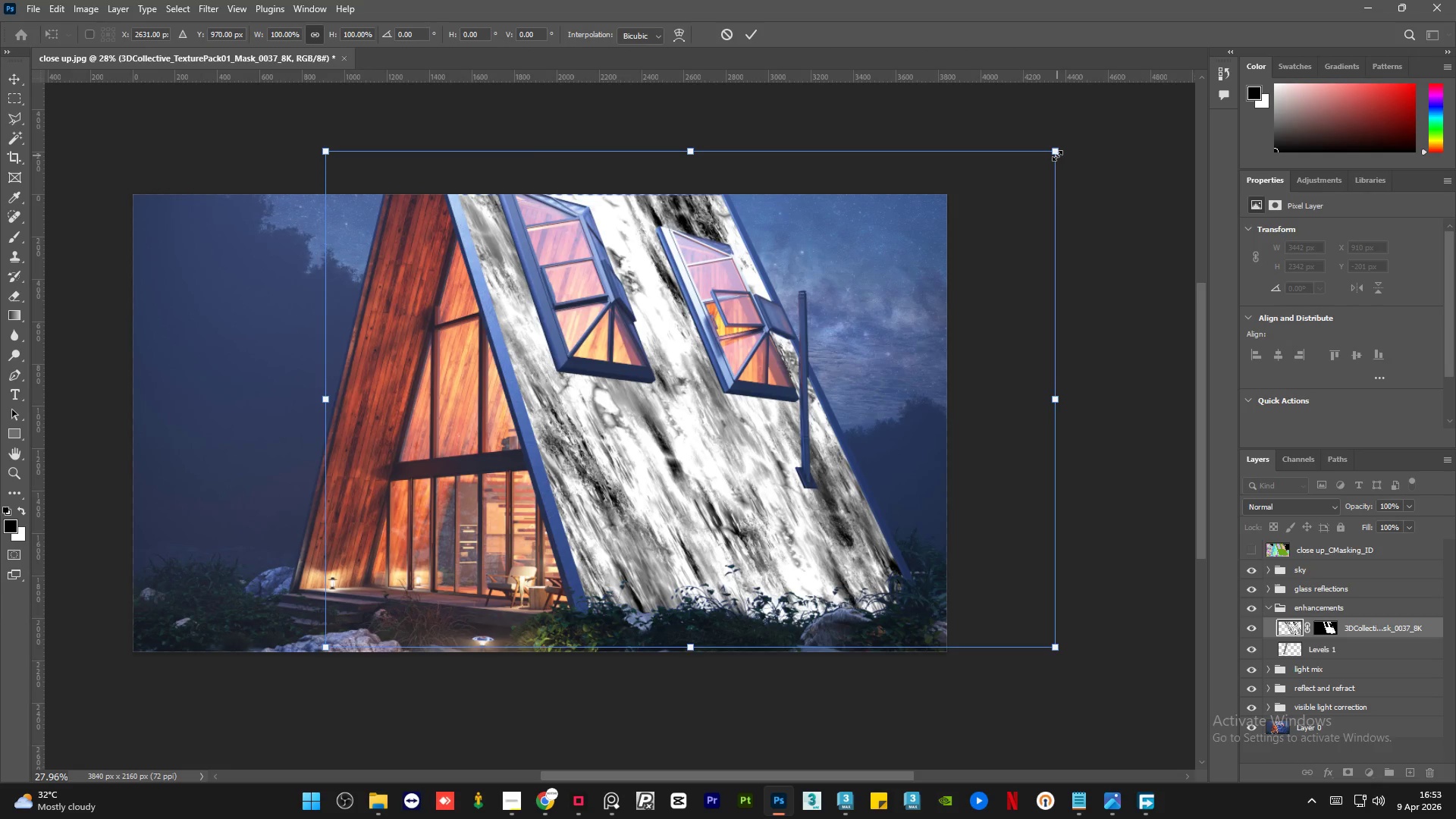 
double_click([1057, 155])
 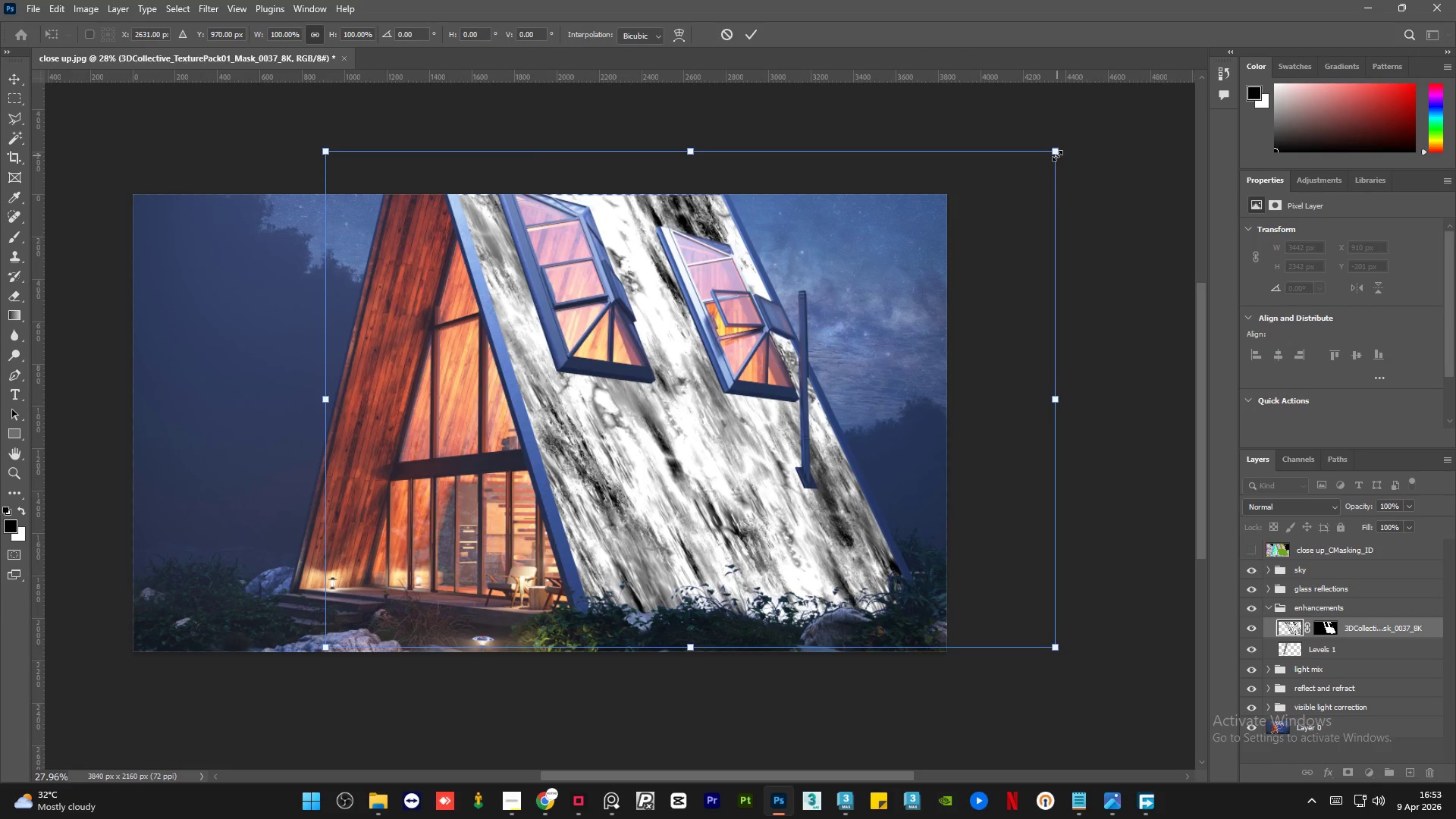 
triple_click([1057, 155])
 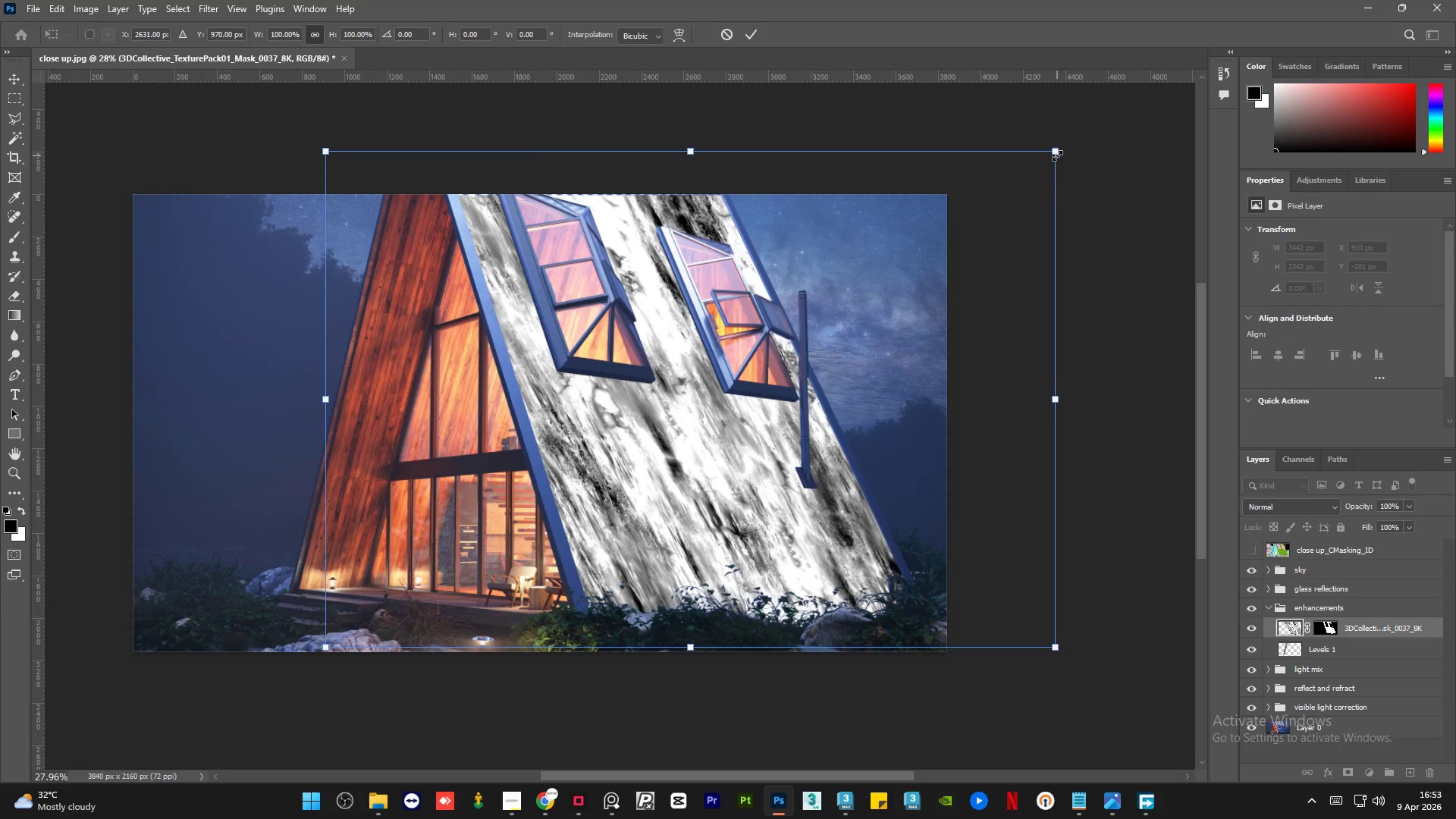 
triple_click([1057, 155])
 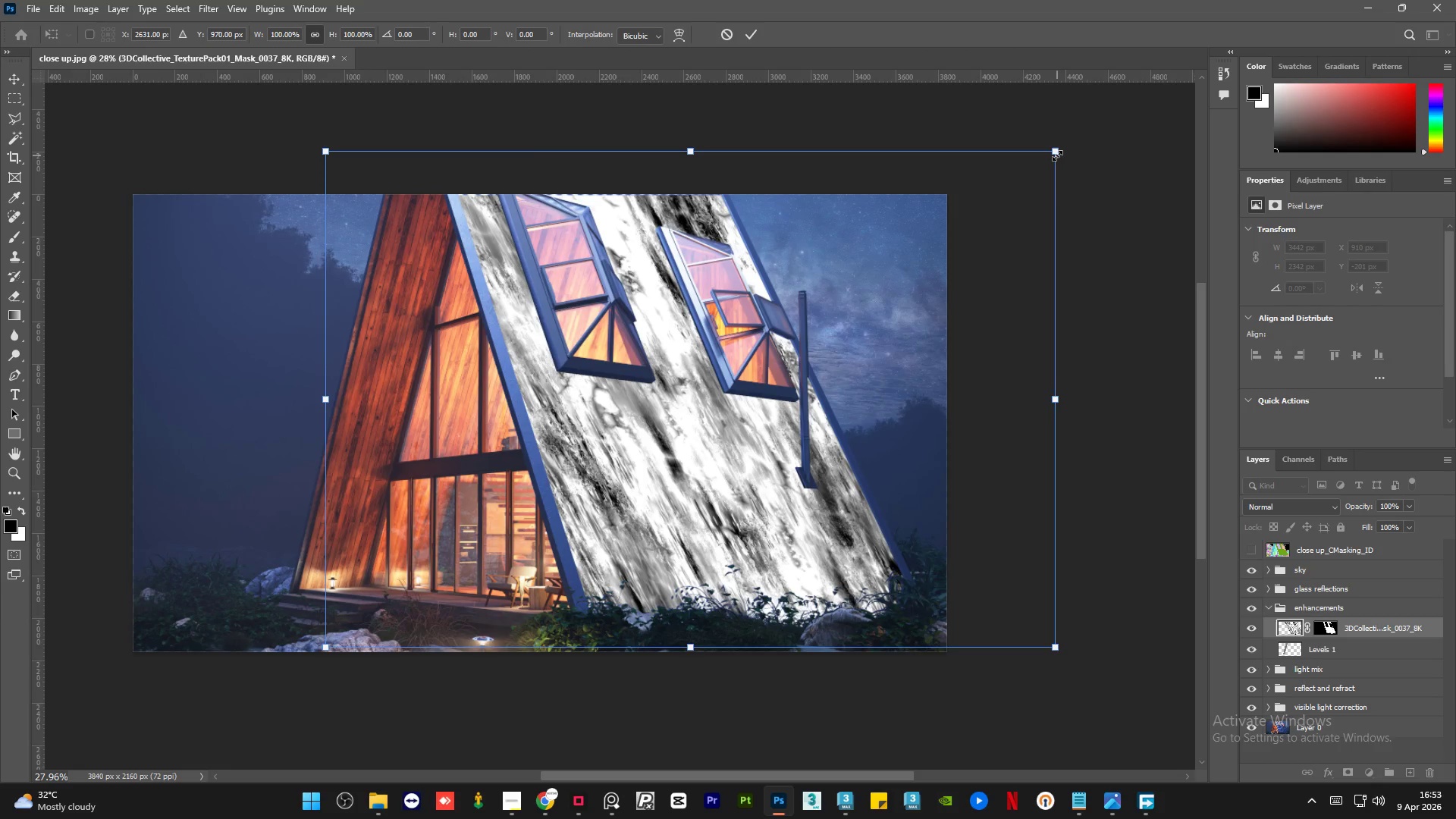 
triple_click([1057, 155])
 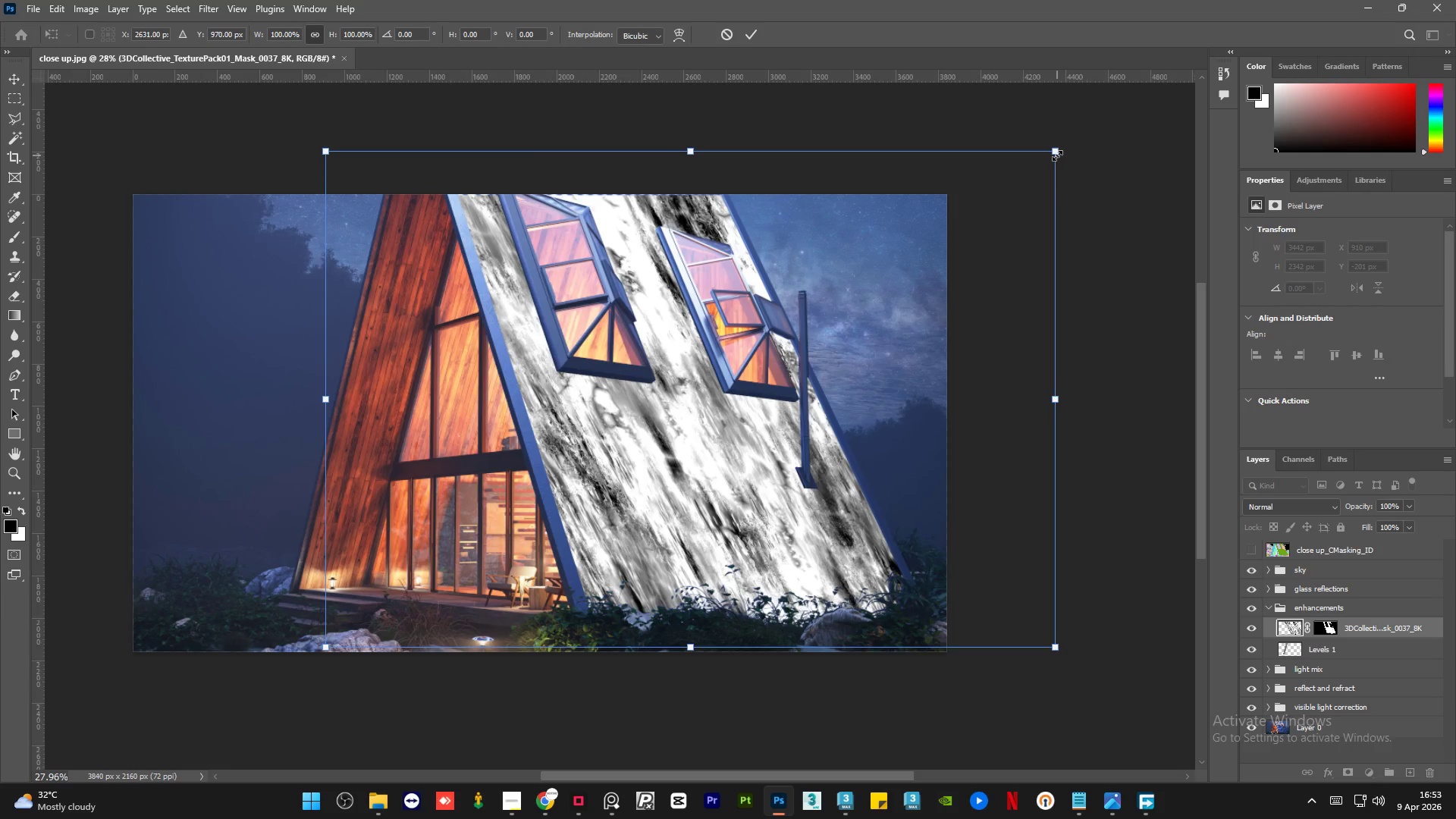 
triple_click([1057, 155])
 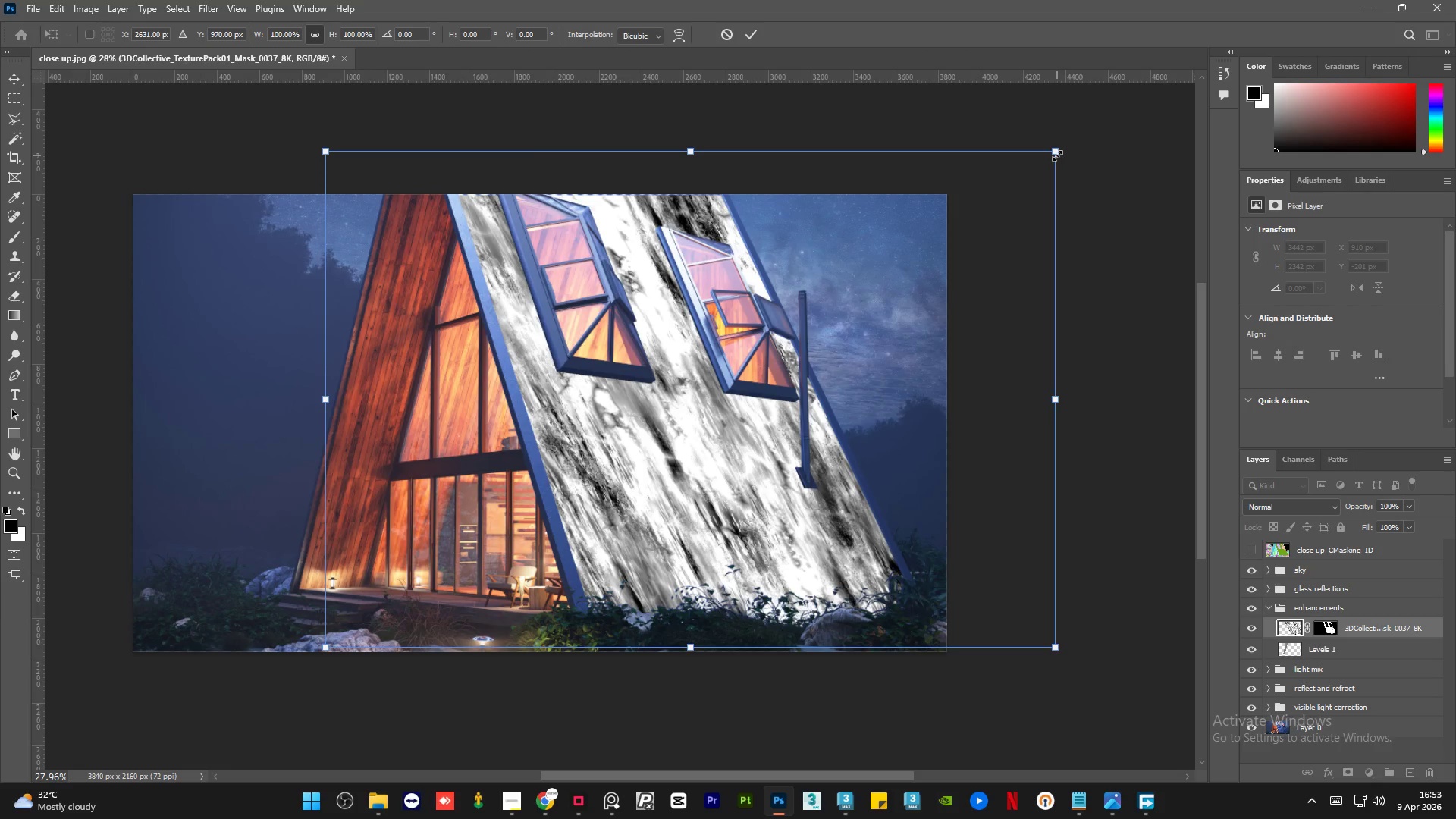 
triple_click([1057, 155])
 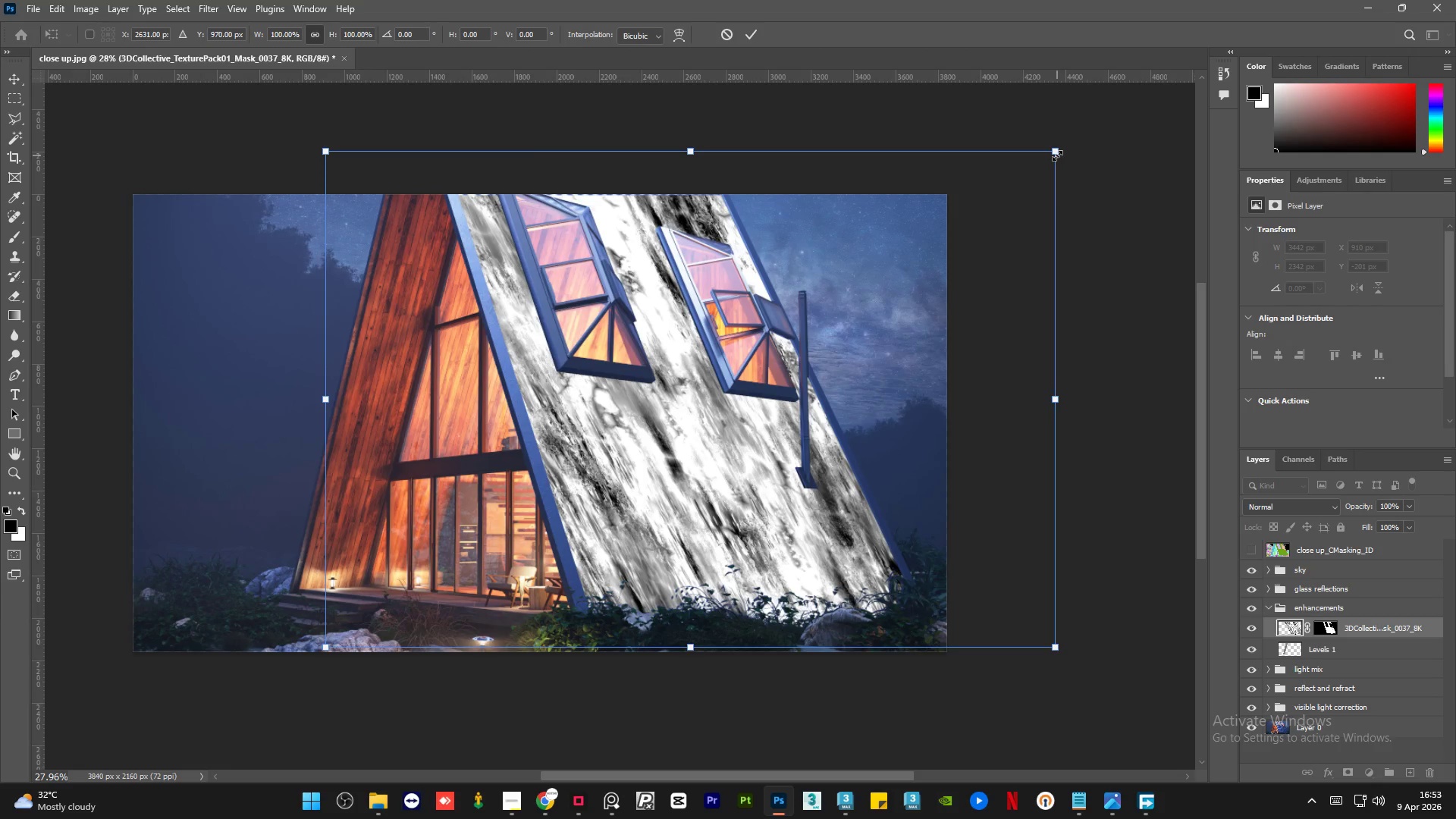 
triple_click([1057, 155])
 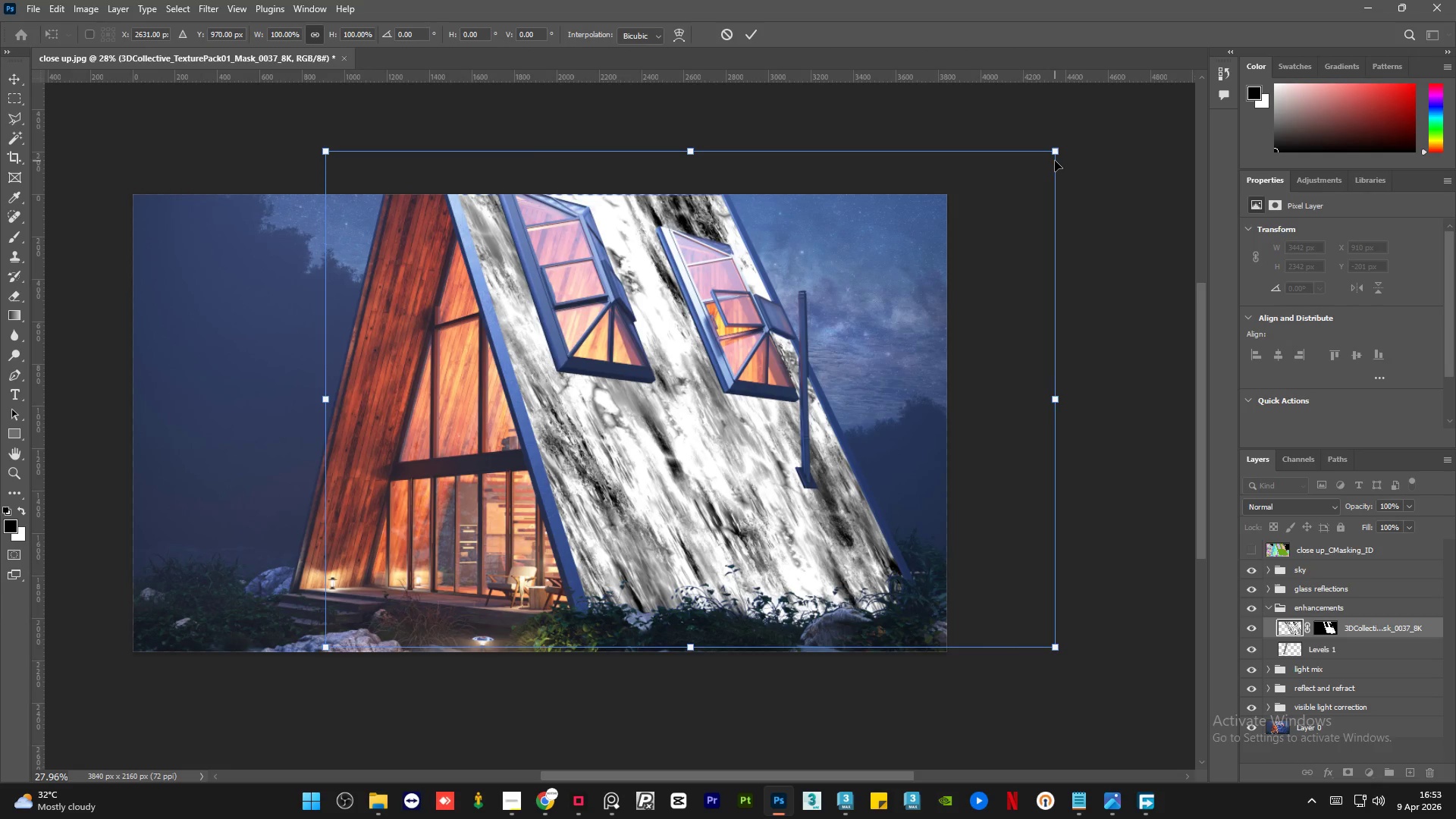 
key(Control+ControlLeft)
 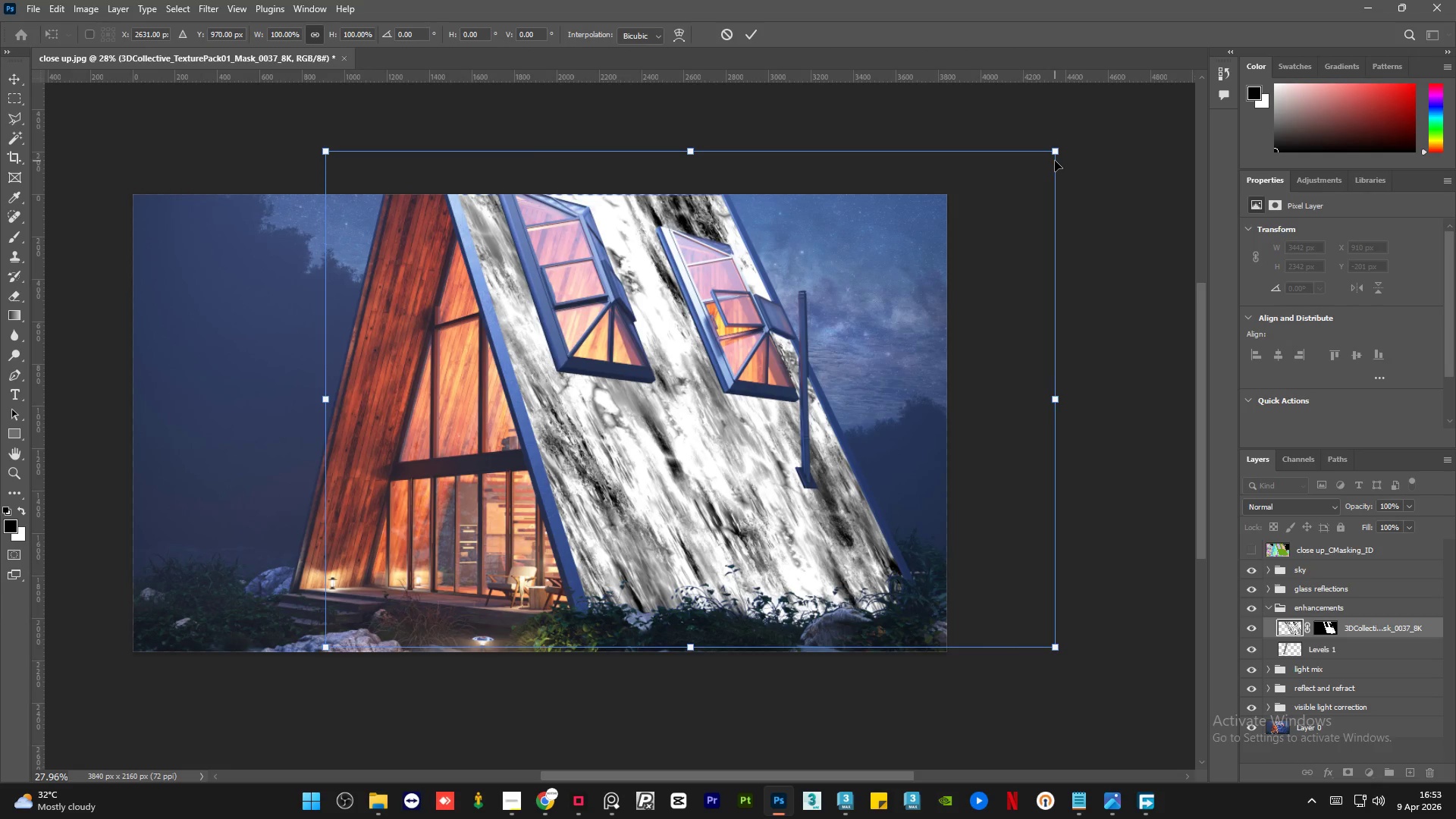 
key(Control+T)
 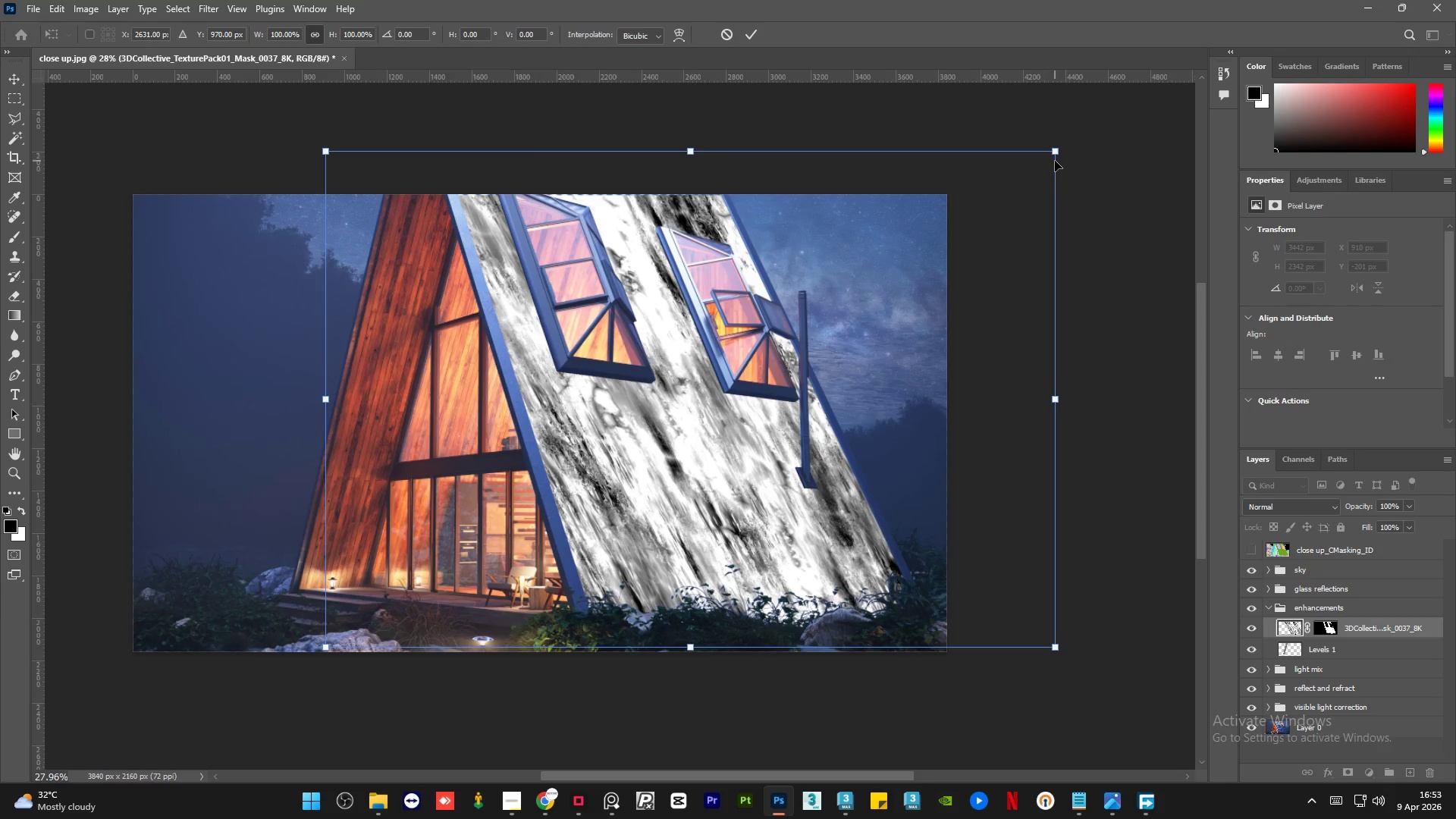 
right_click([1057, 151])
 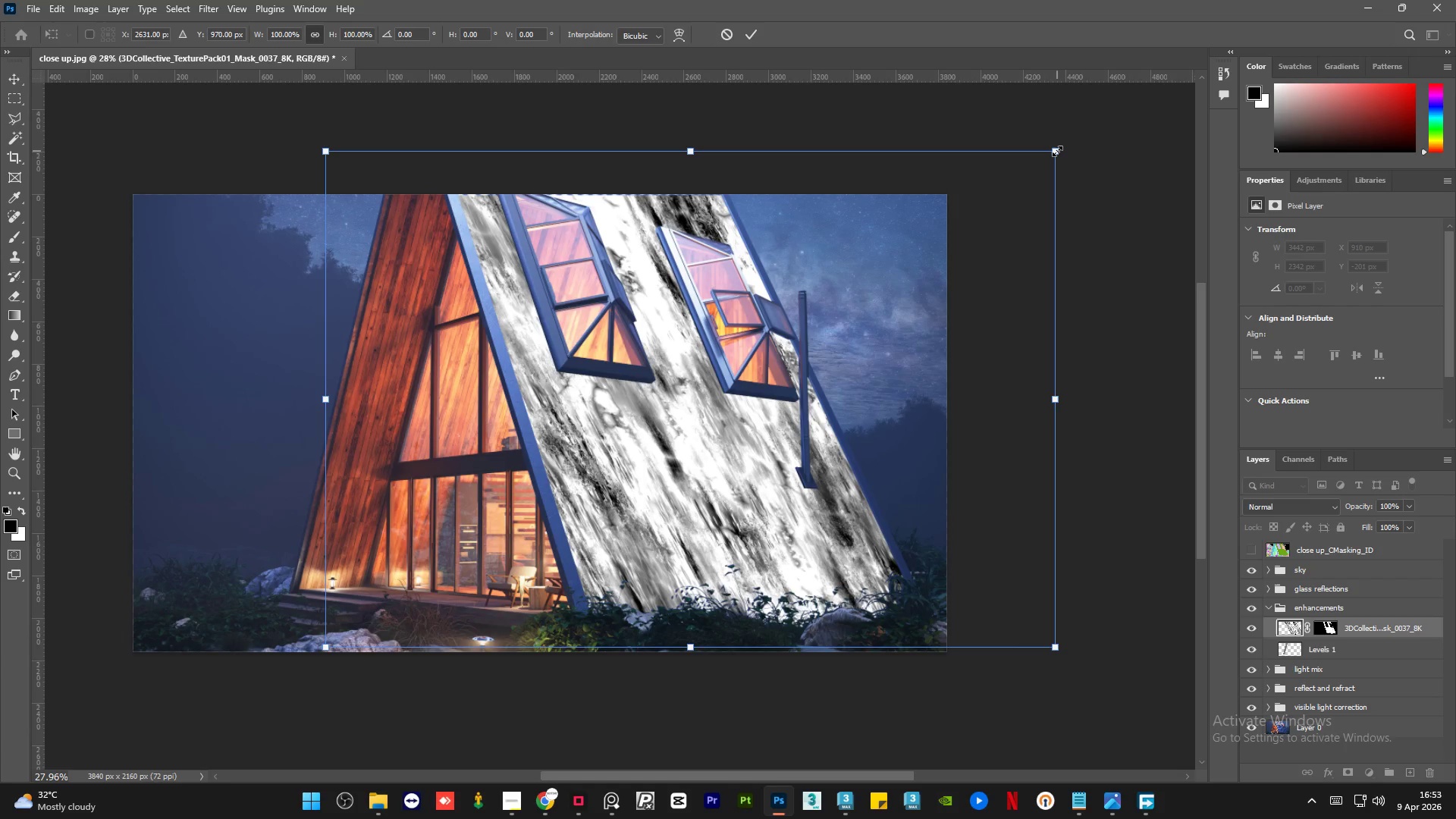 
double_click([1057, 151])
 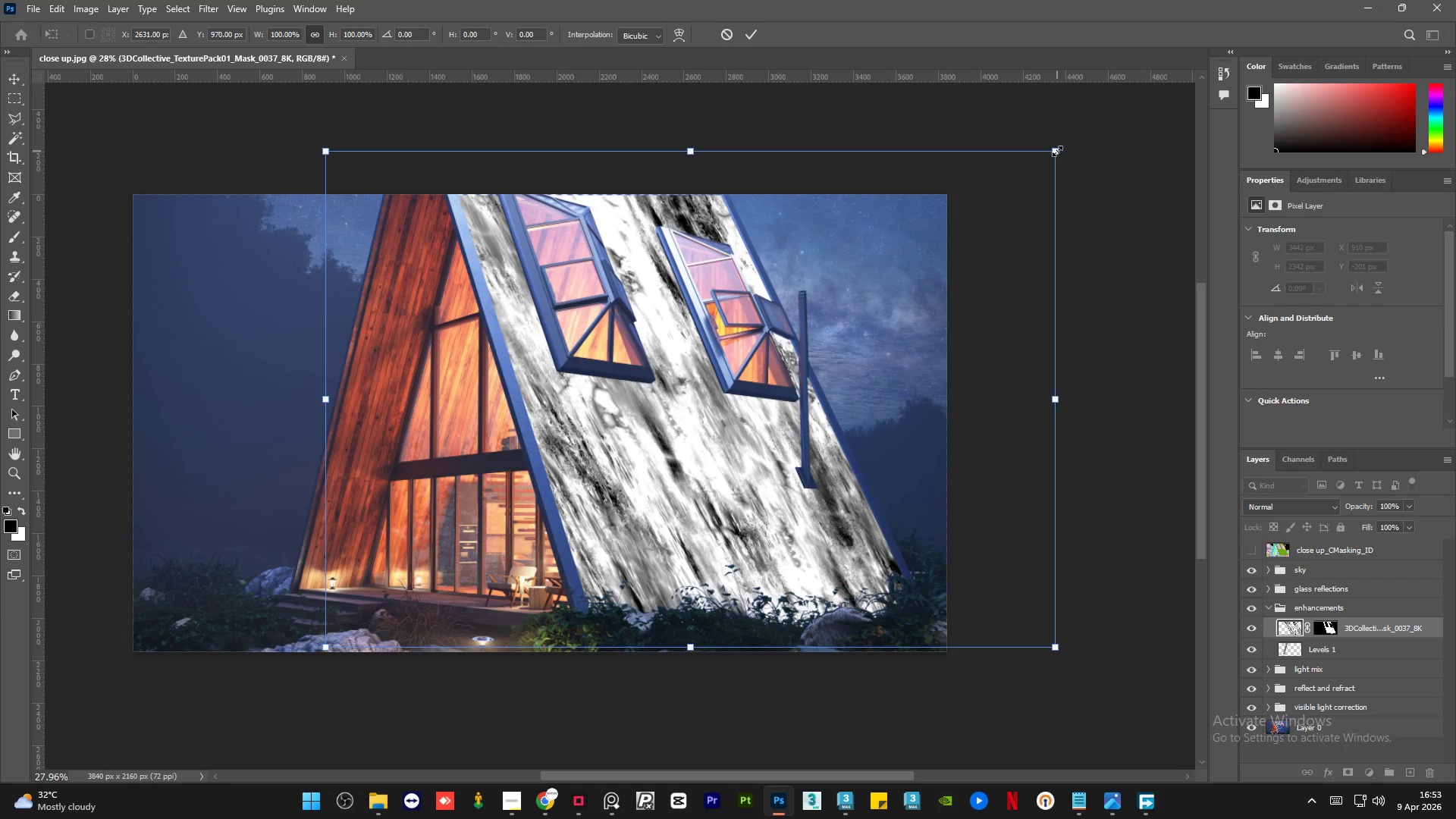 
key(Control+ControlLeft)
 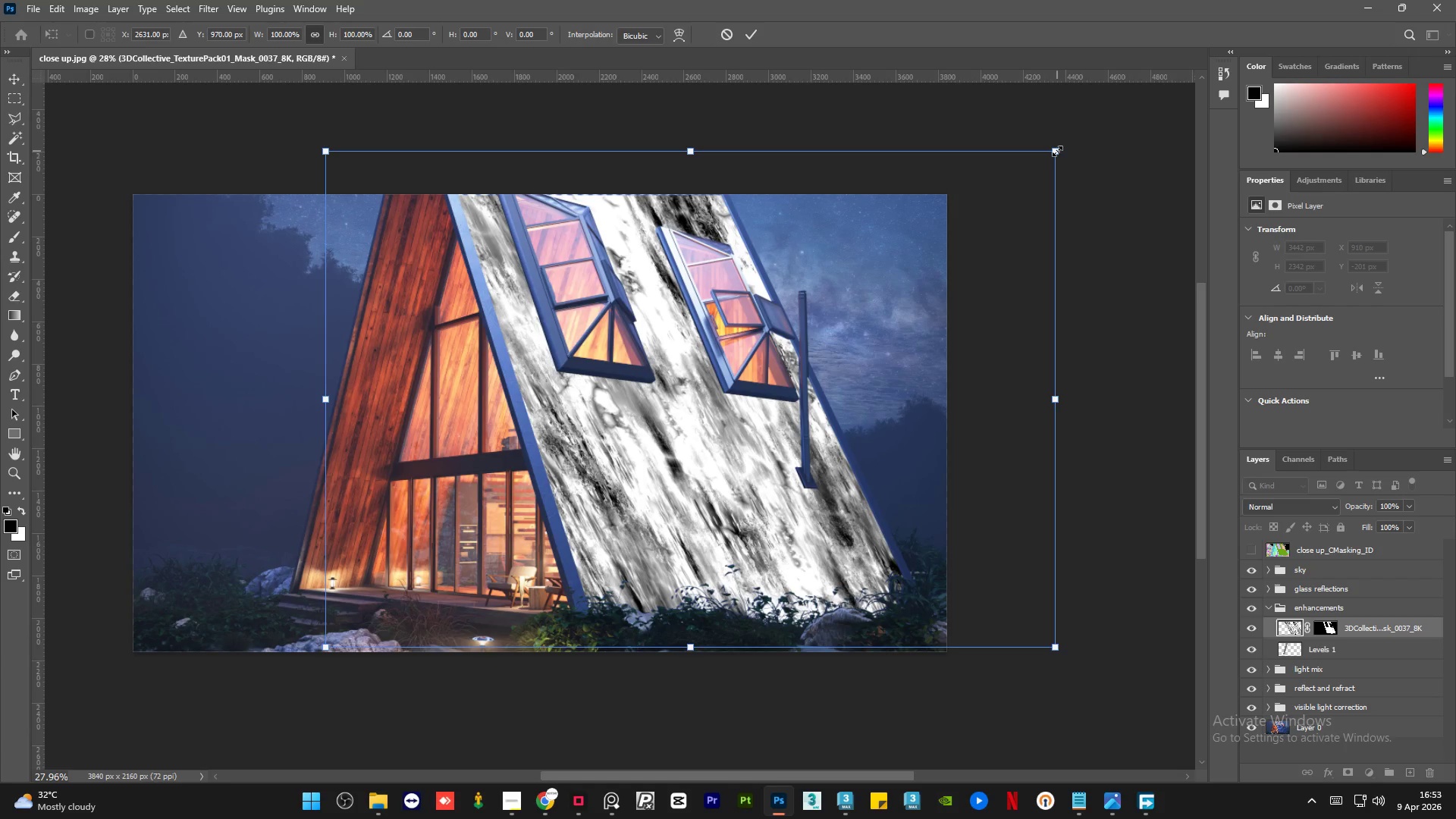 
double_click([1057, 151])
 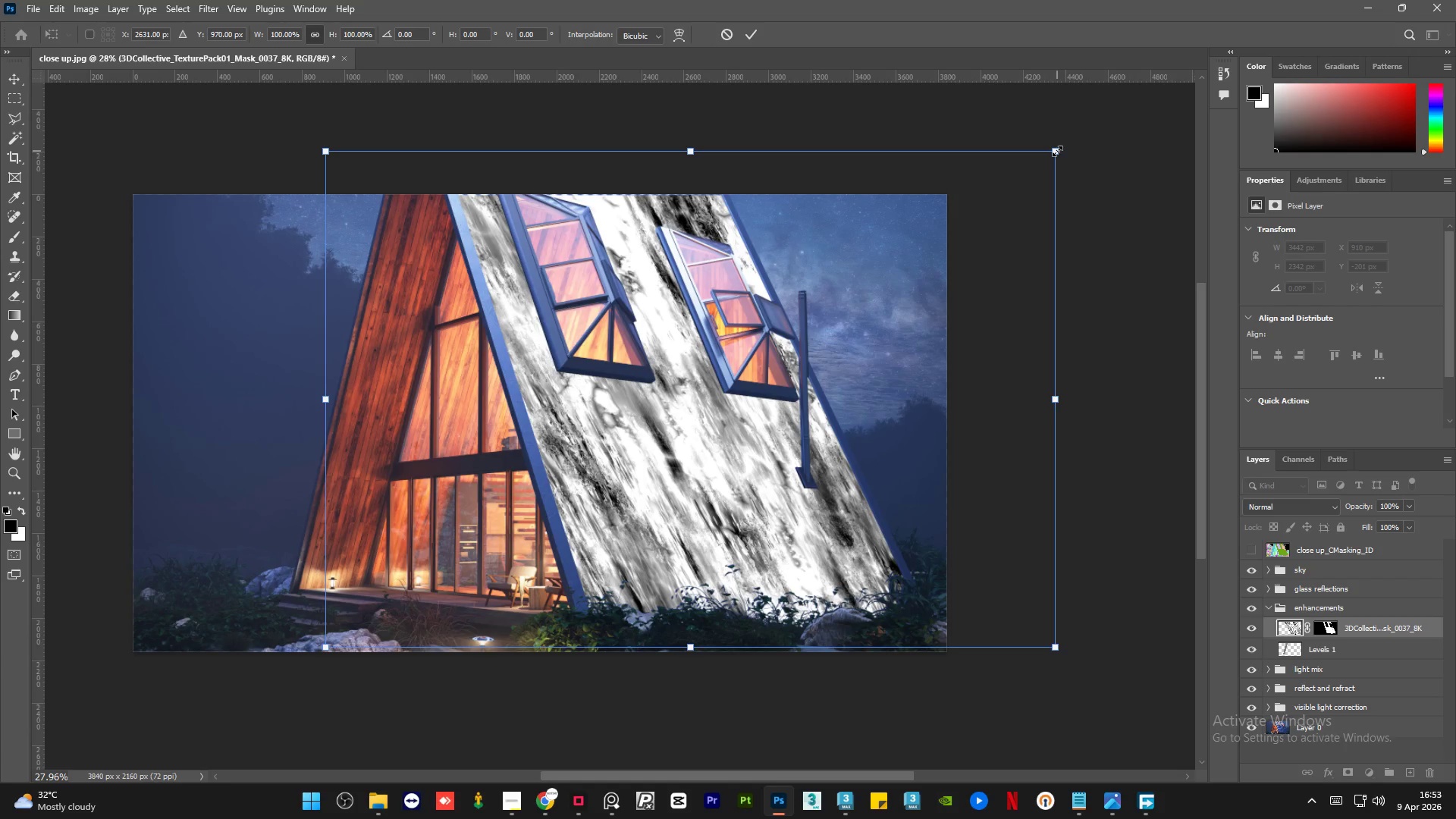 
triple_click([1057, 151])
 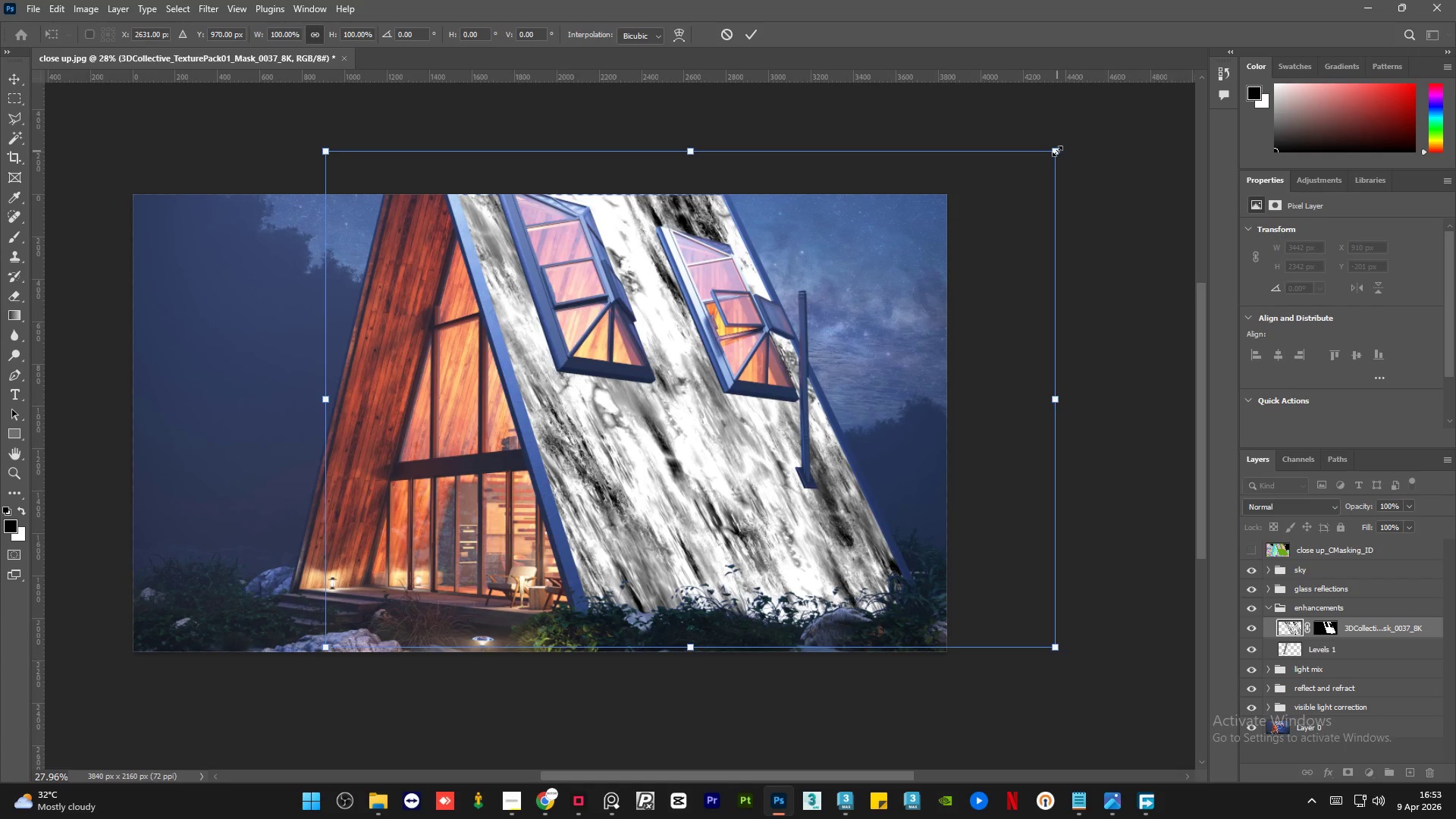 
triple_click([1057, 151])
 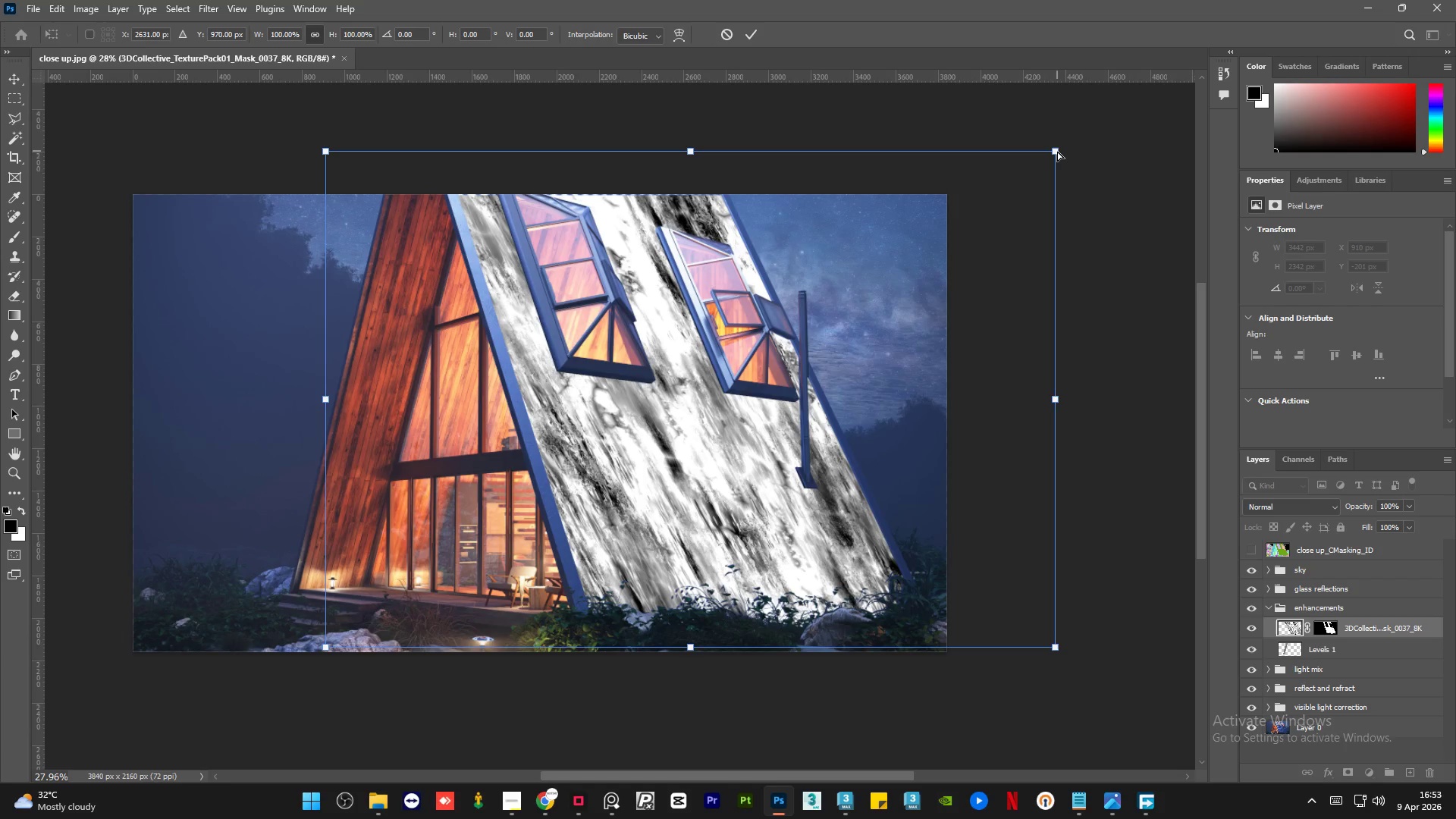 
key(Control+T)
 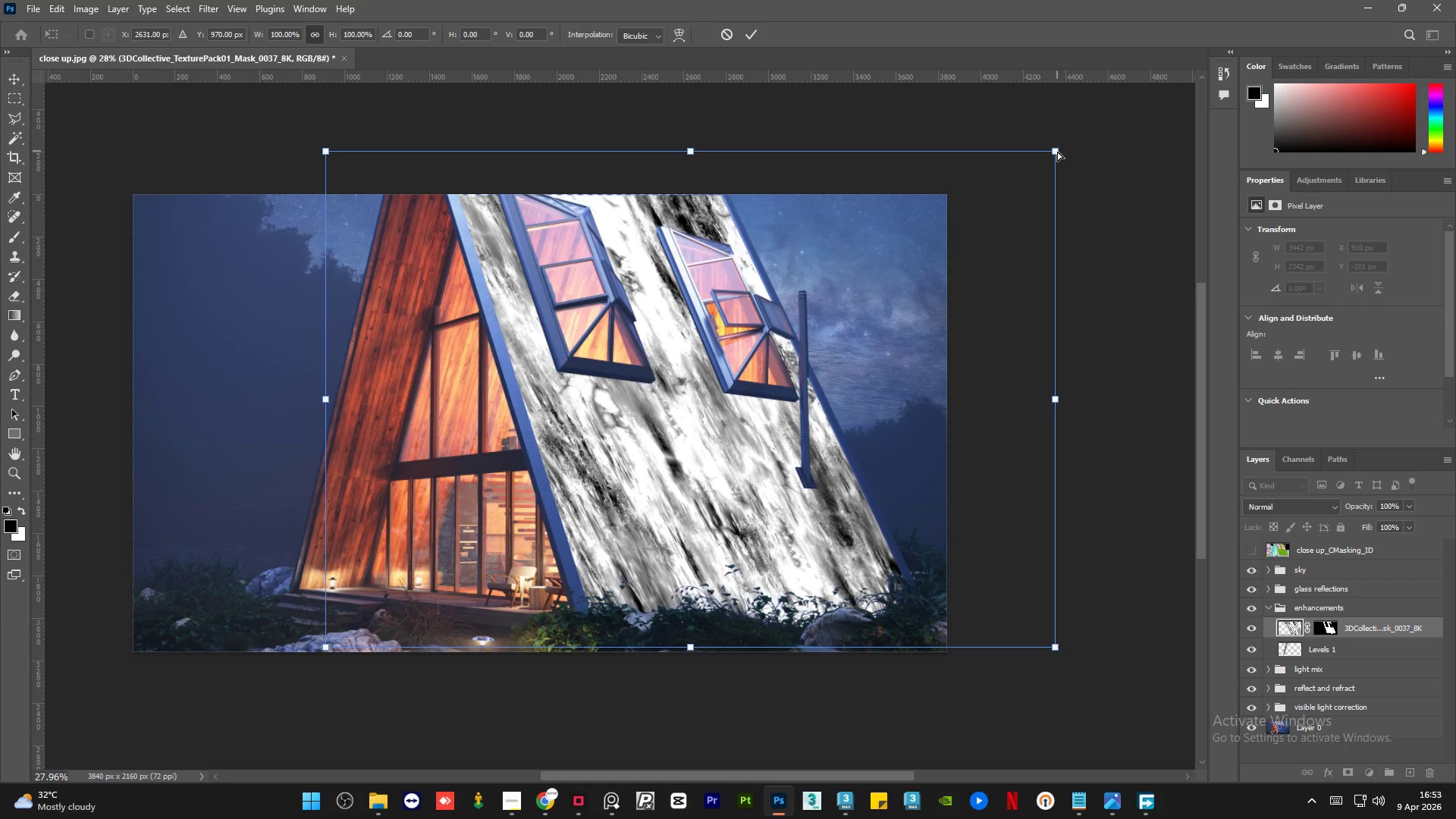 
key(Control+T)
 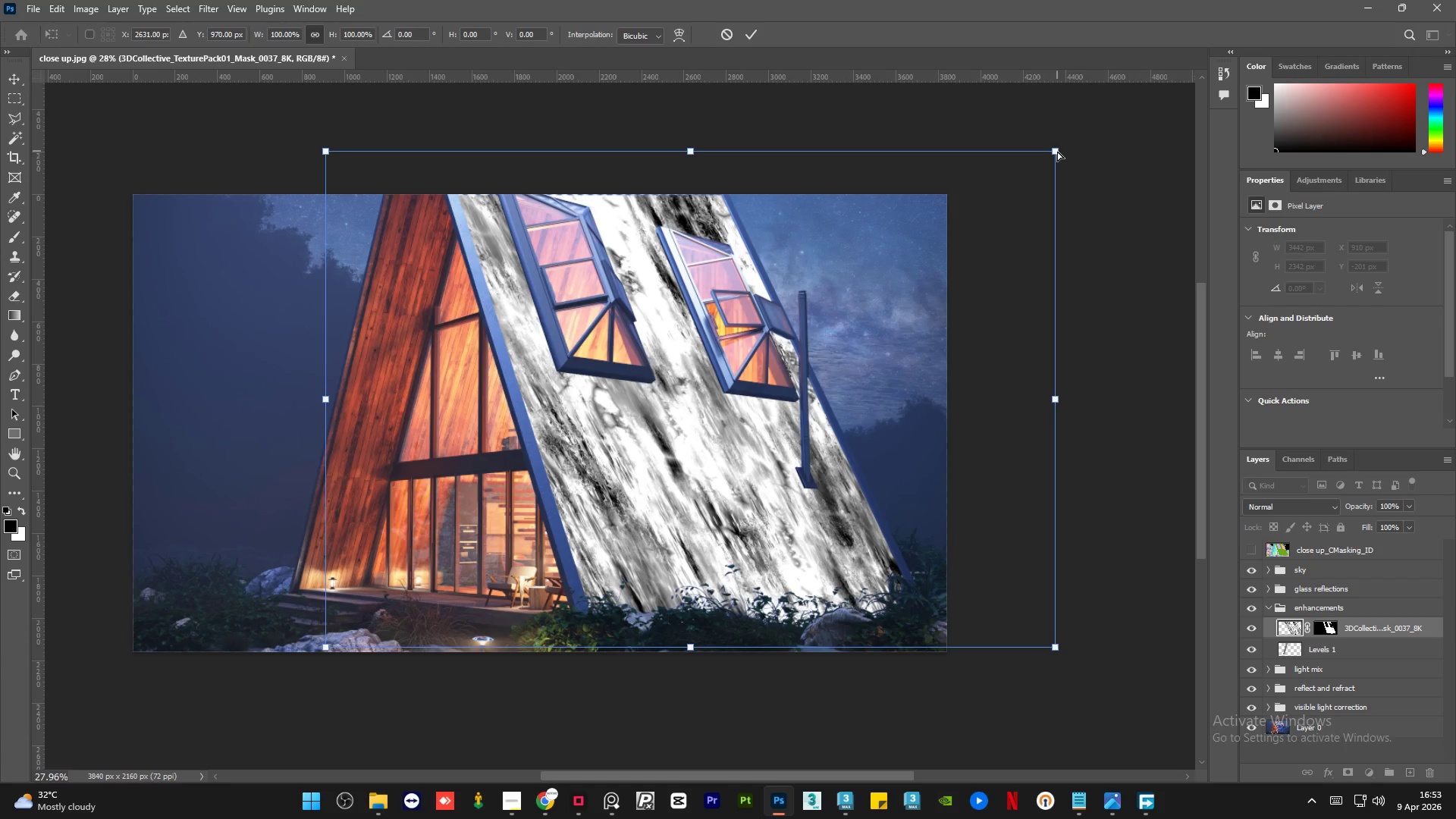 
key(Control+T)
 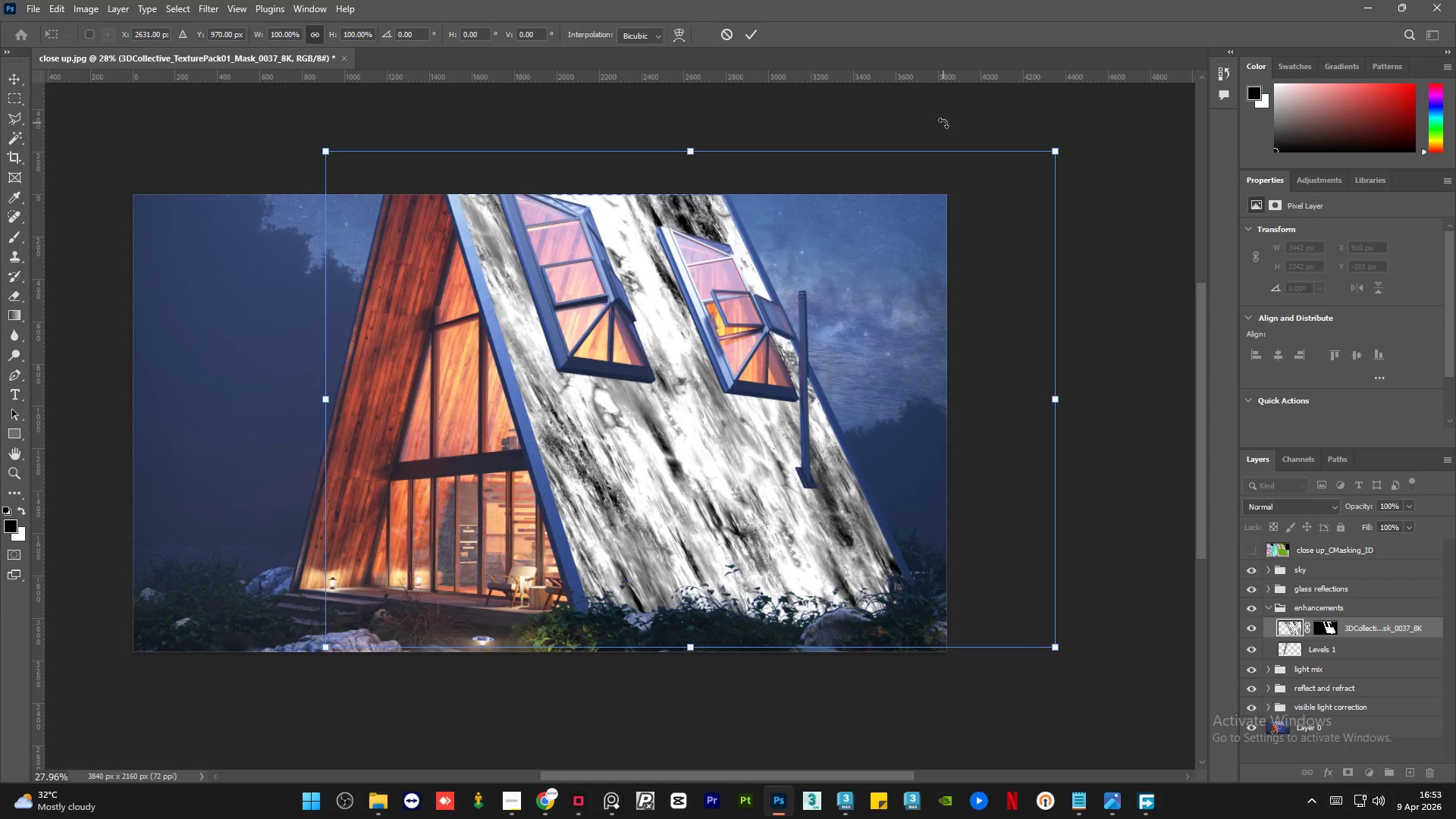 
hold_key(key=ControlLeft, duration=0.36)
 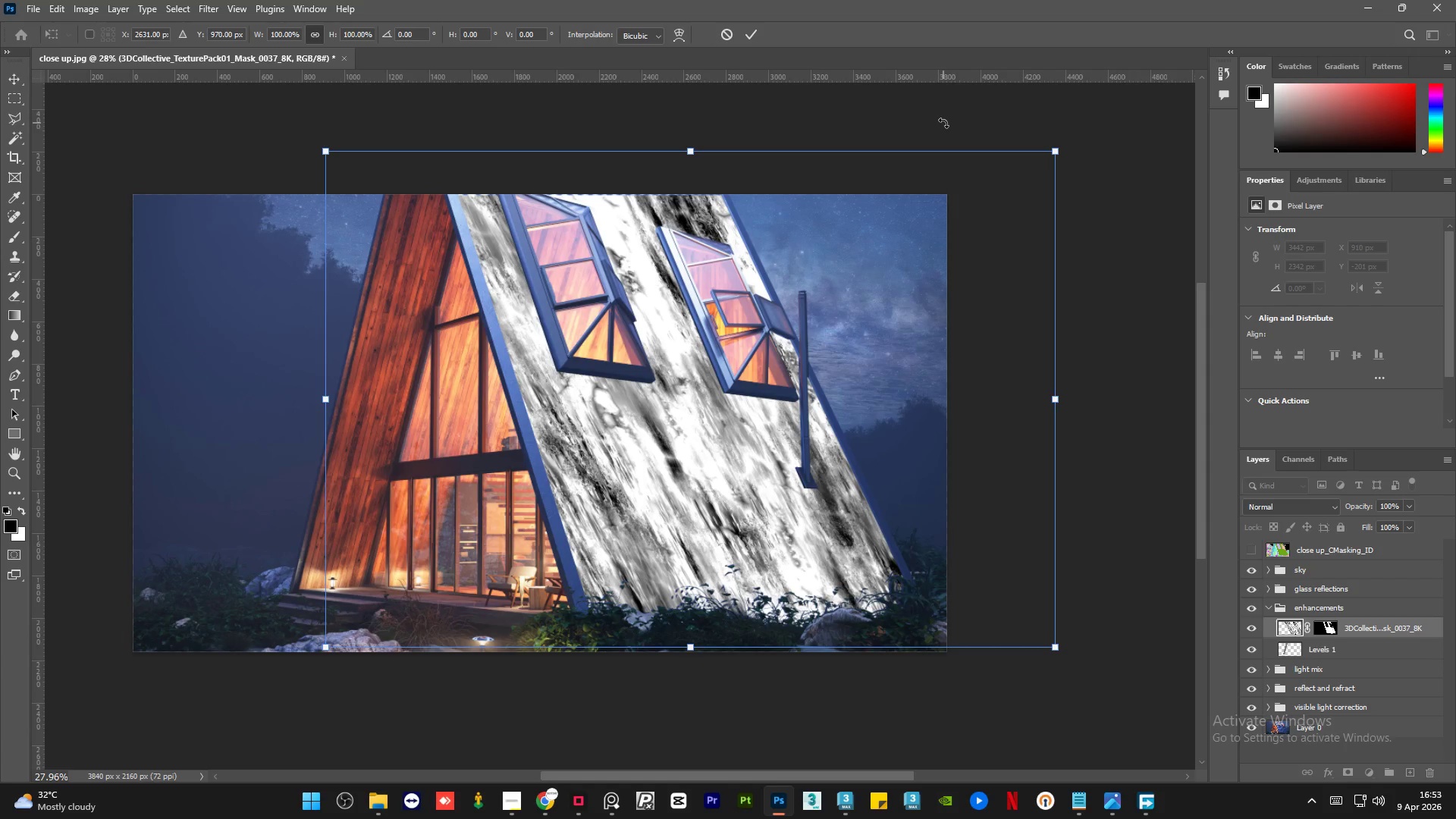 
right_click([943, 123])
 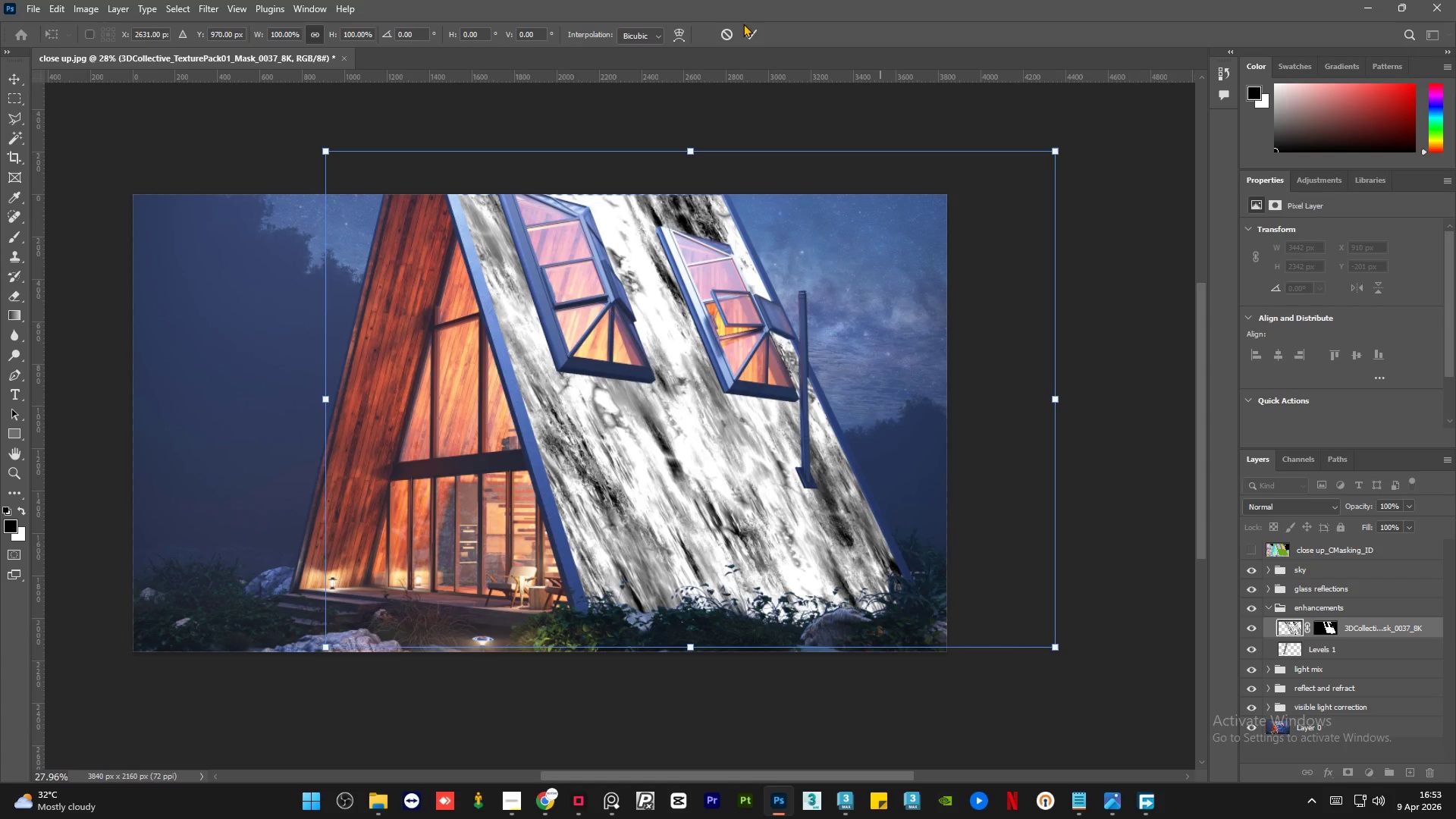 
left_click([747, 32])
 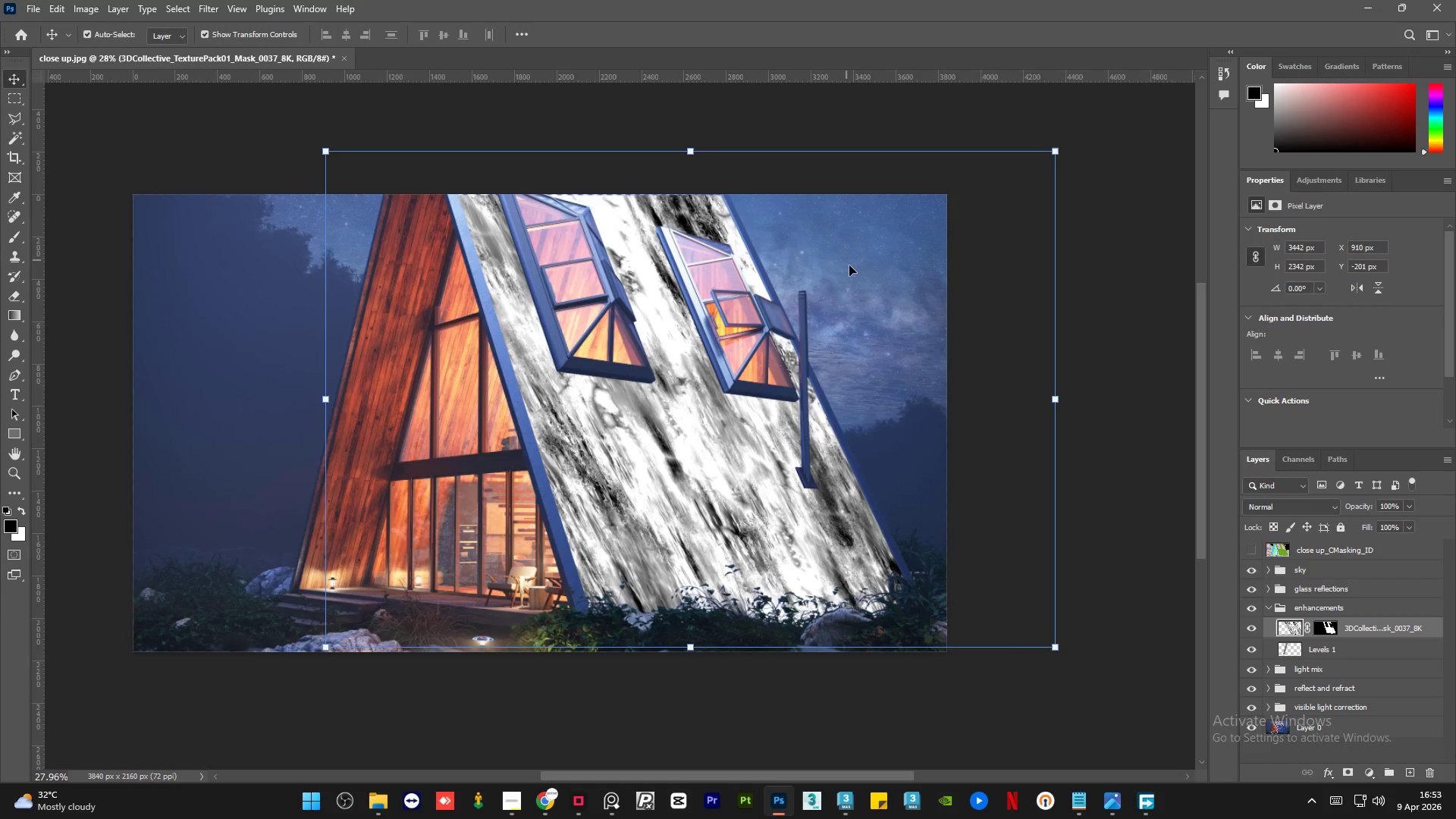 
key(Control+T)
 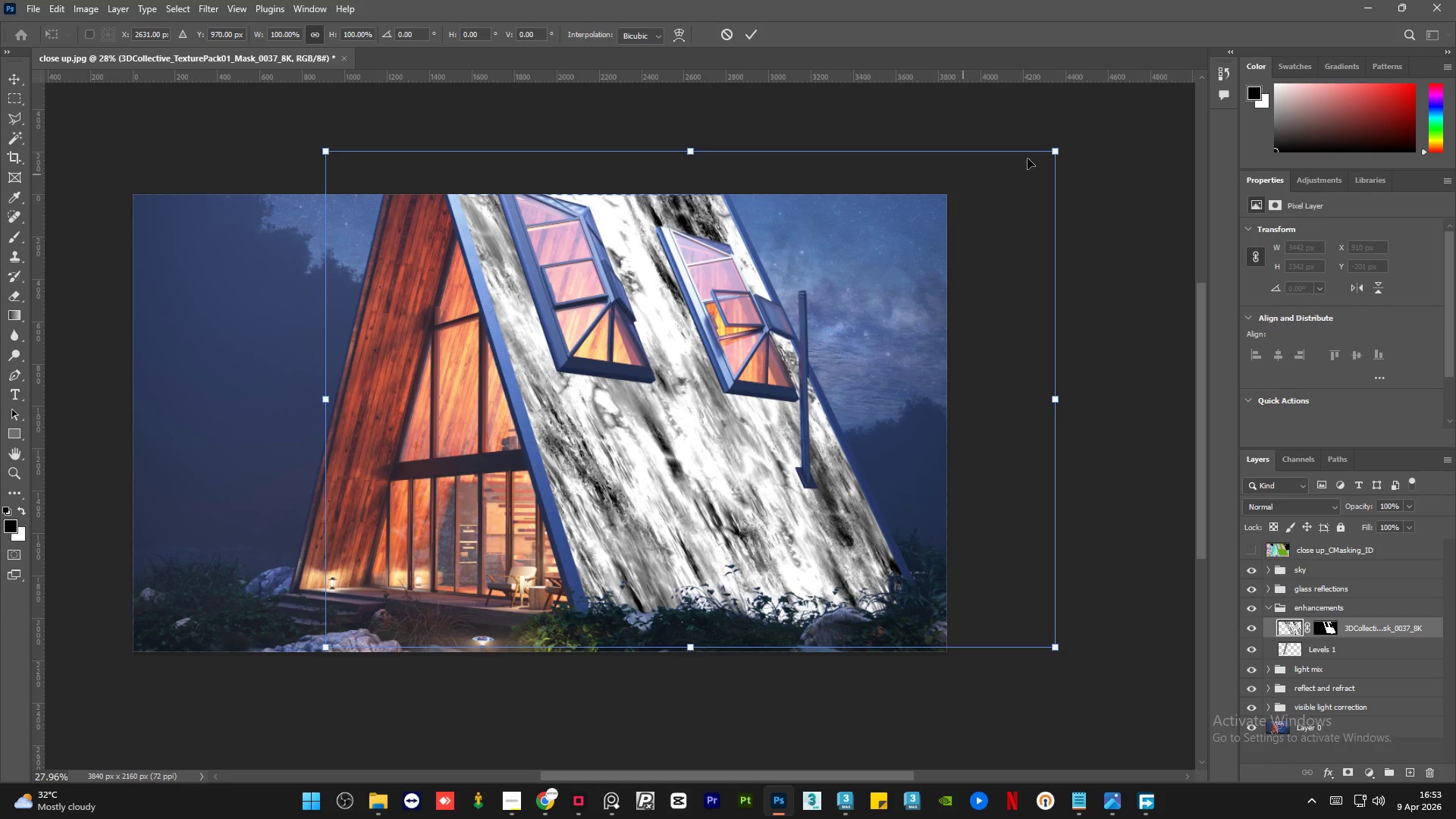 
right_click([1053, 148])
 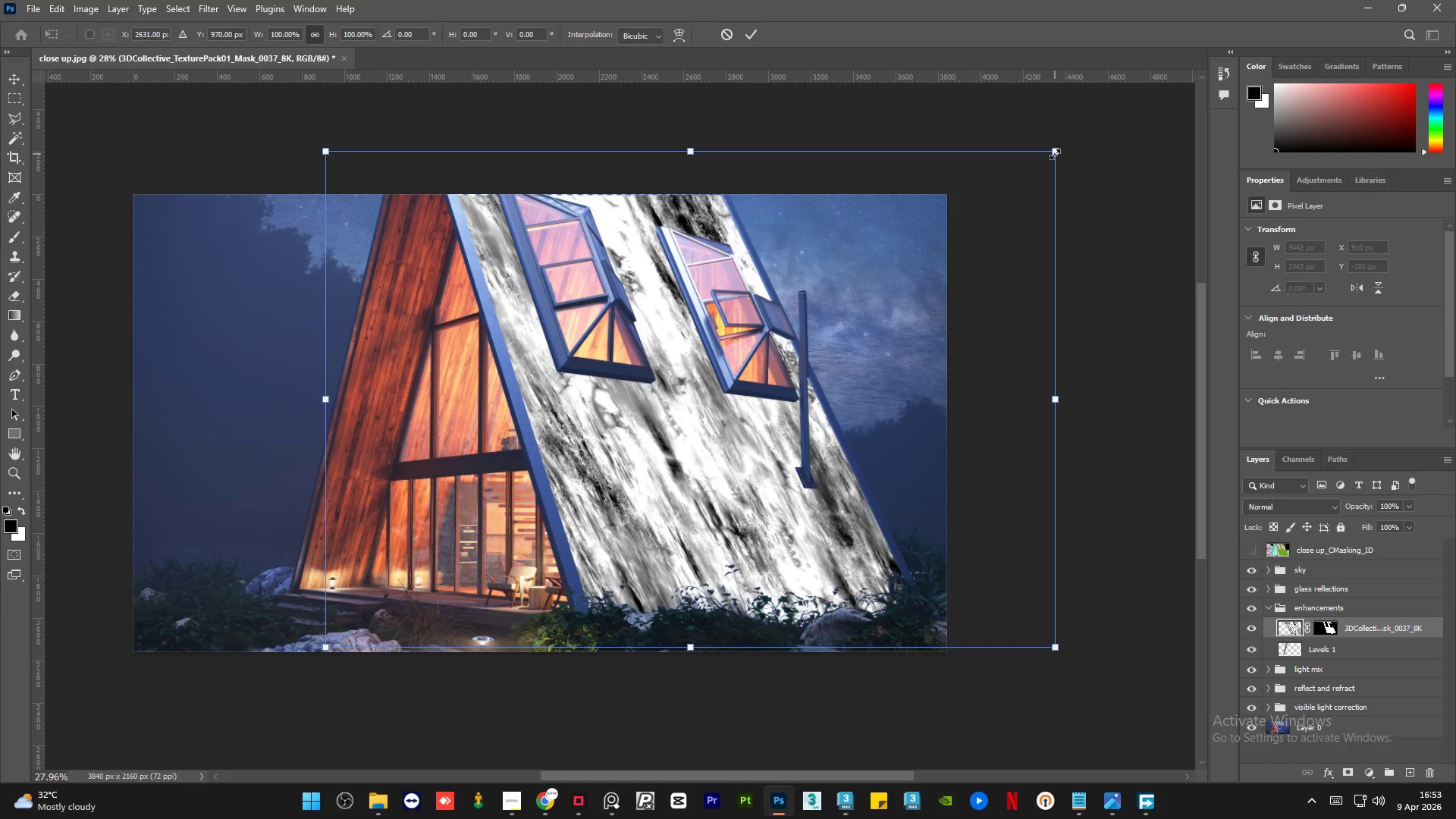 
double_click([1056, 154])
 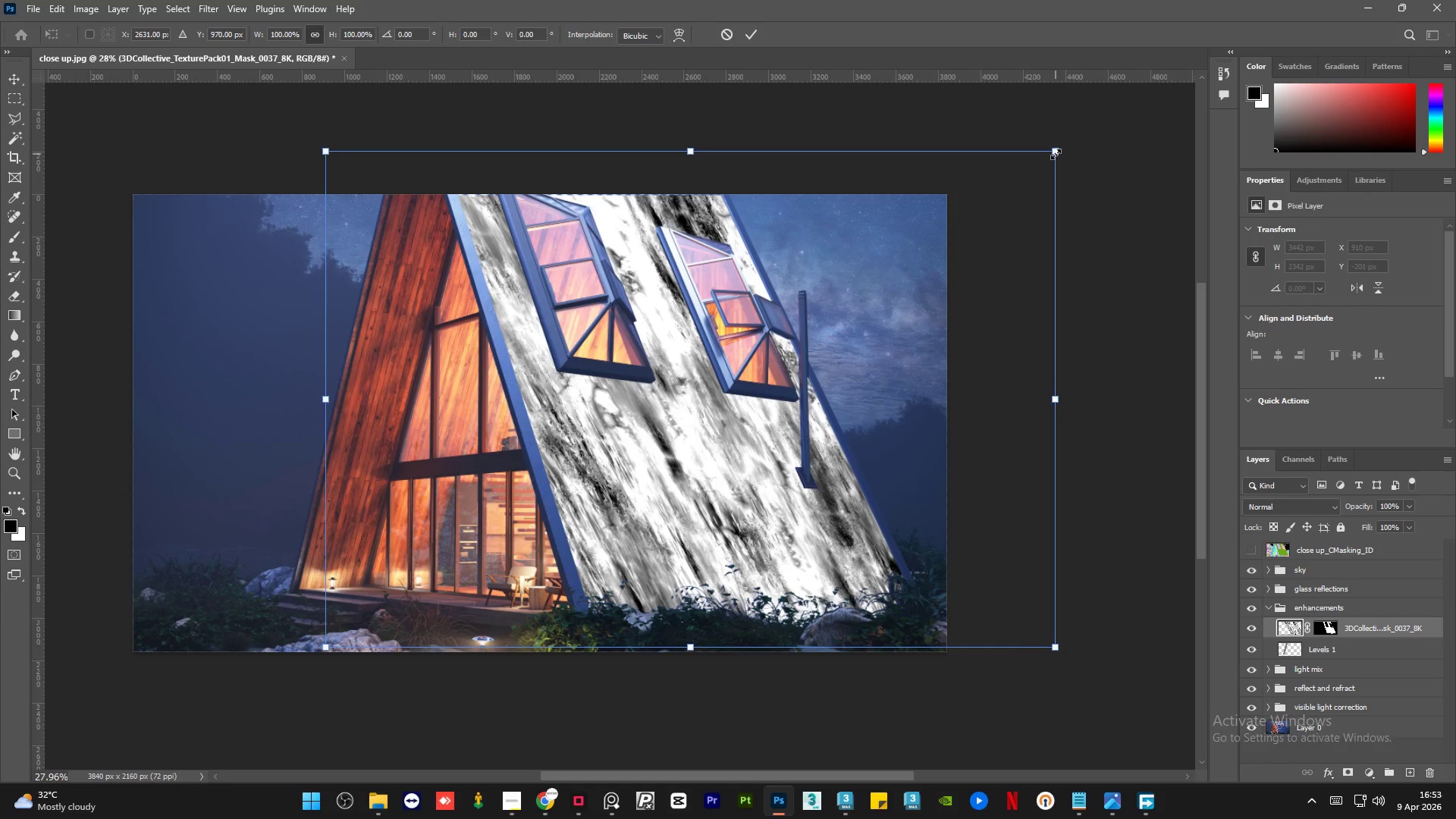 
triple_click([1056, 154])
 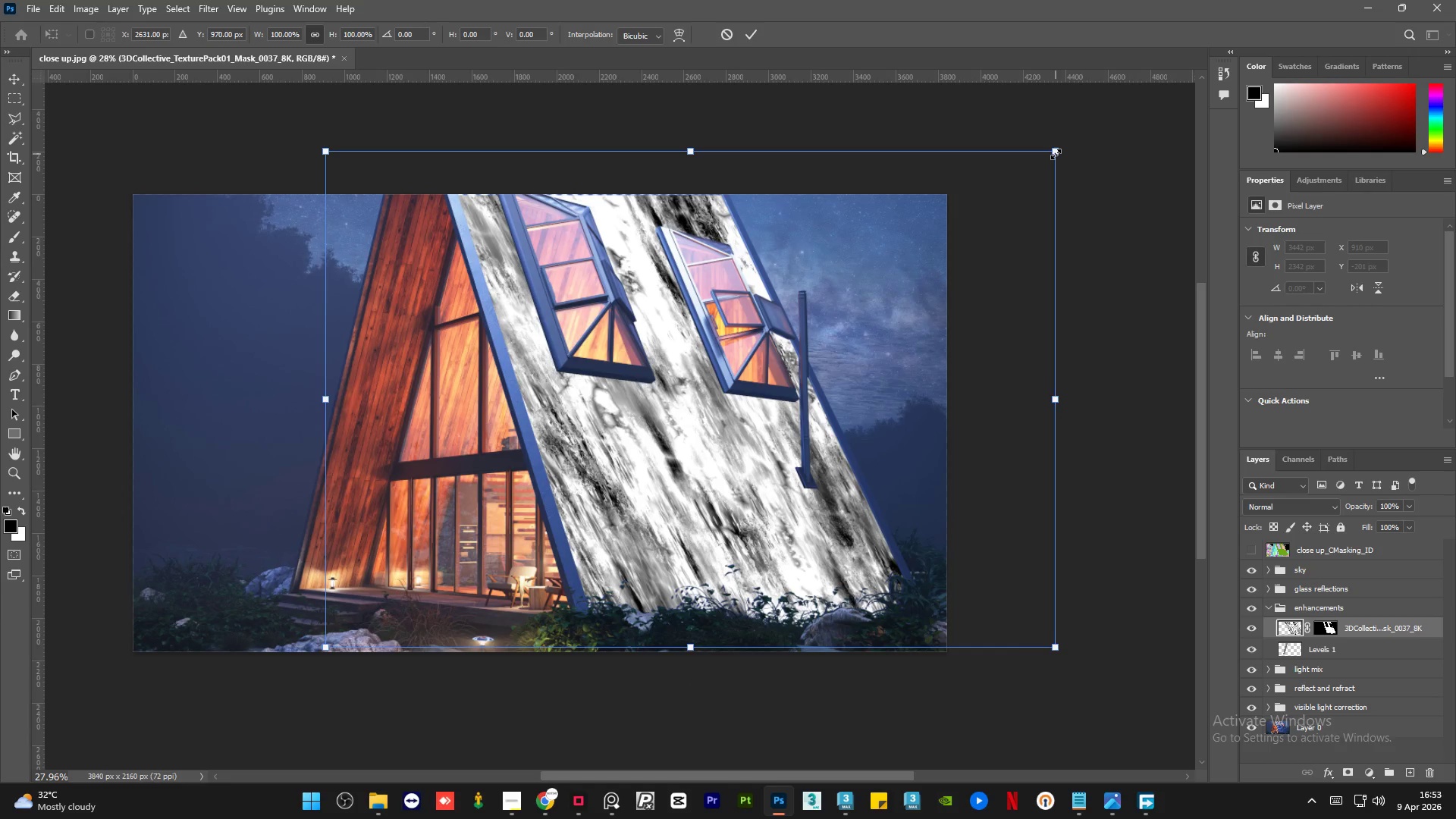 
triple_click([1056, 154])
 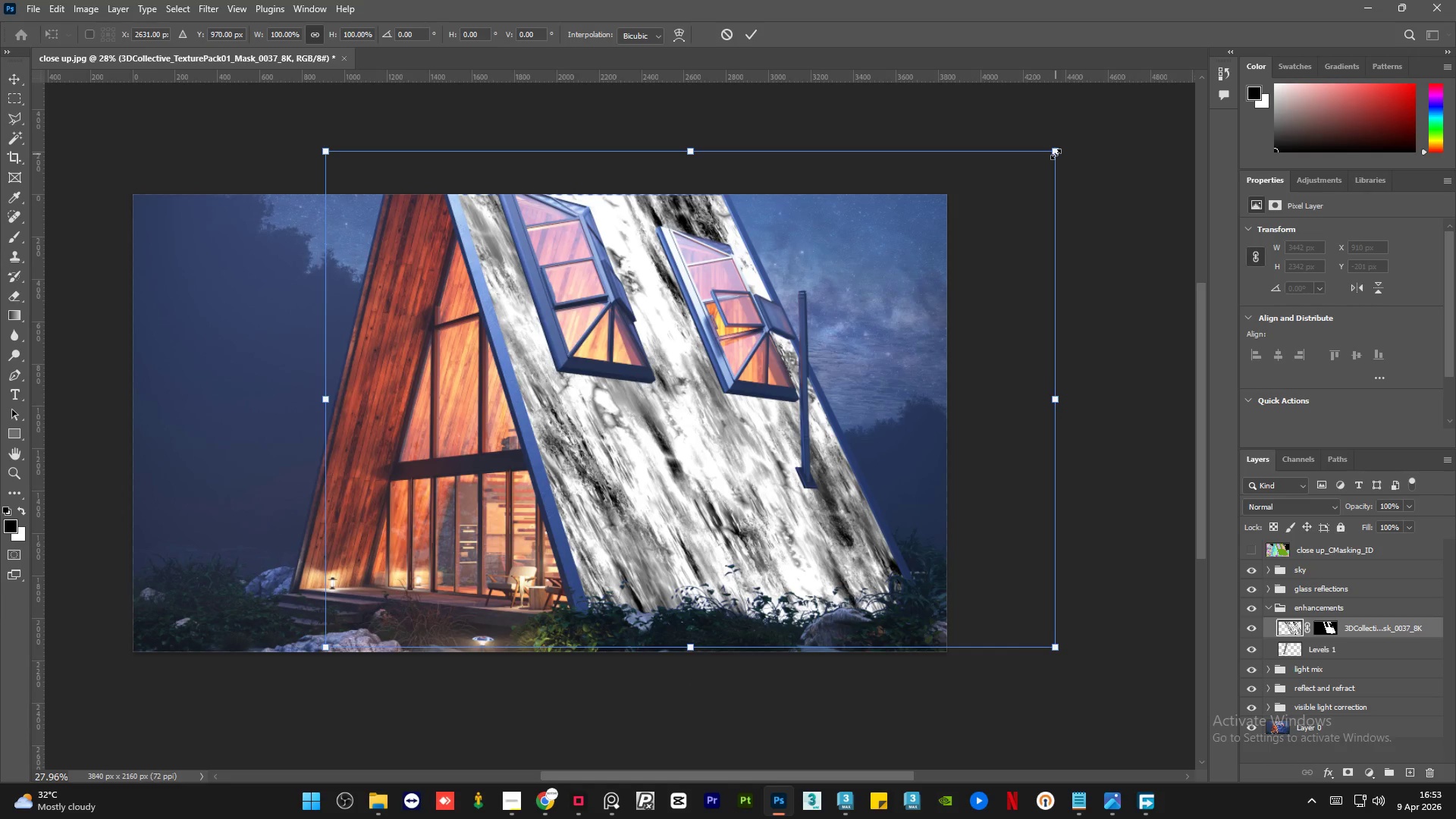 
triple_click([1056, 154])
 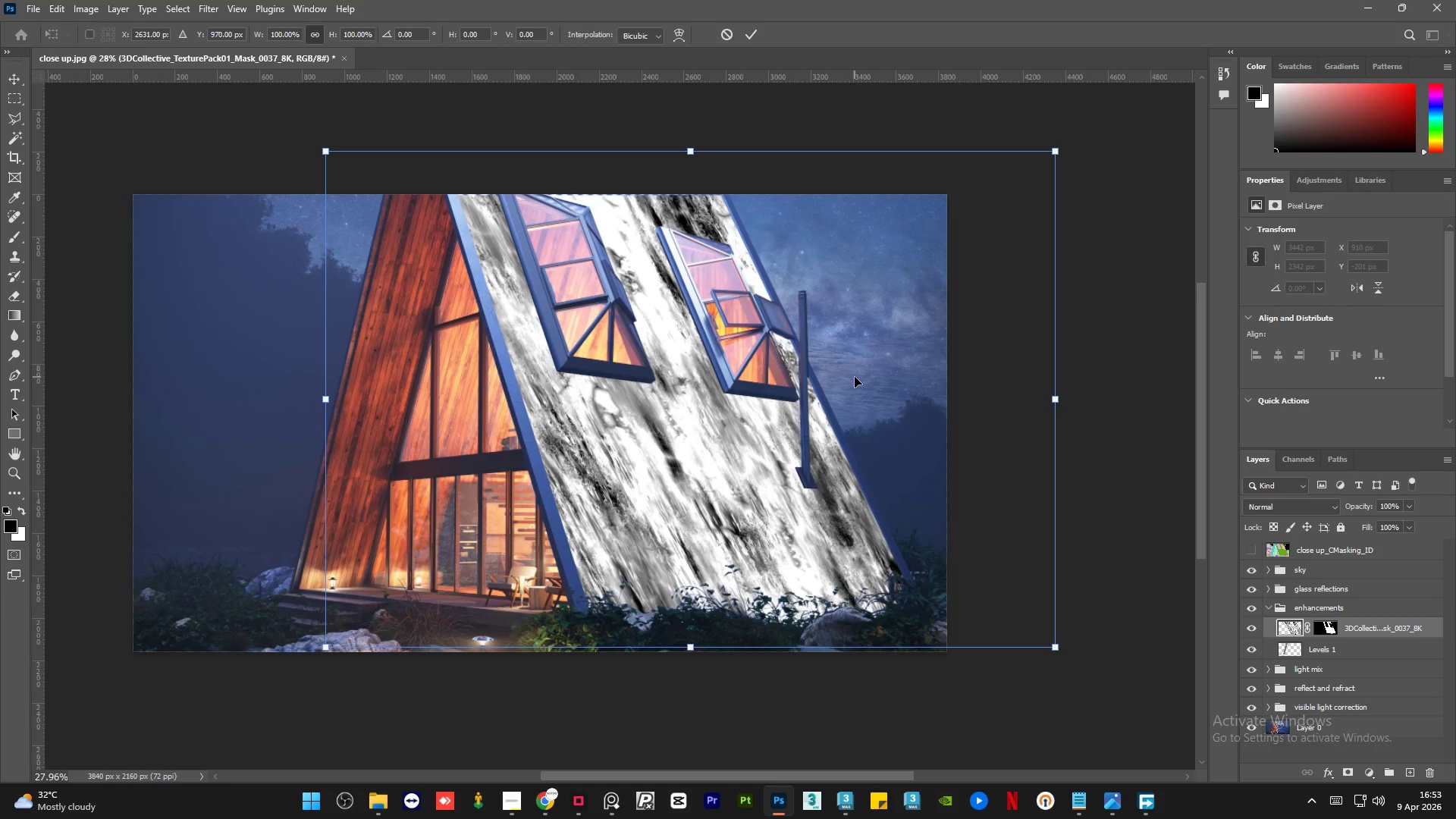 
wait(5.98)
 